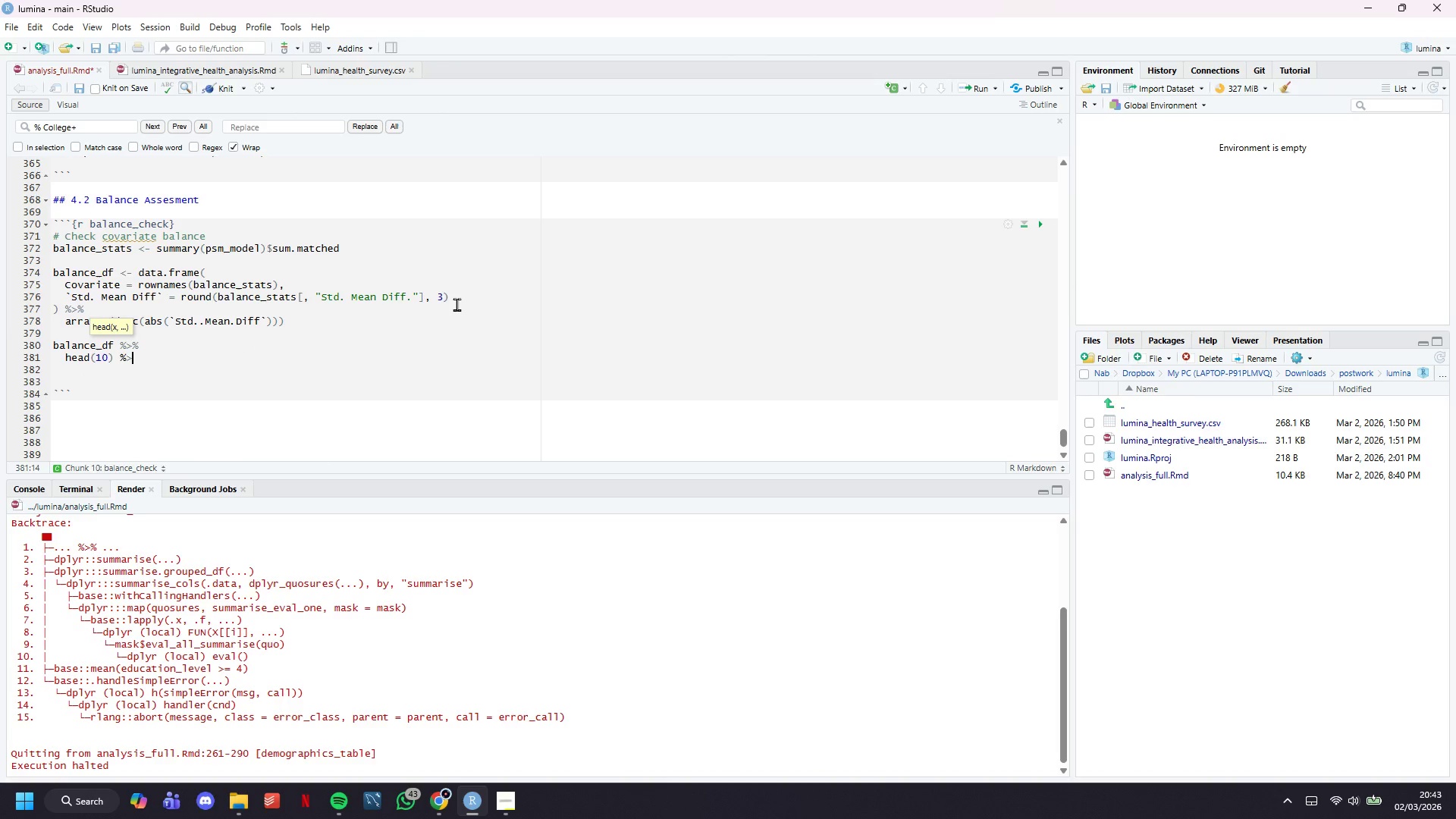 
key(Shift+Period)
 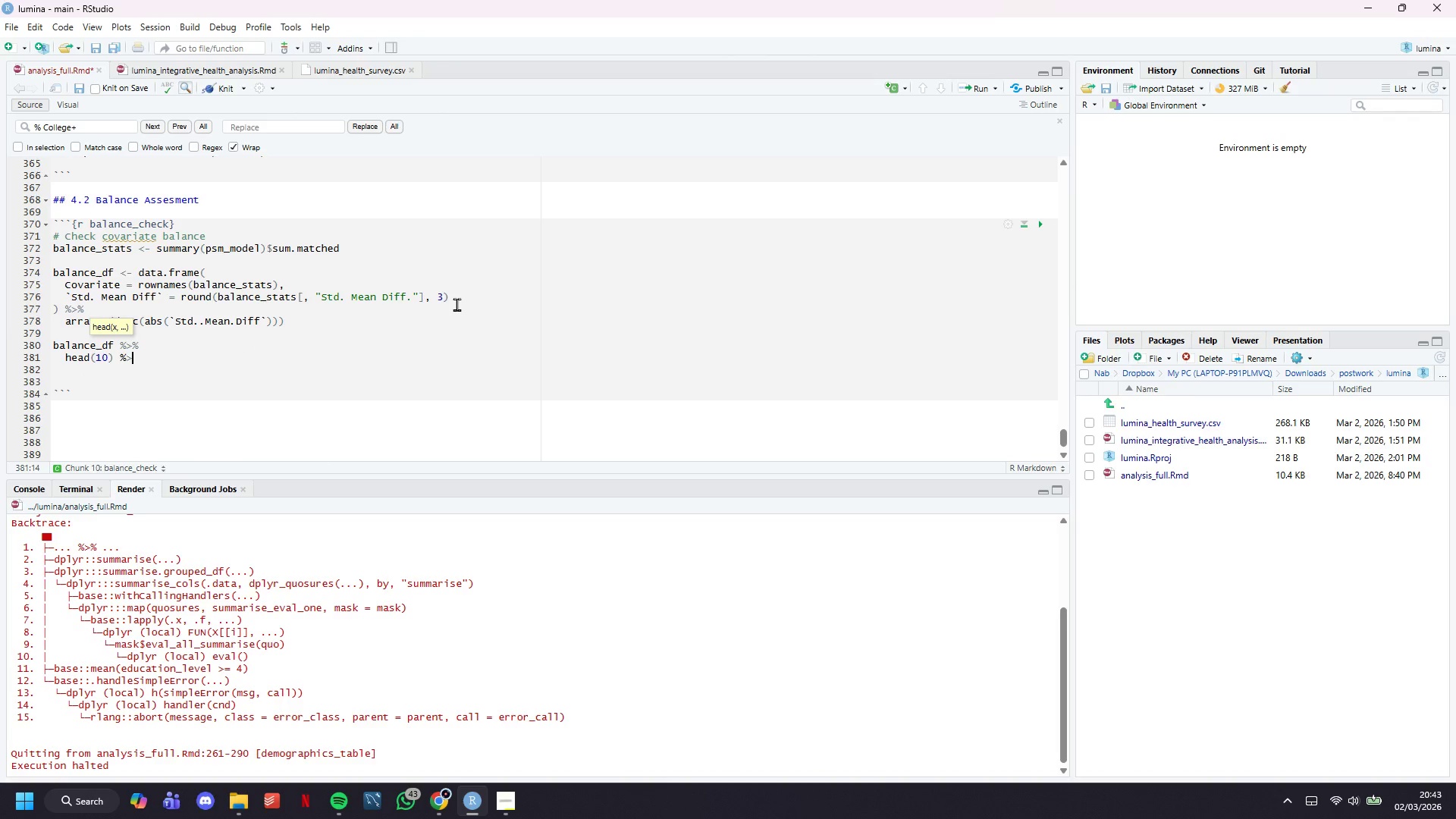 
key(Shift+5)
 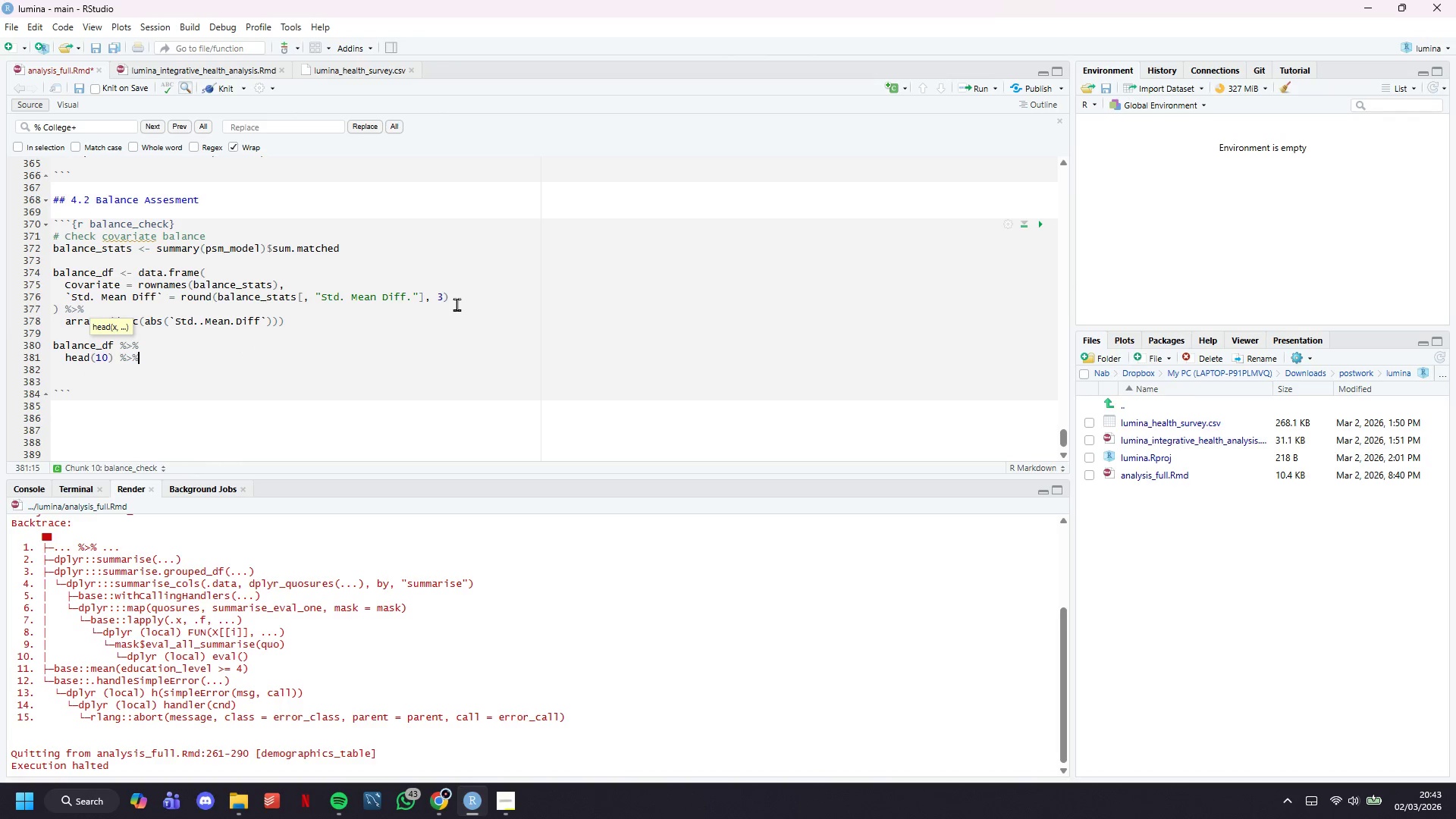 
key(Enter)
 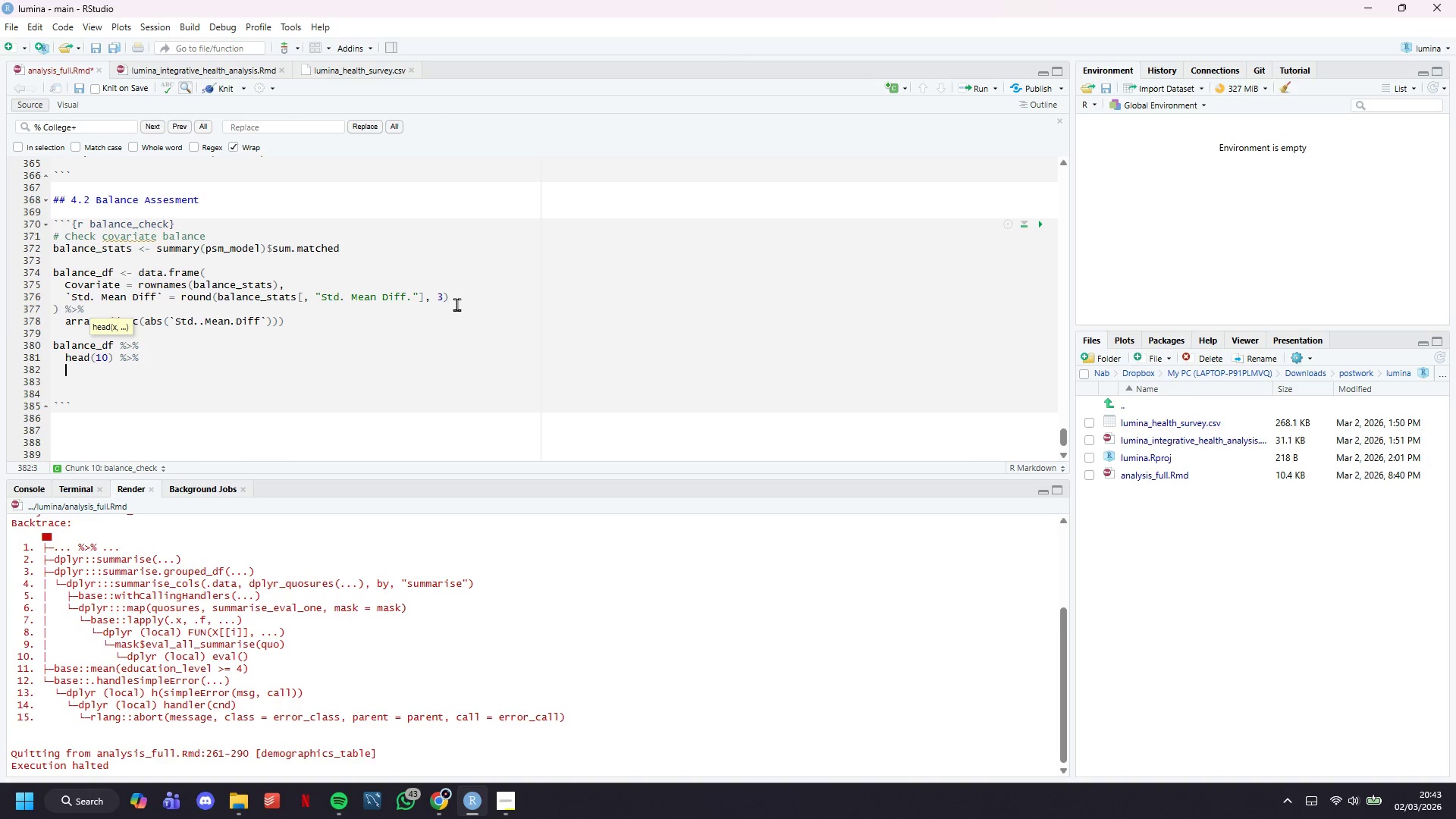 
type(kable(caption = "Covariate Bl)
key(Backspace)
type(alance After Matching (Top 10 by Abs. Std. Mean Diff))
 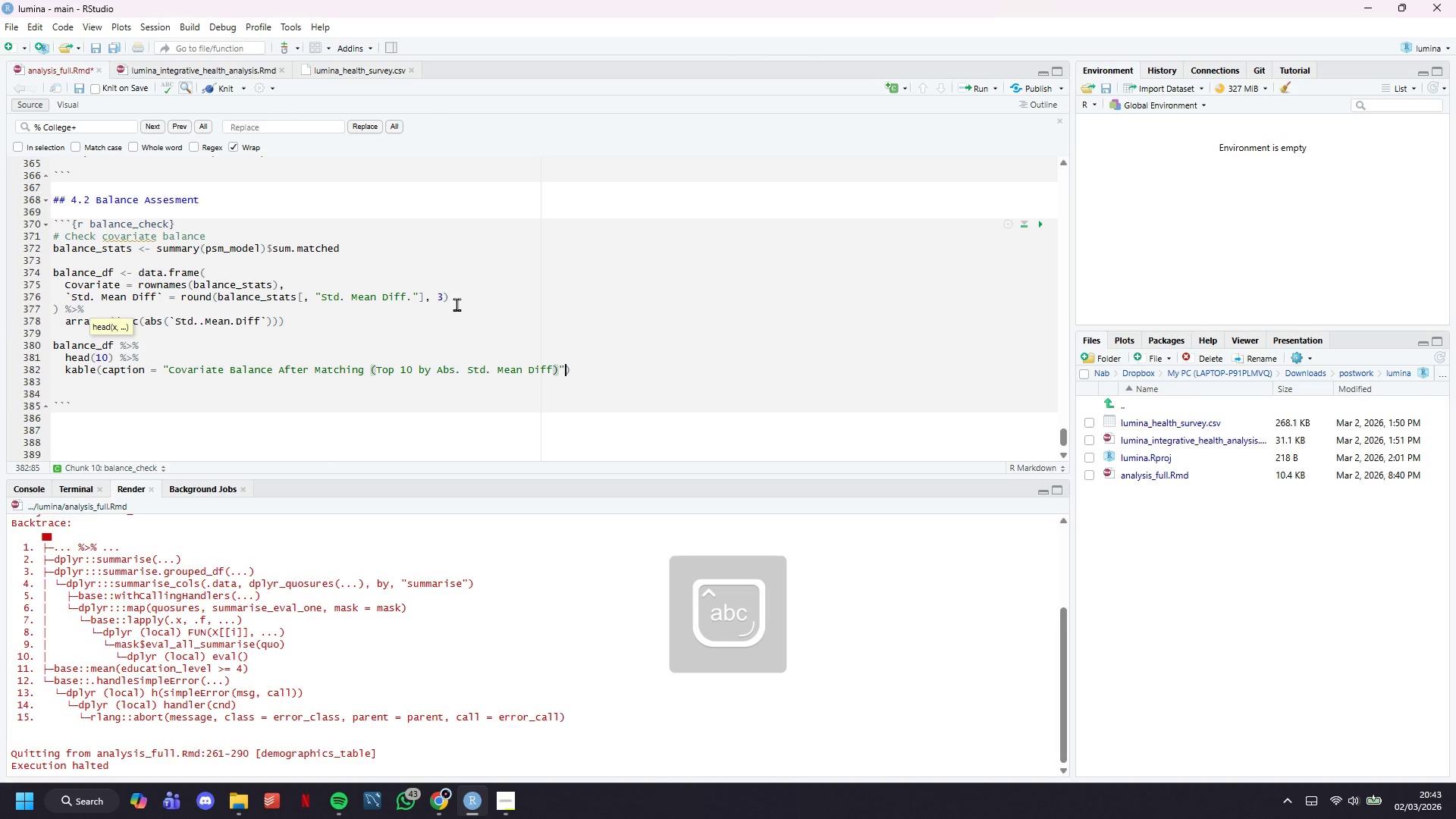 
key(ArrowRight)
 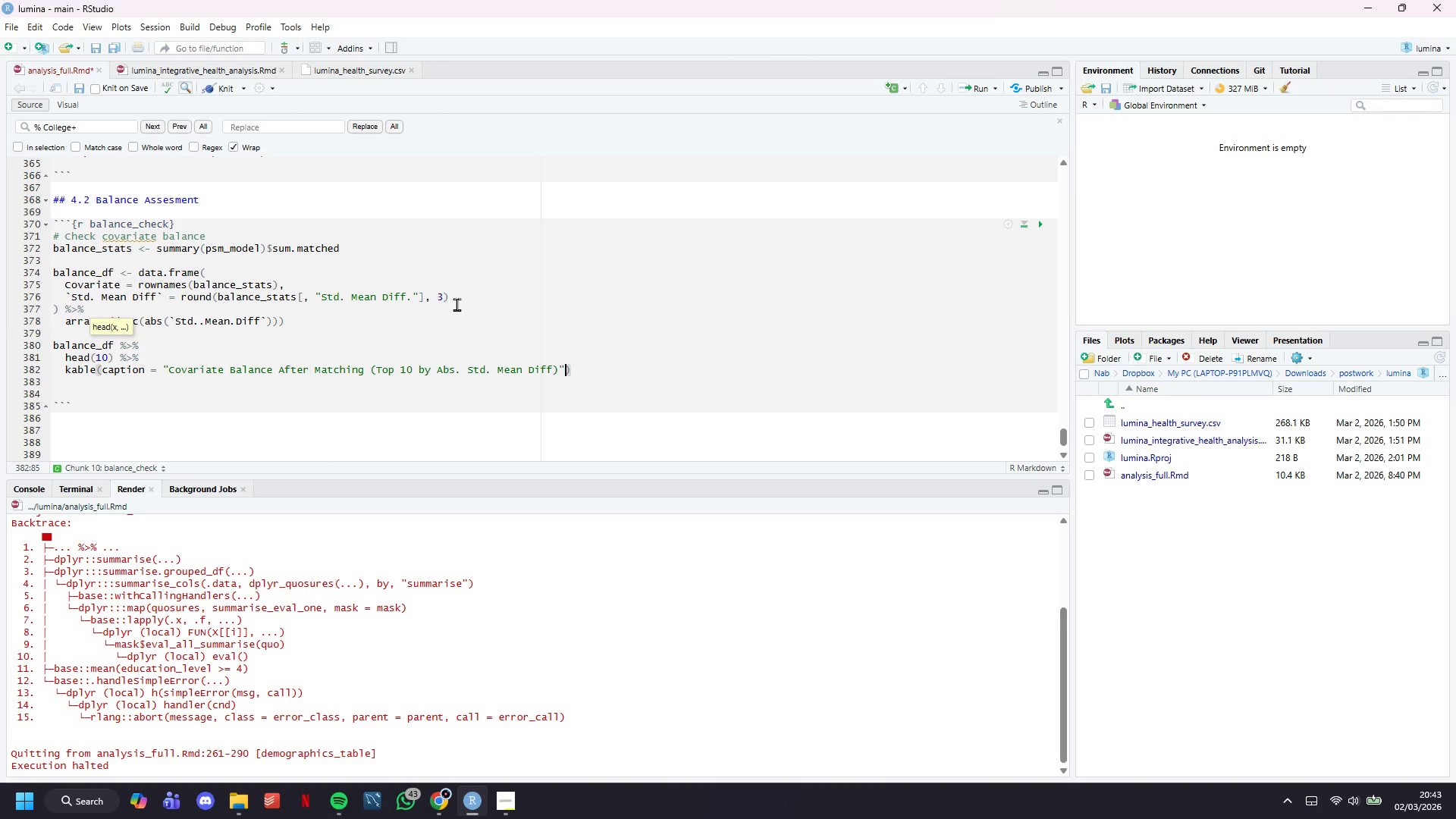 
key(Comma)
 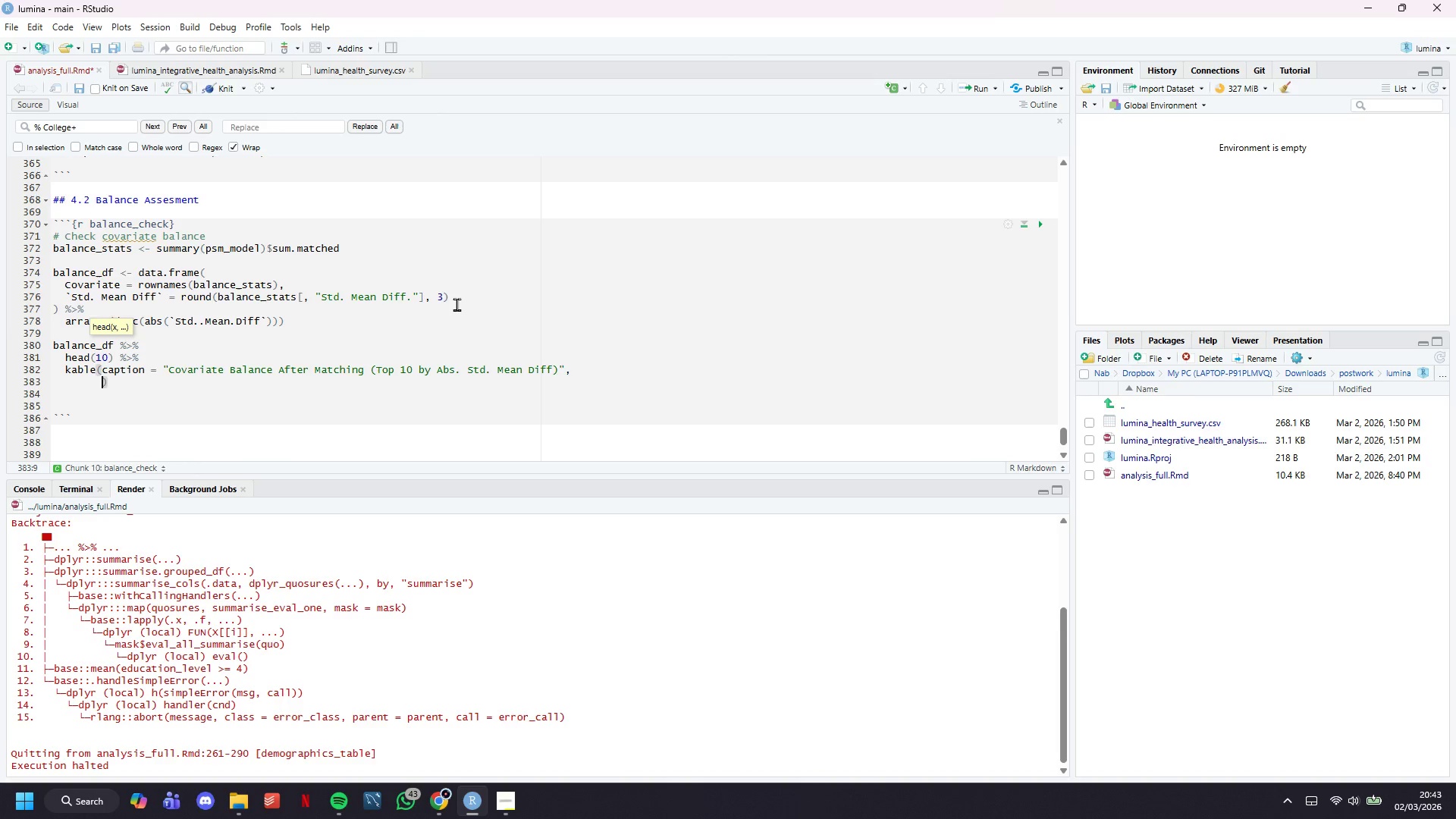 
key(Enter)
 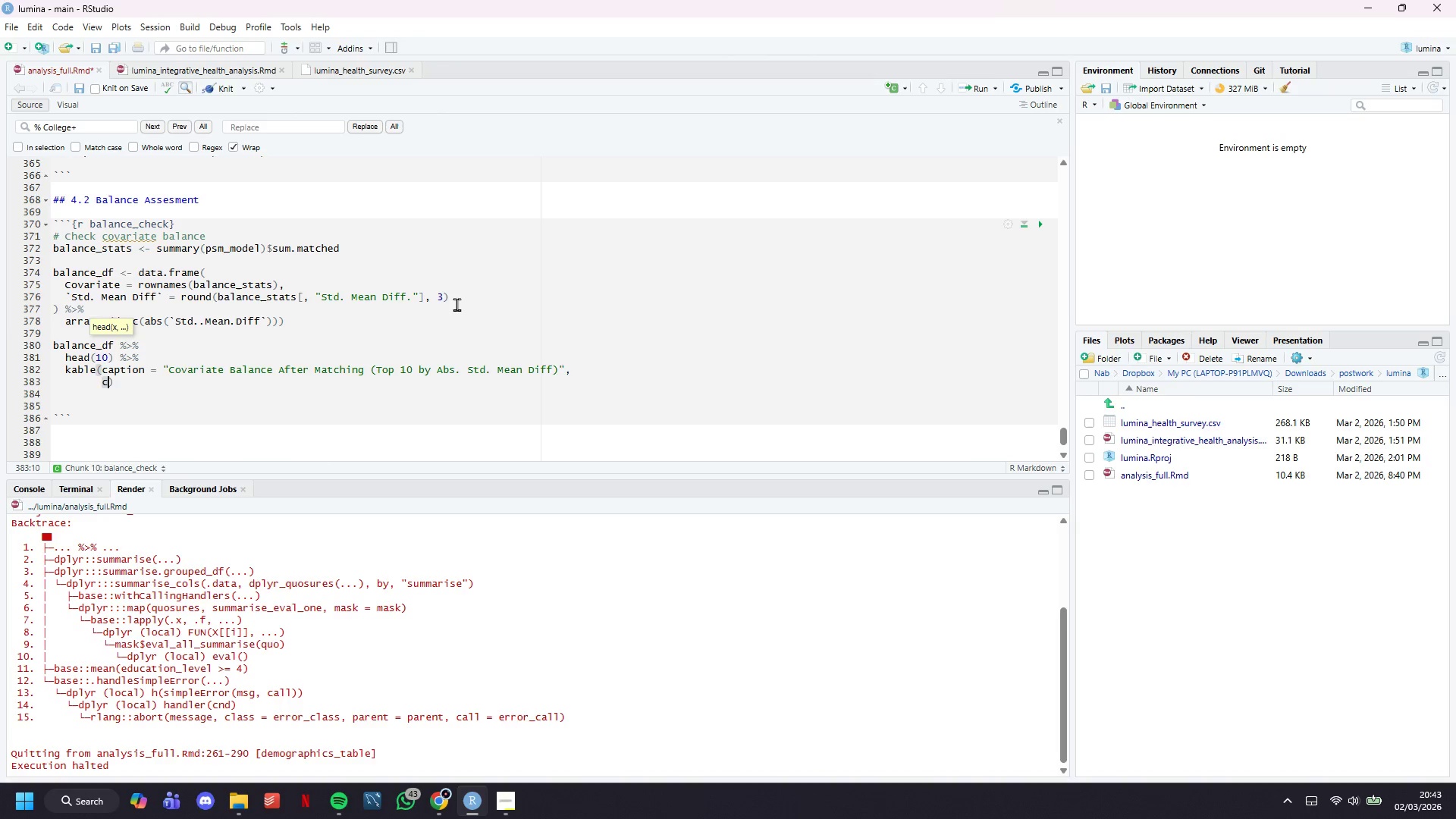 
type(col.names = c("Covariae)
key(Backspace)
type(te)
 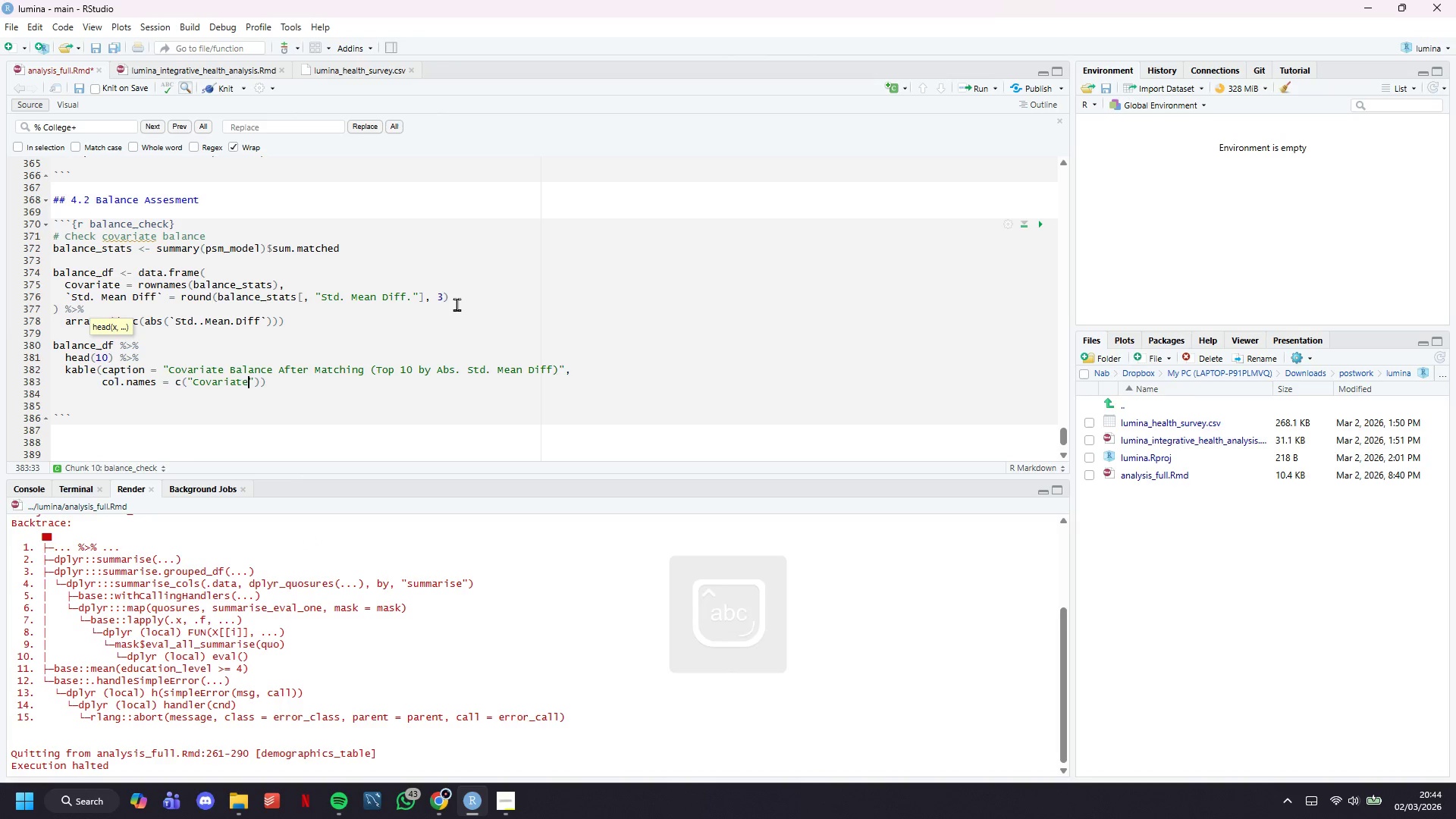 
key(ArrowRight)
 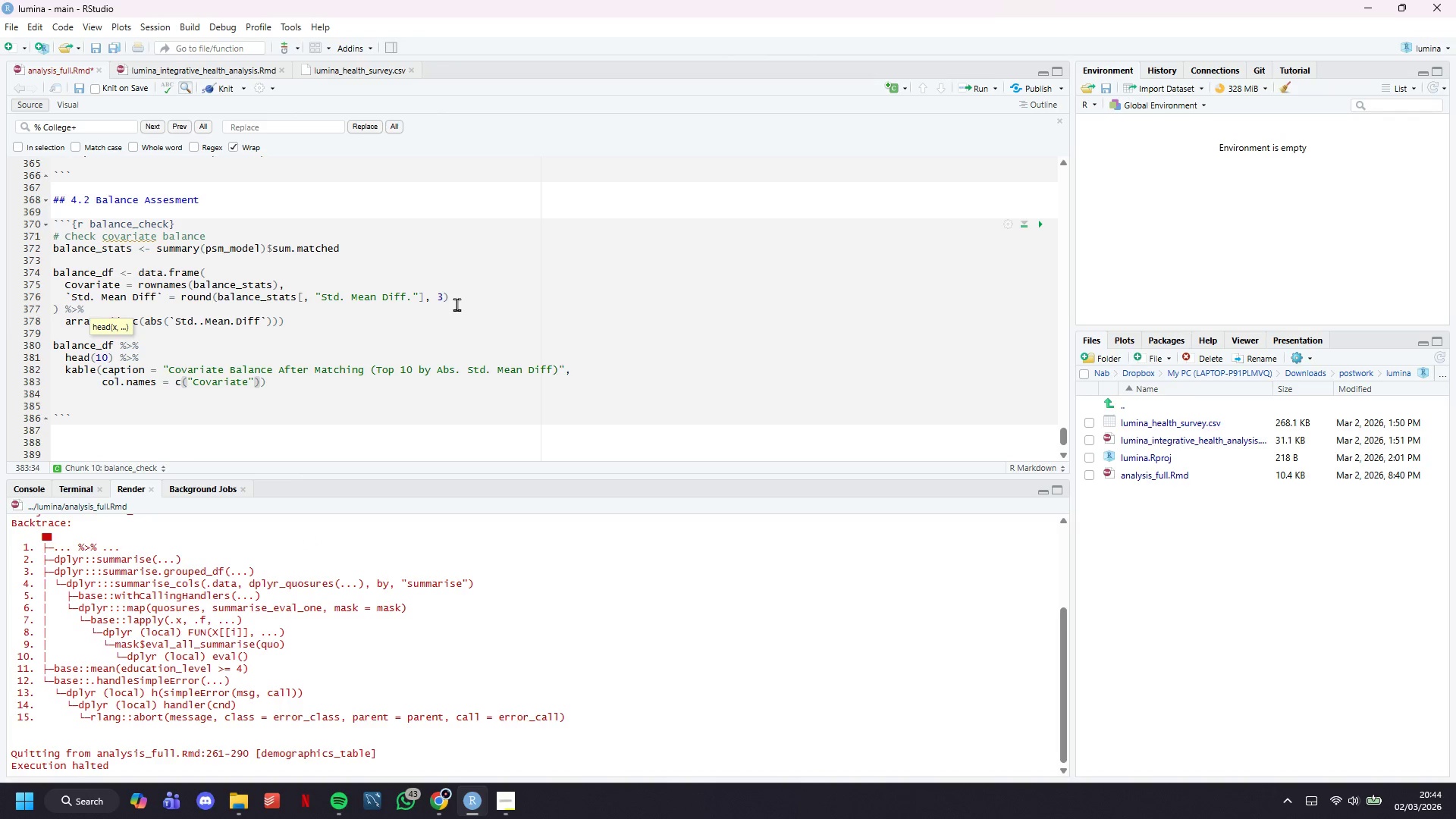 
type(, "Std.)
 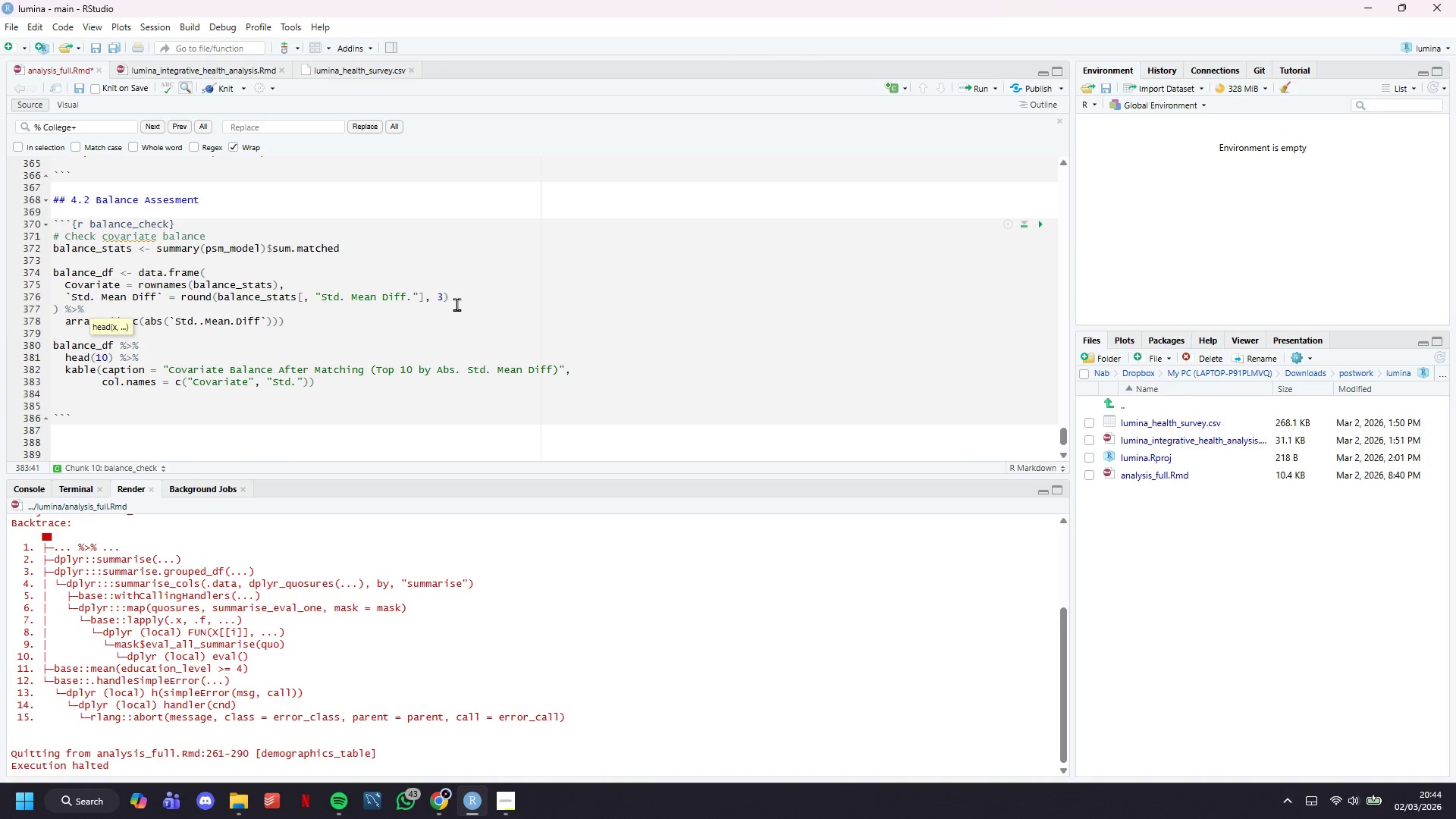 
wait(15.64)
 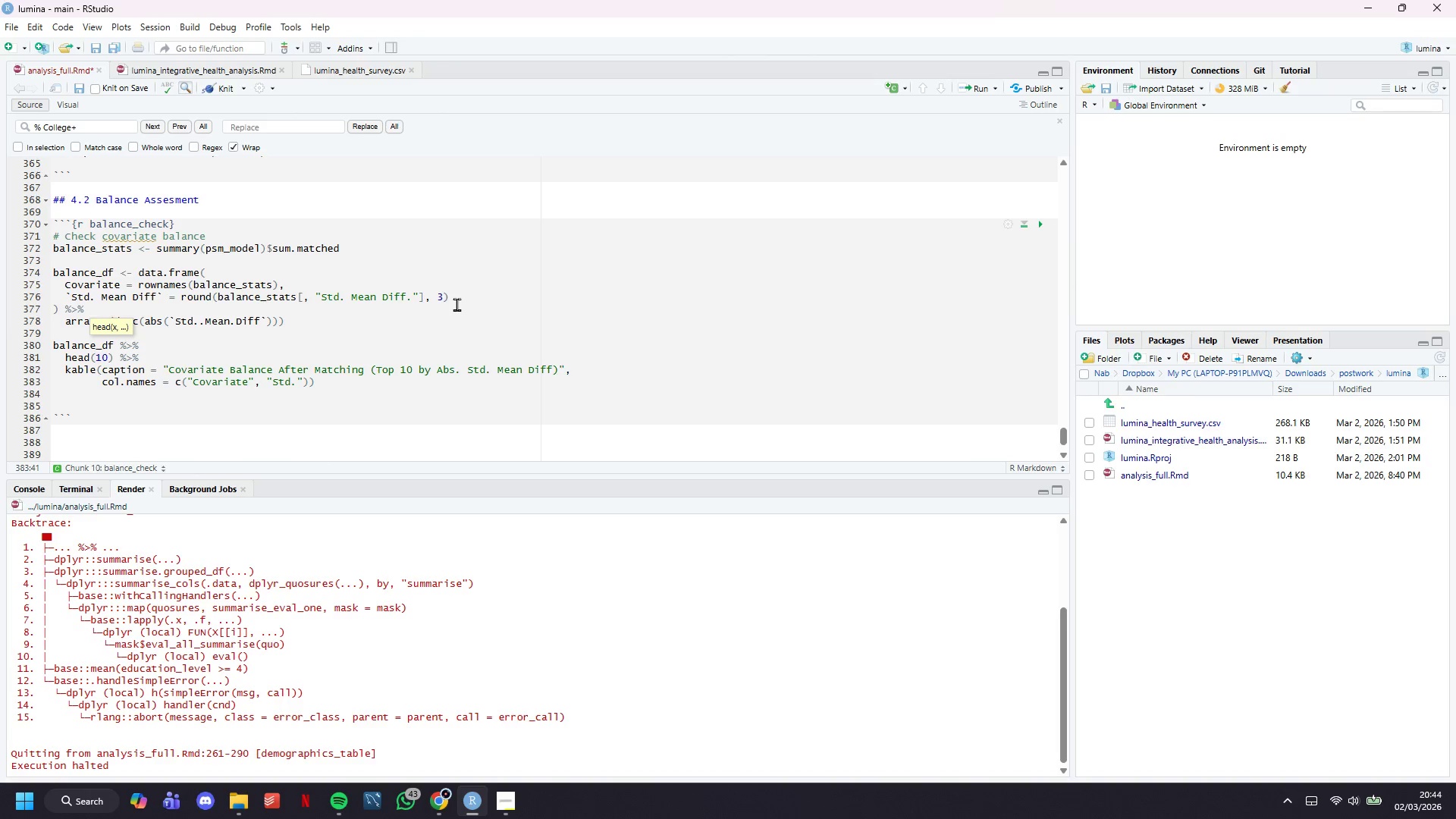 
type( Mean )
 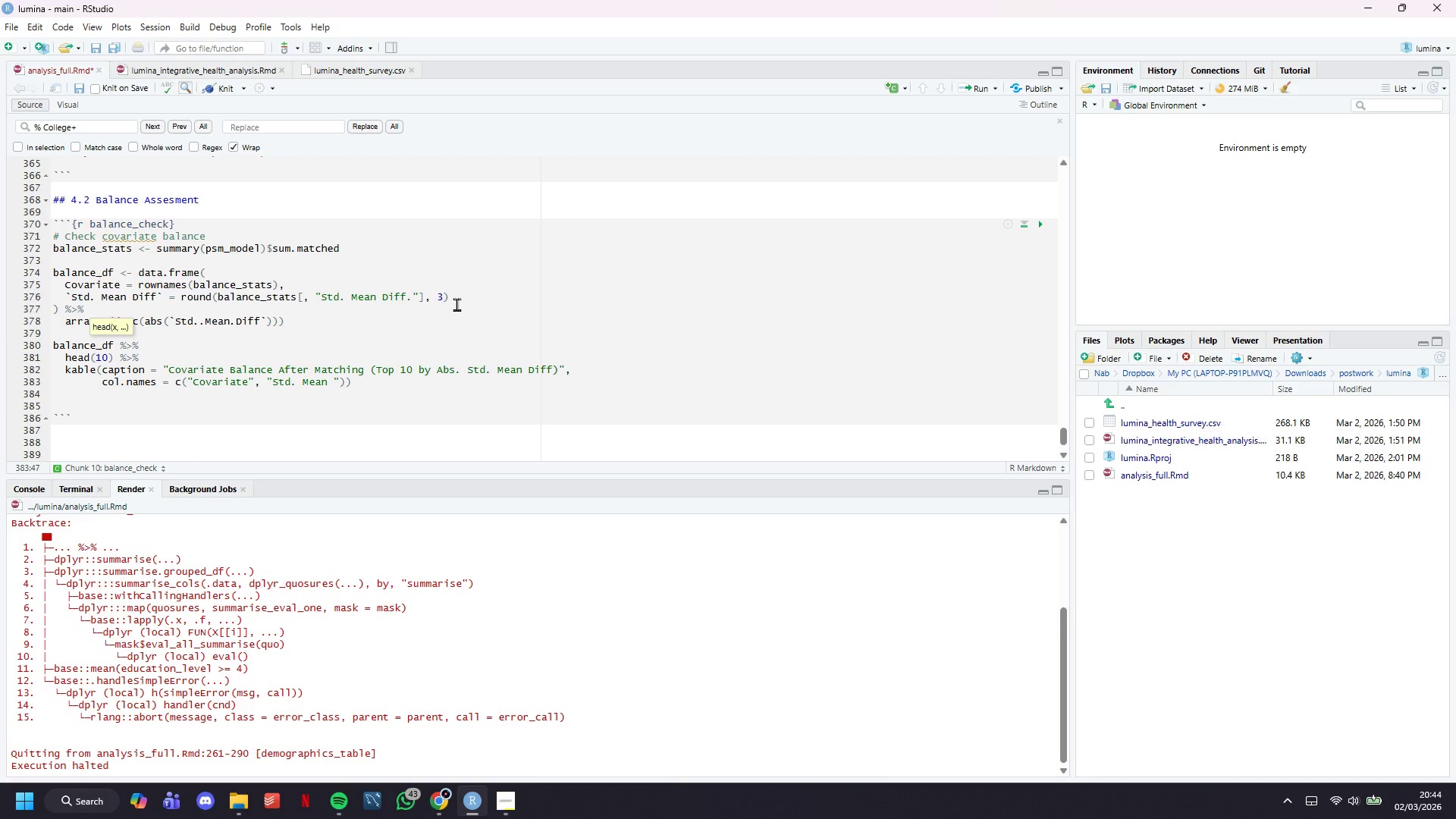 
type(Difference)
 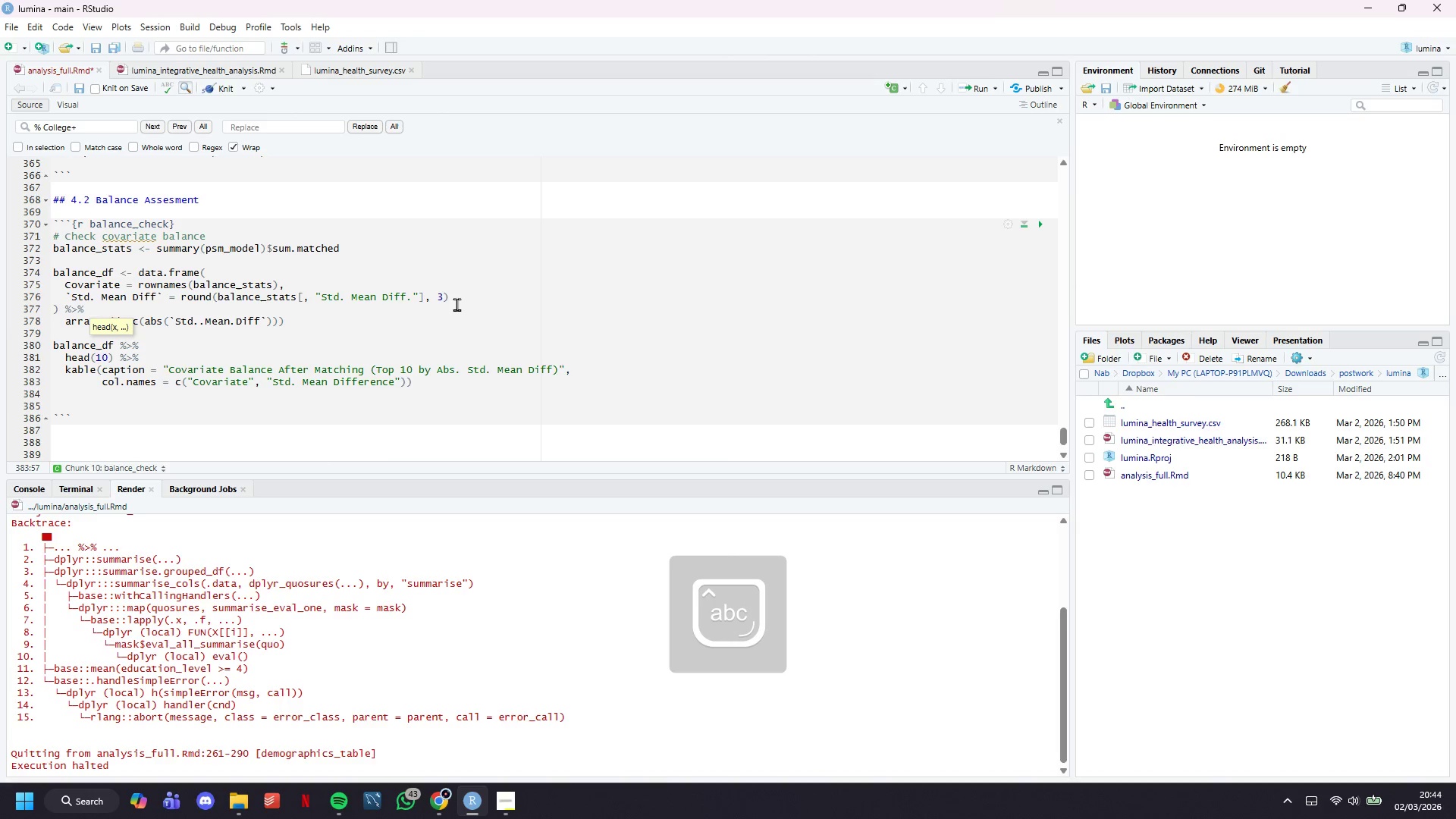 
key(ArrowRight)
 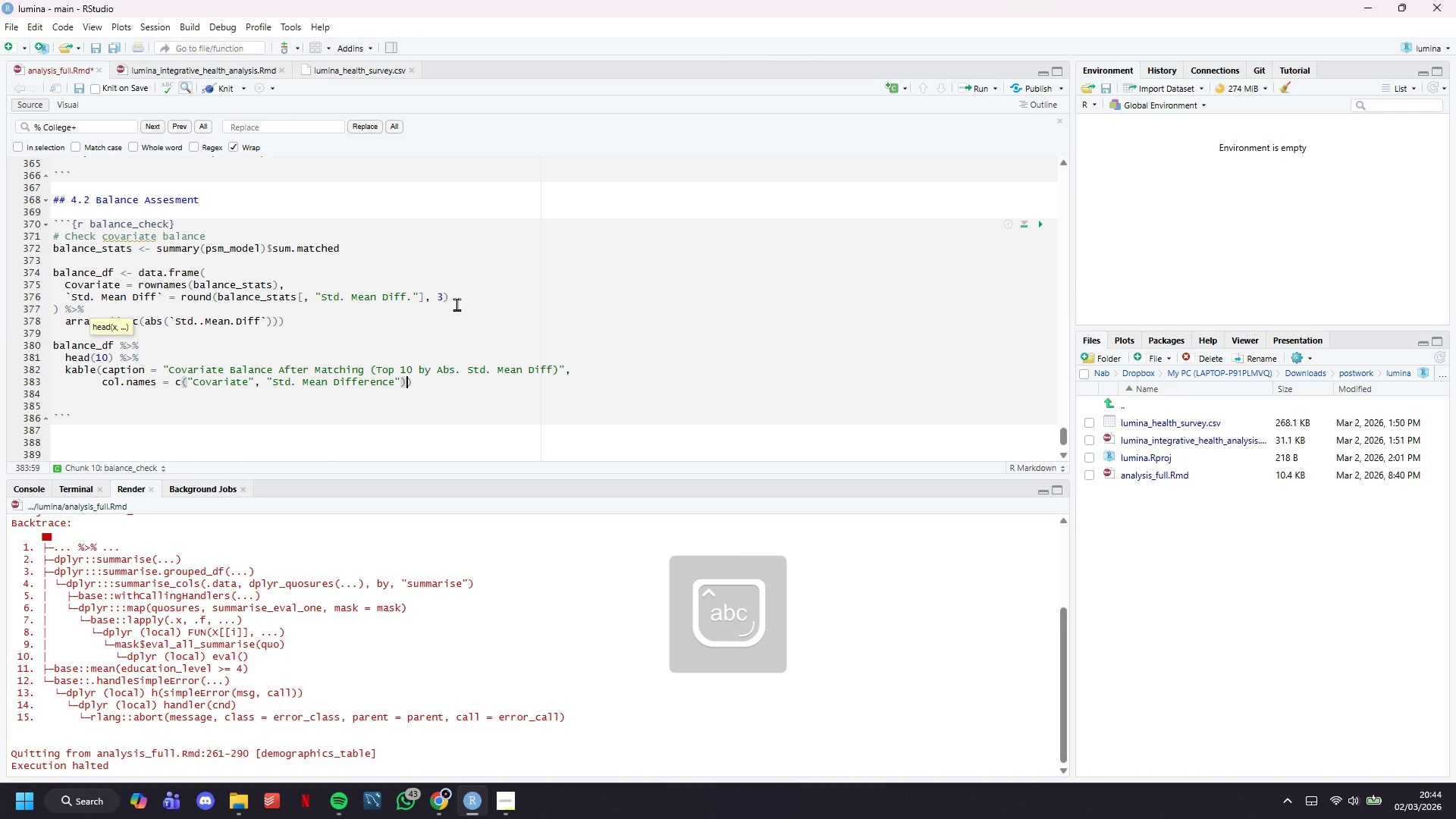 
key(ArrowRight)
 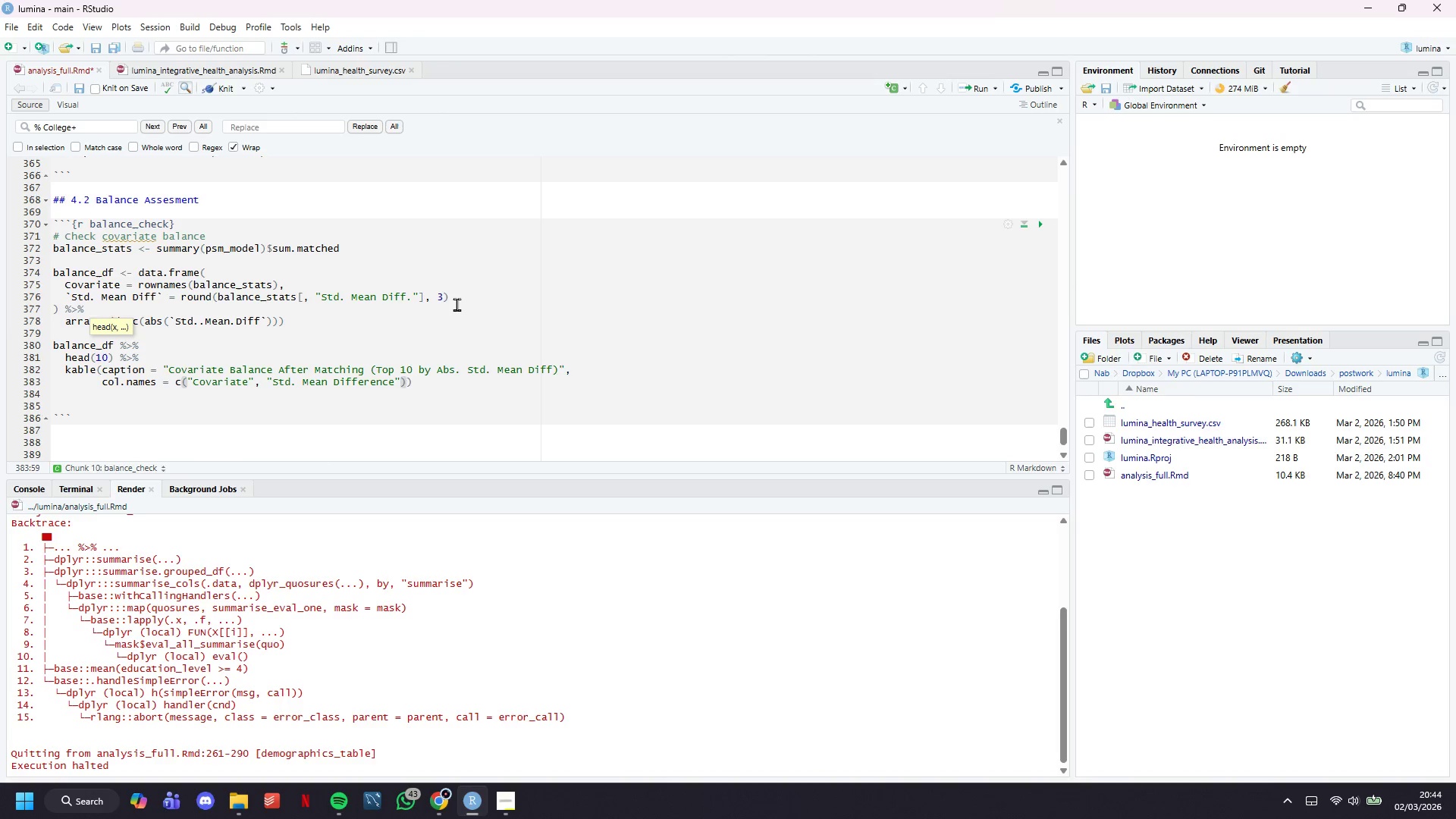 
key(ArrowRight)
 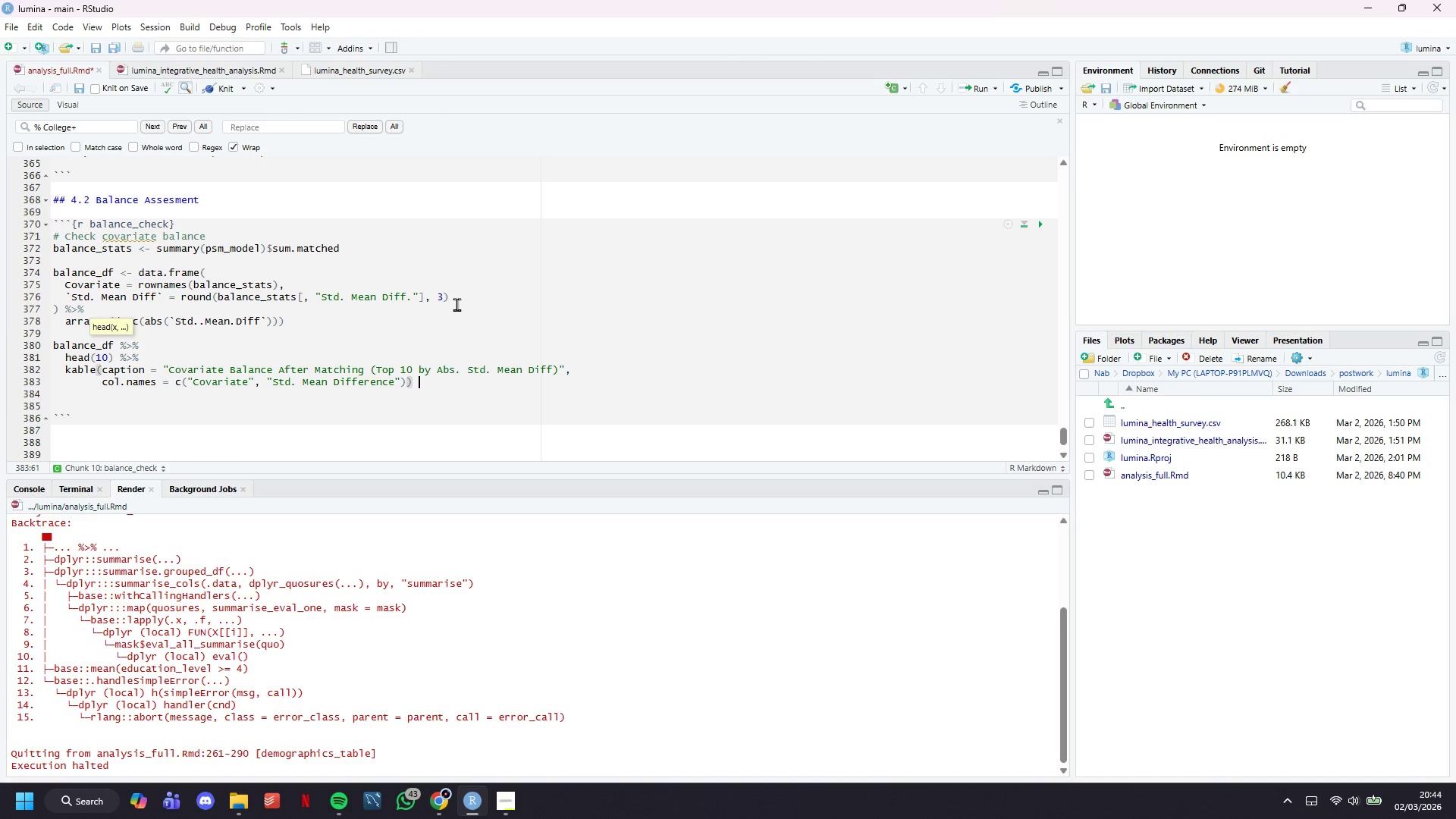 
key(Space)
 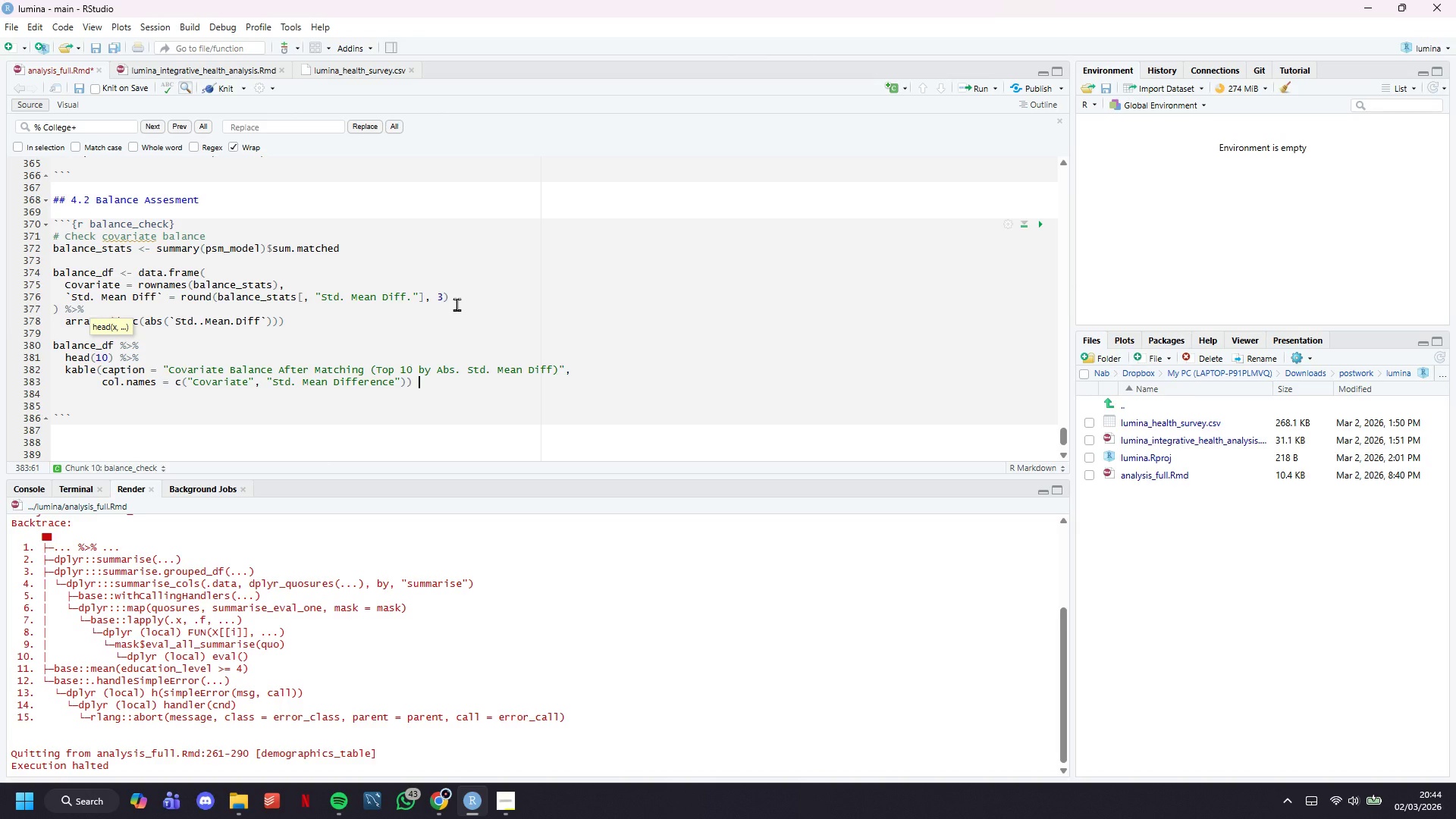 
key(Shift+5)
 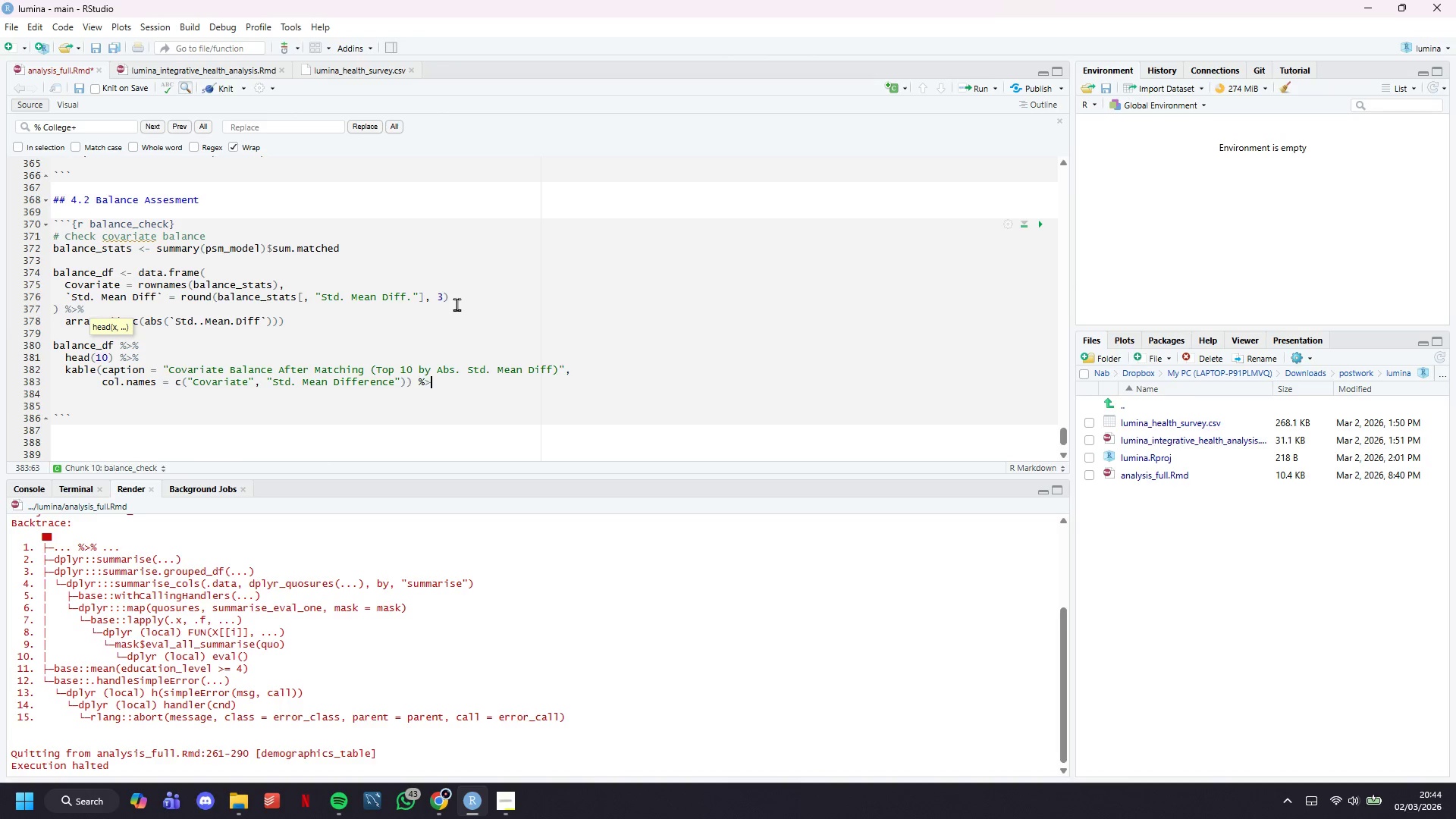 
key(Shift+Period)
 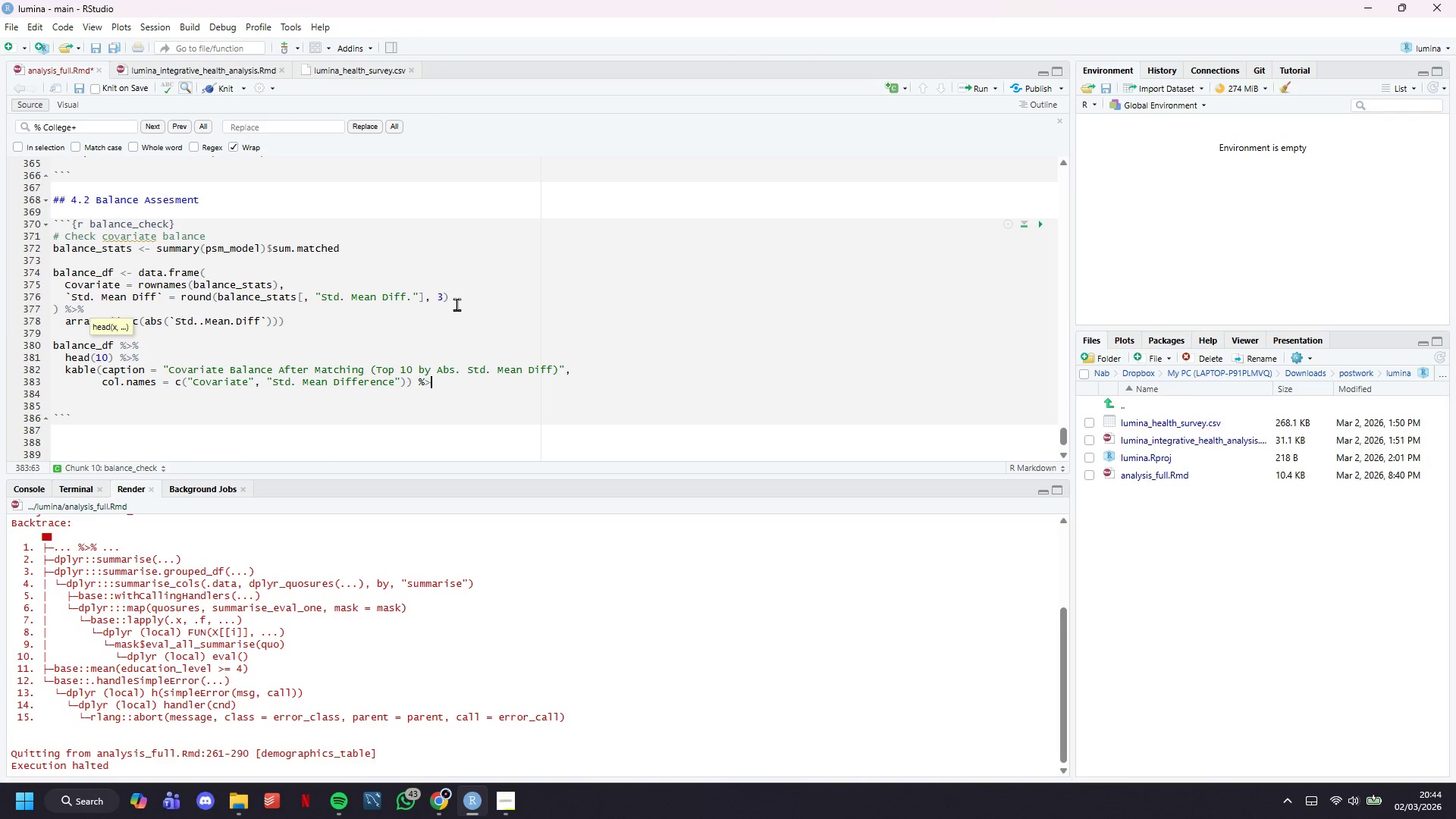 
key(Shift+5)
 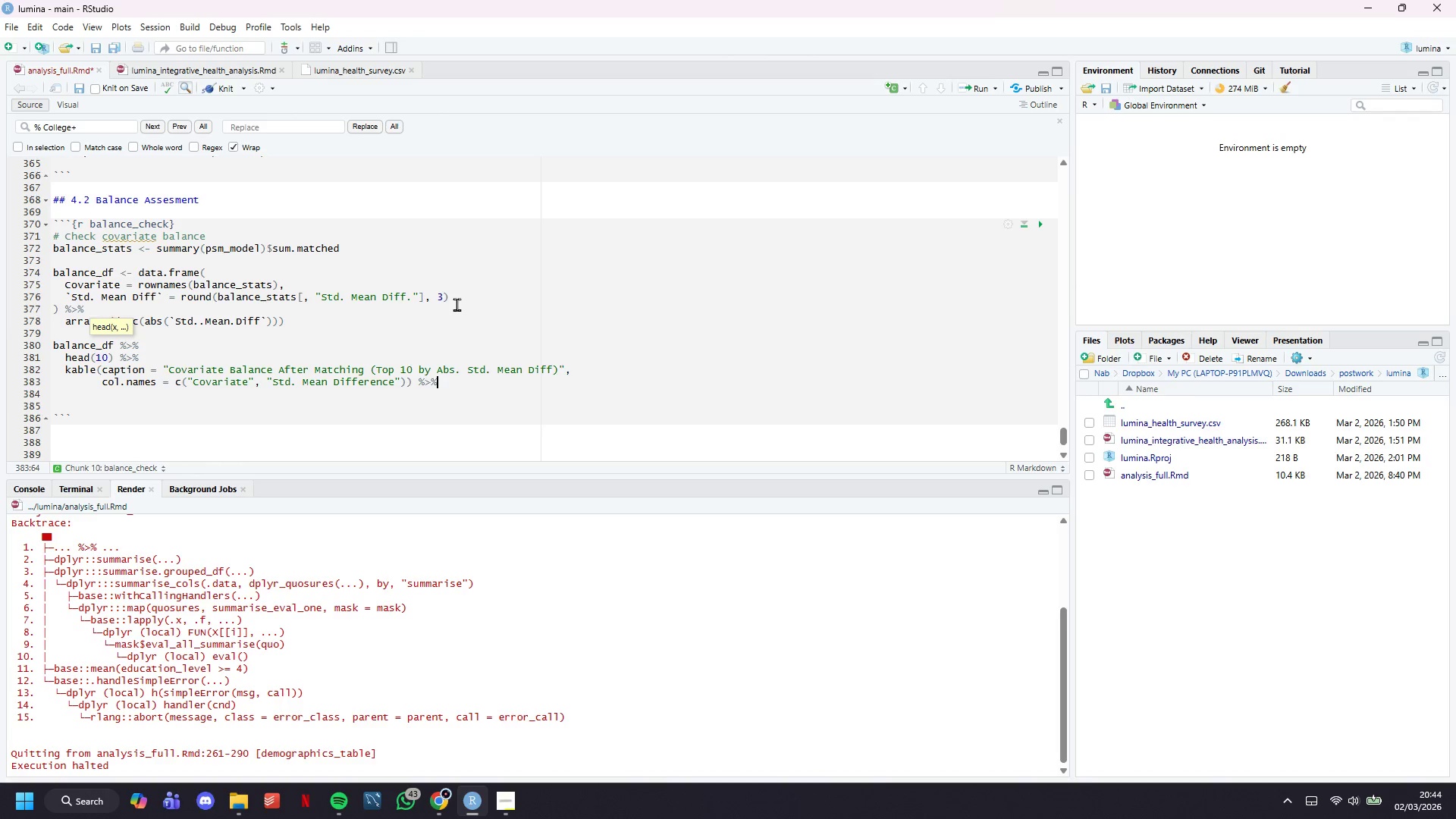 
key(Enter)
 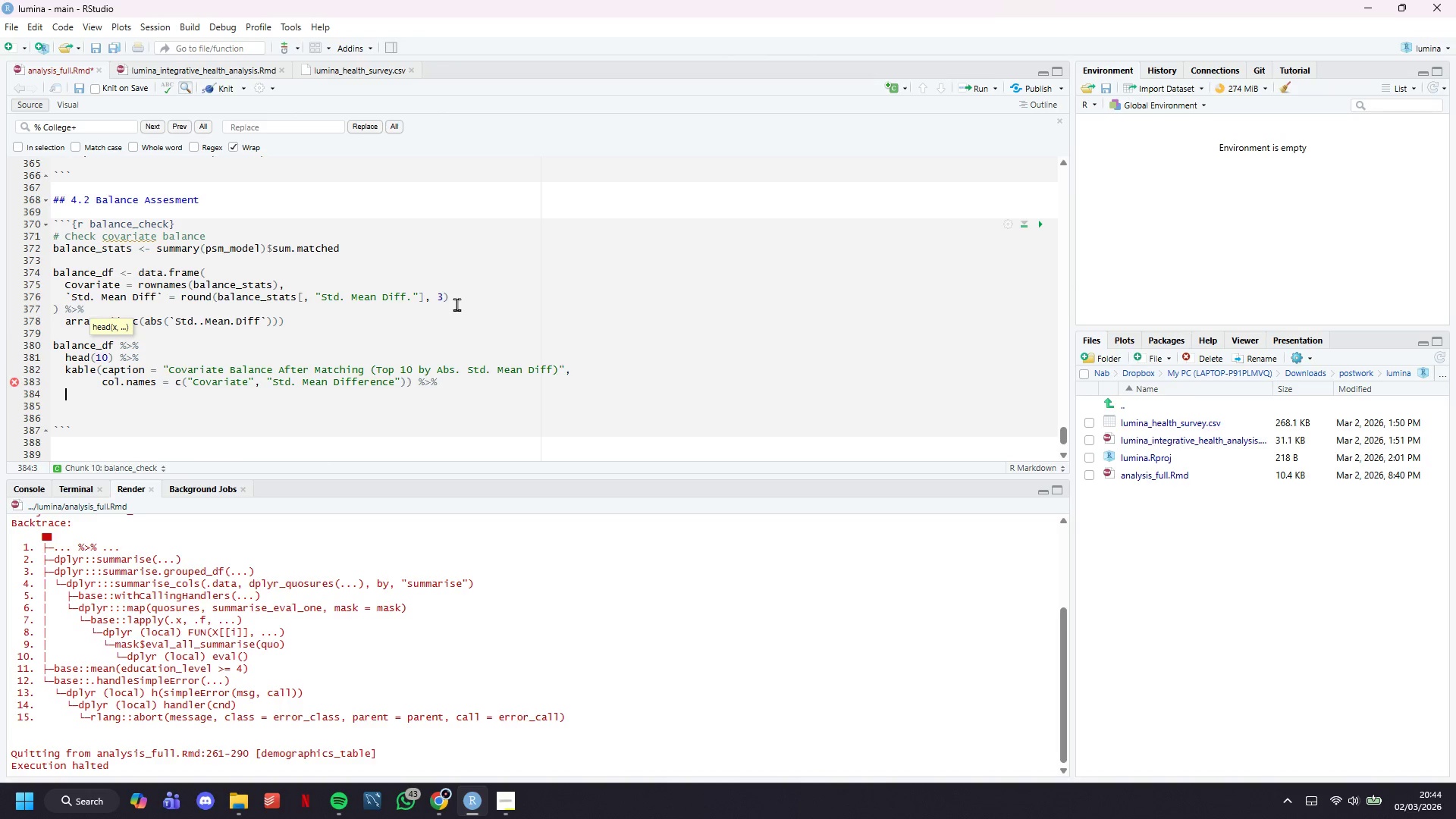 
type(kable_styling()
 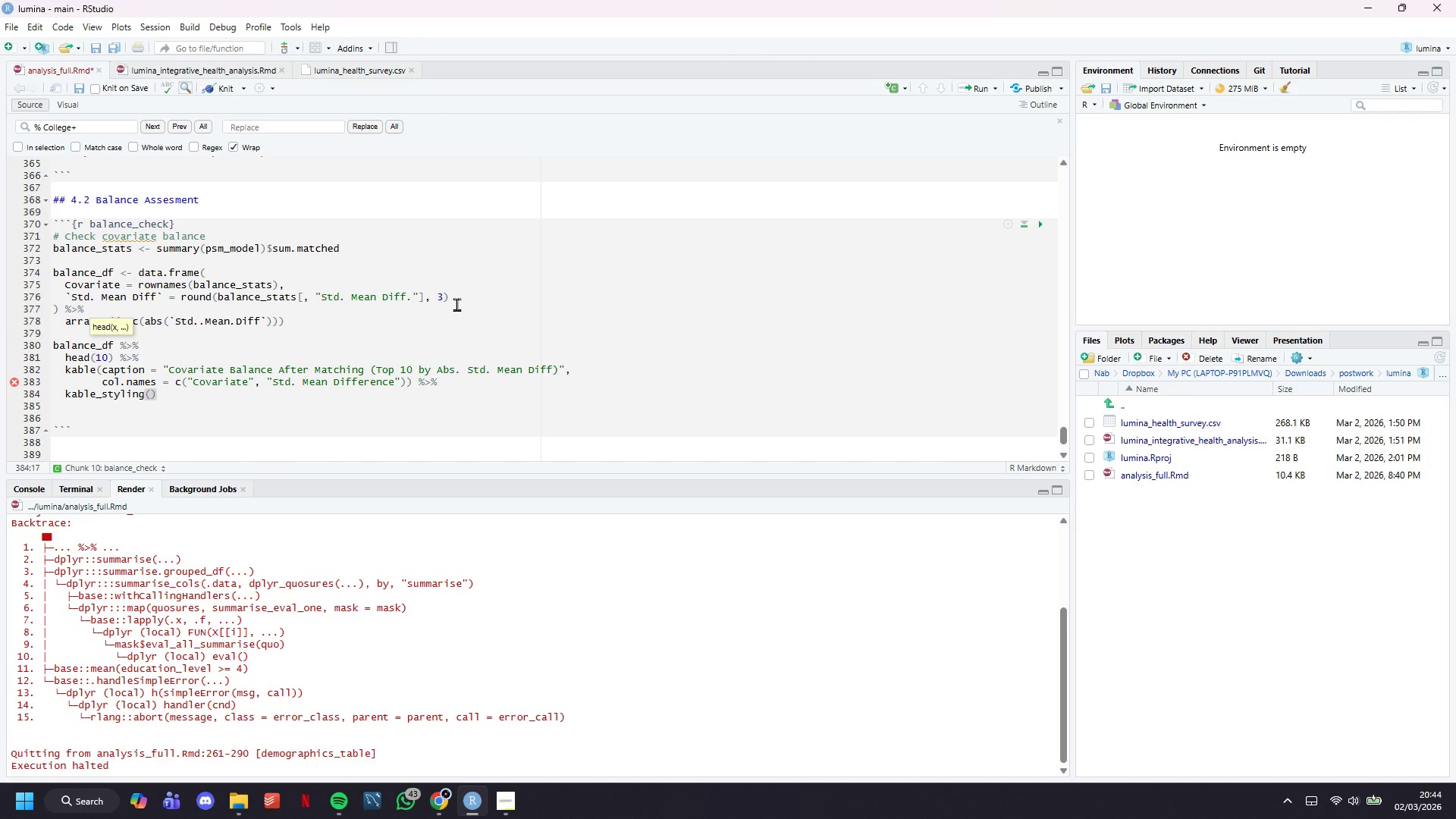 
type(bootsra)
 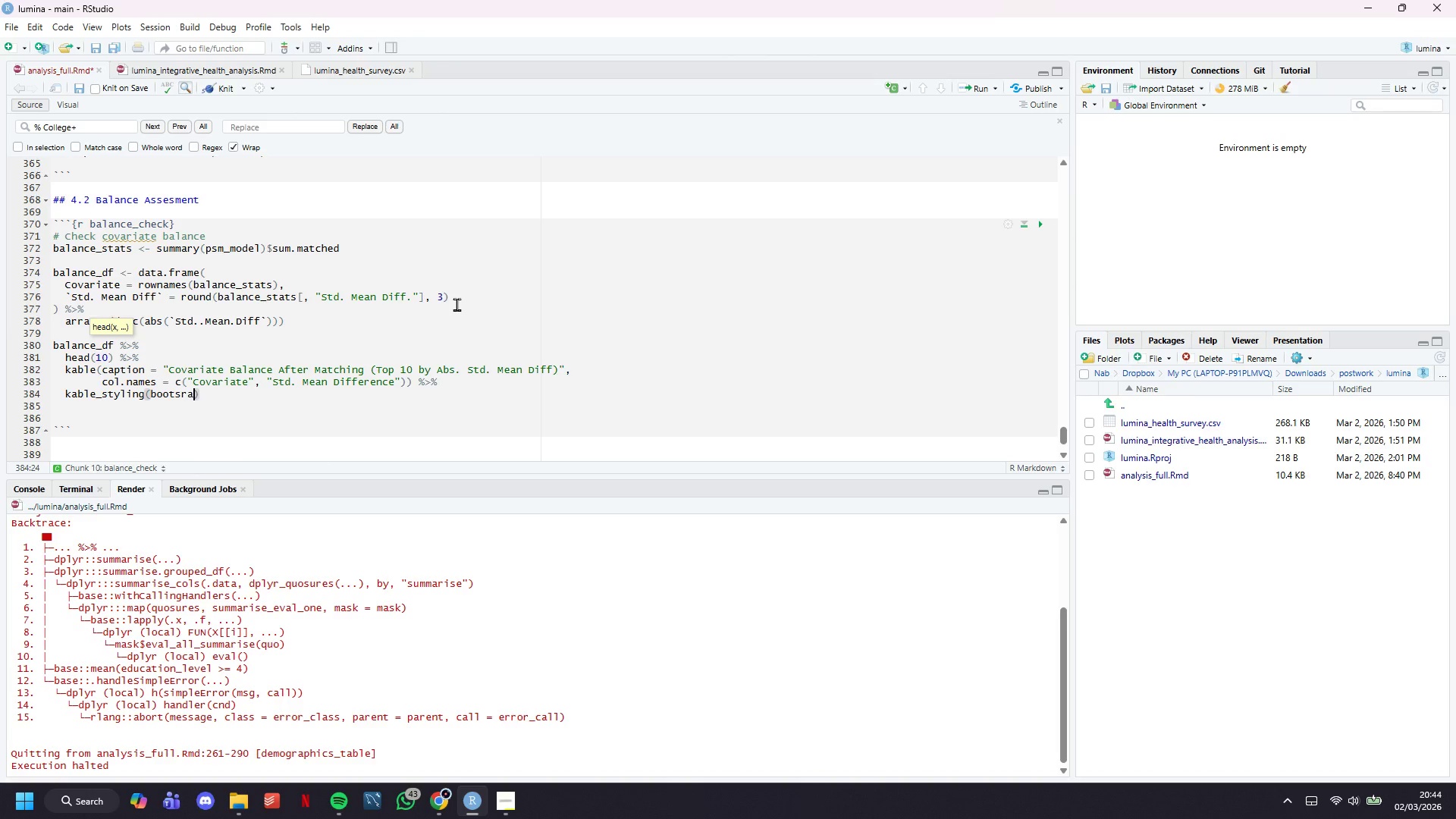 
type(p_options = c("striped)
 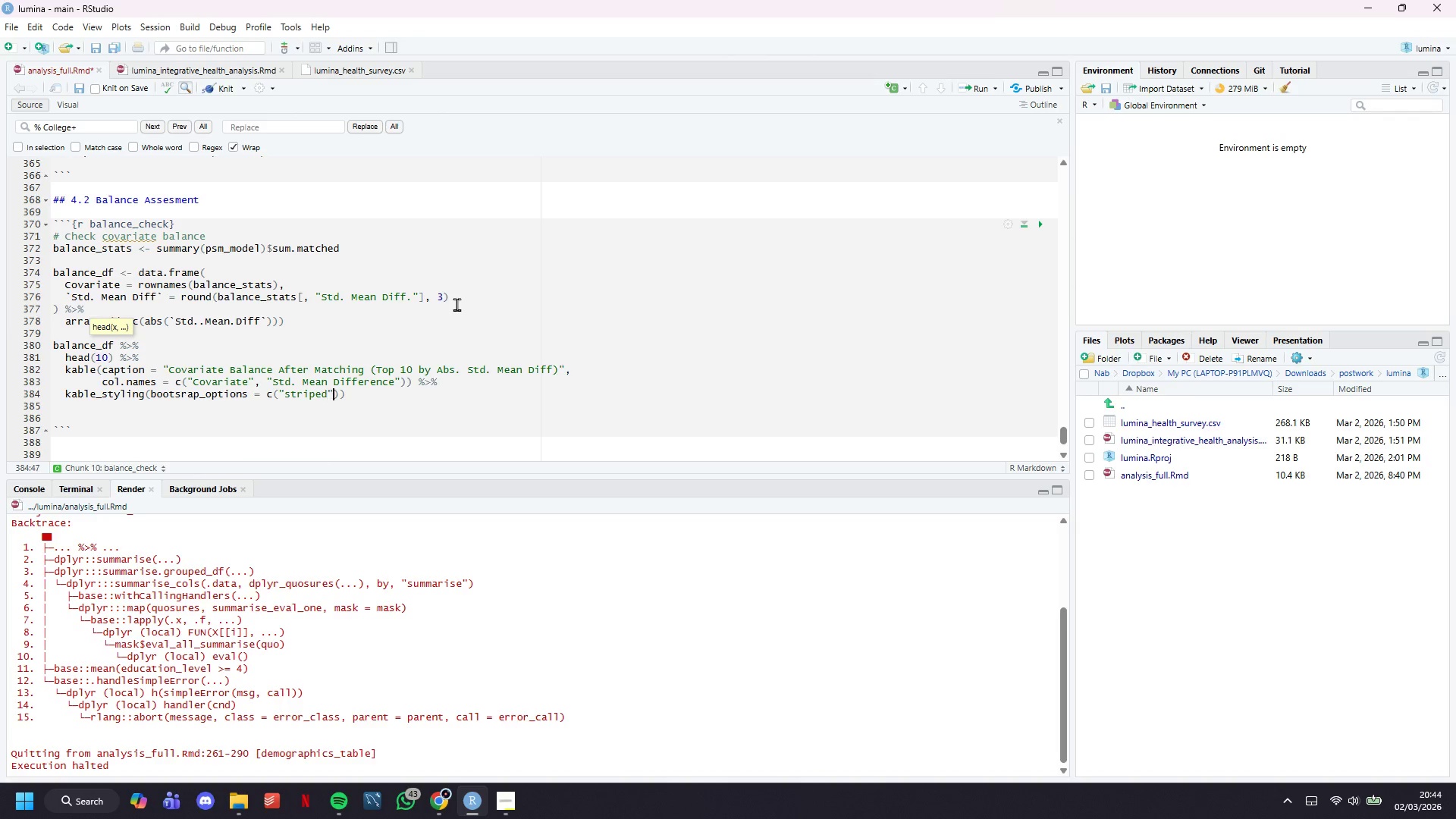 
 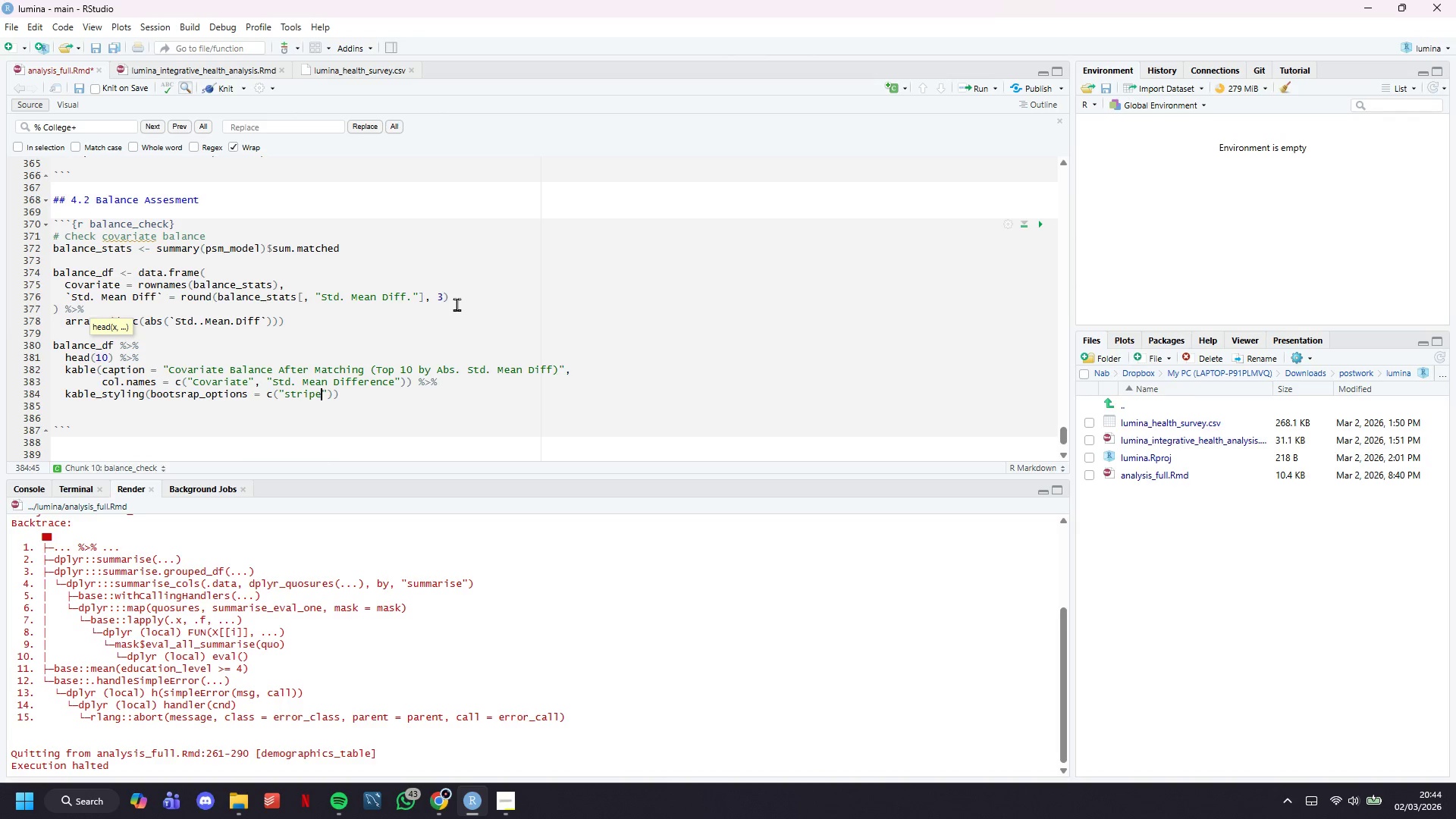 
key(ArrowRight)
 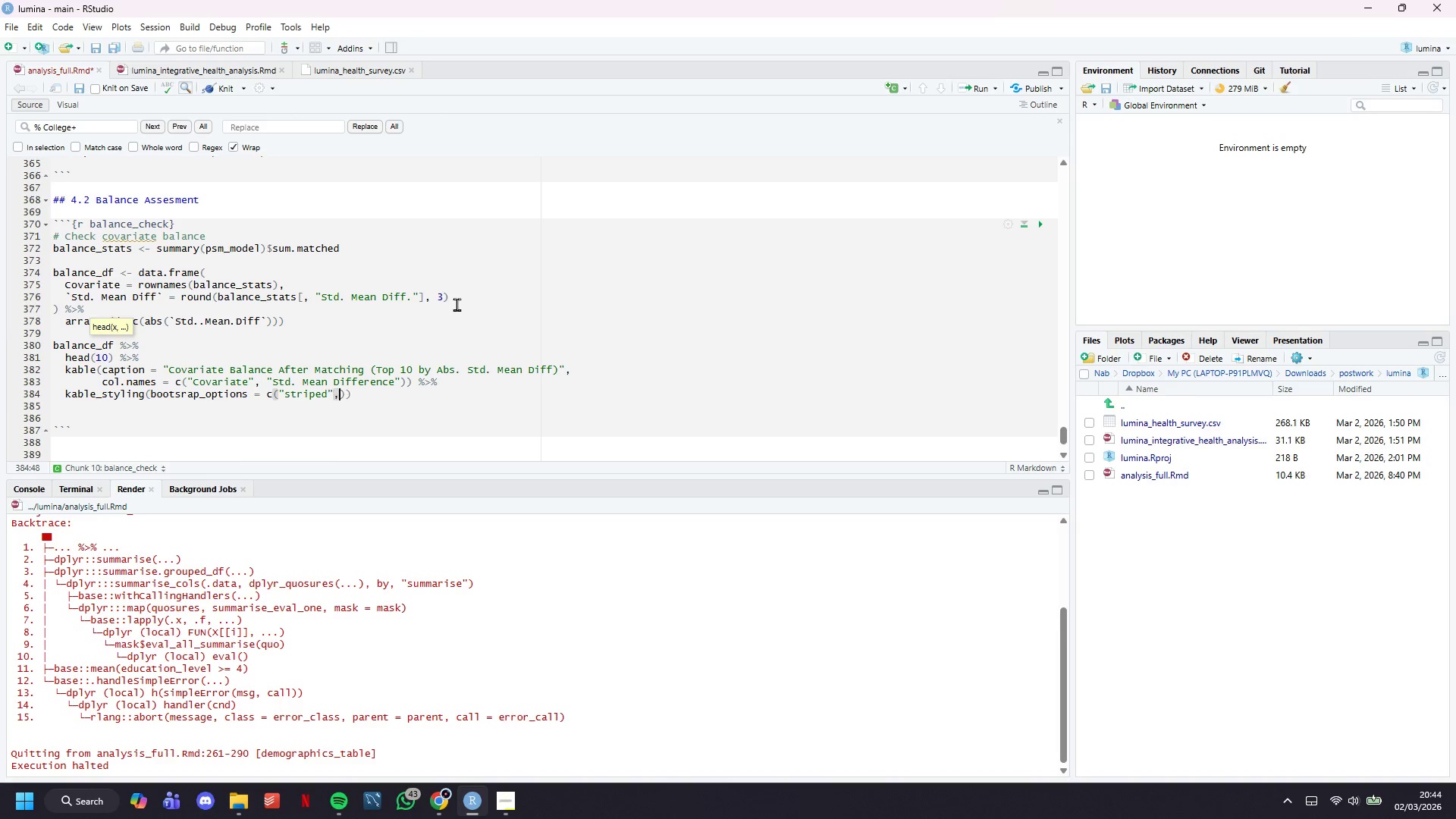 
type(, "hover)
 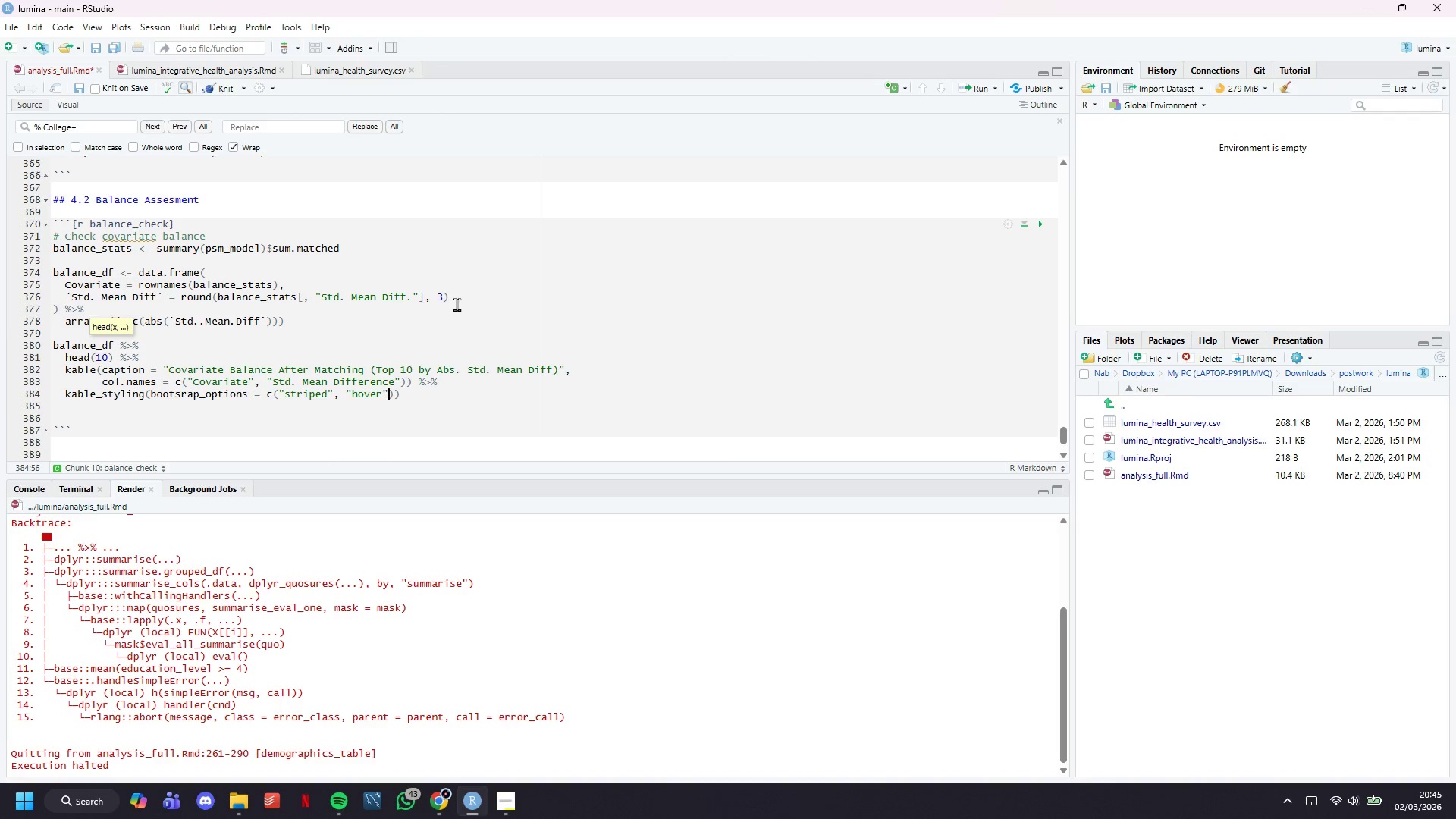 
key(ArrowRight)
 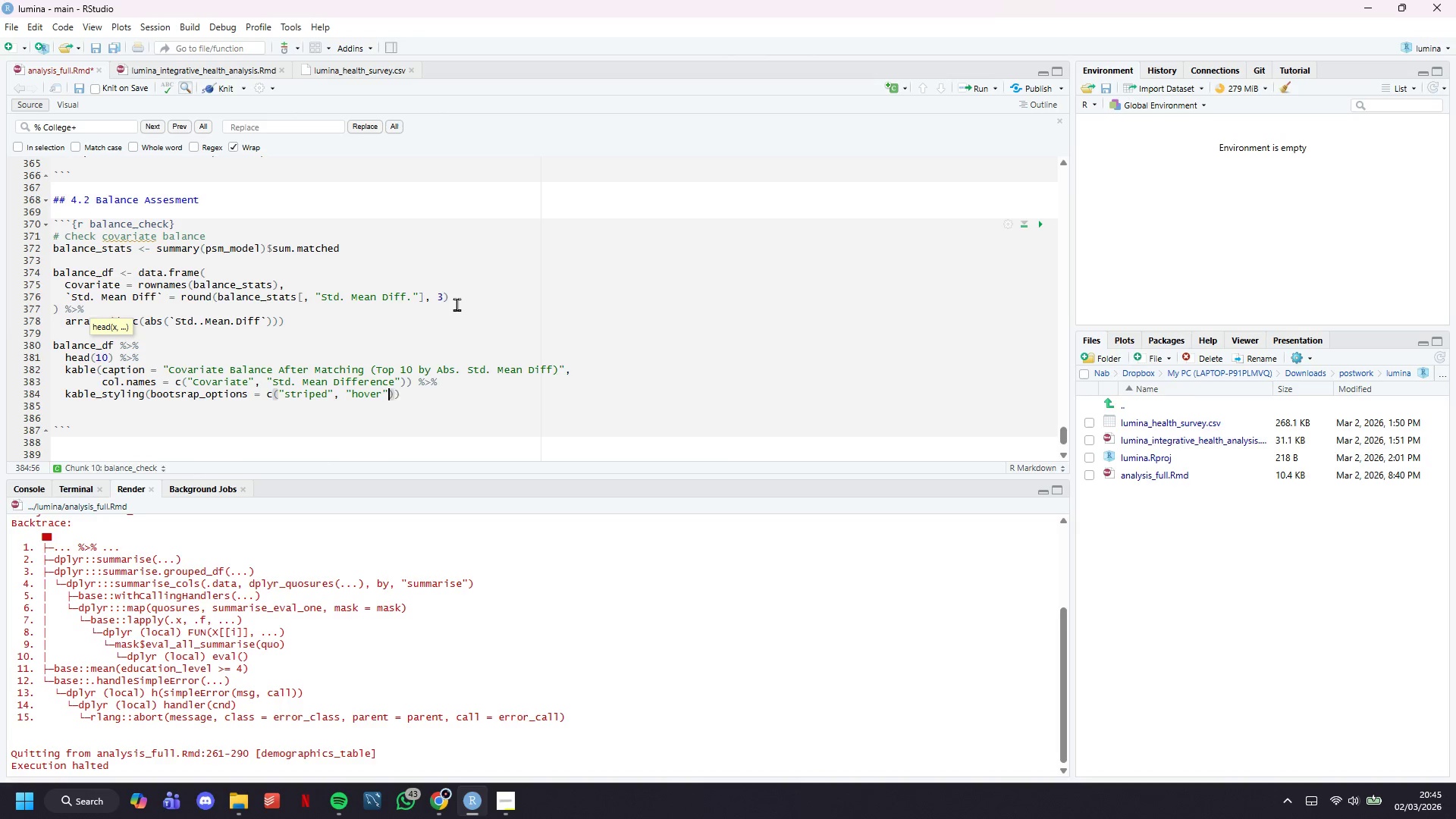 
key(ArrowRight)
 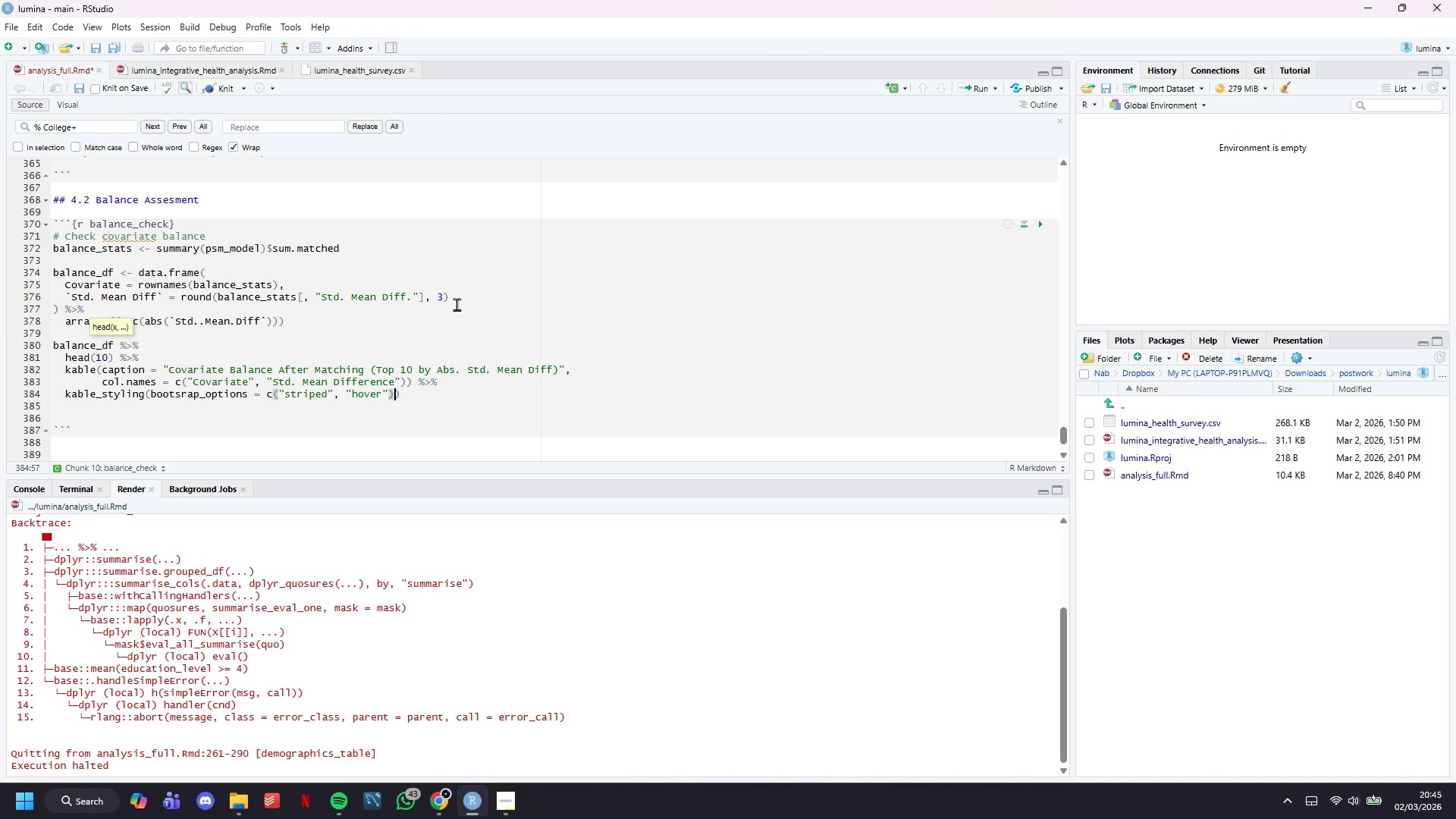 
key(ArrowRight)
 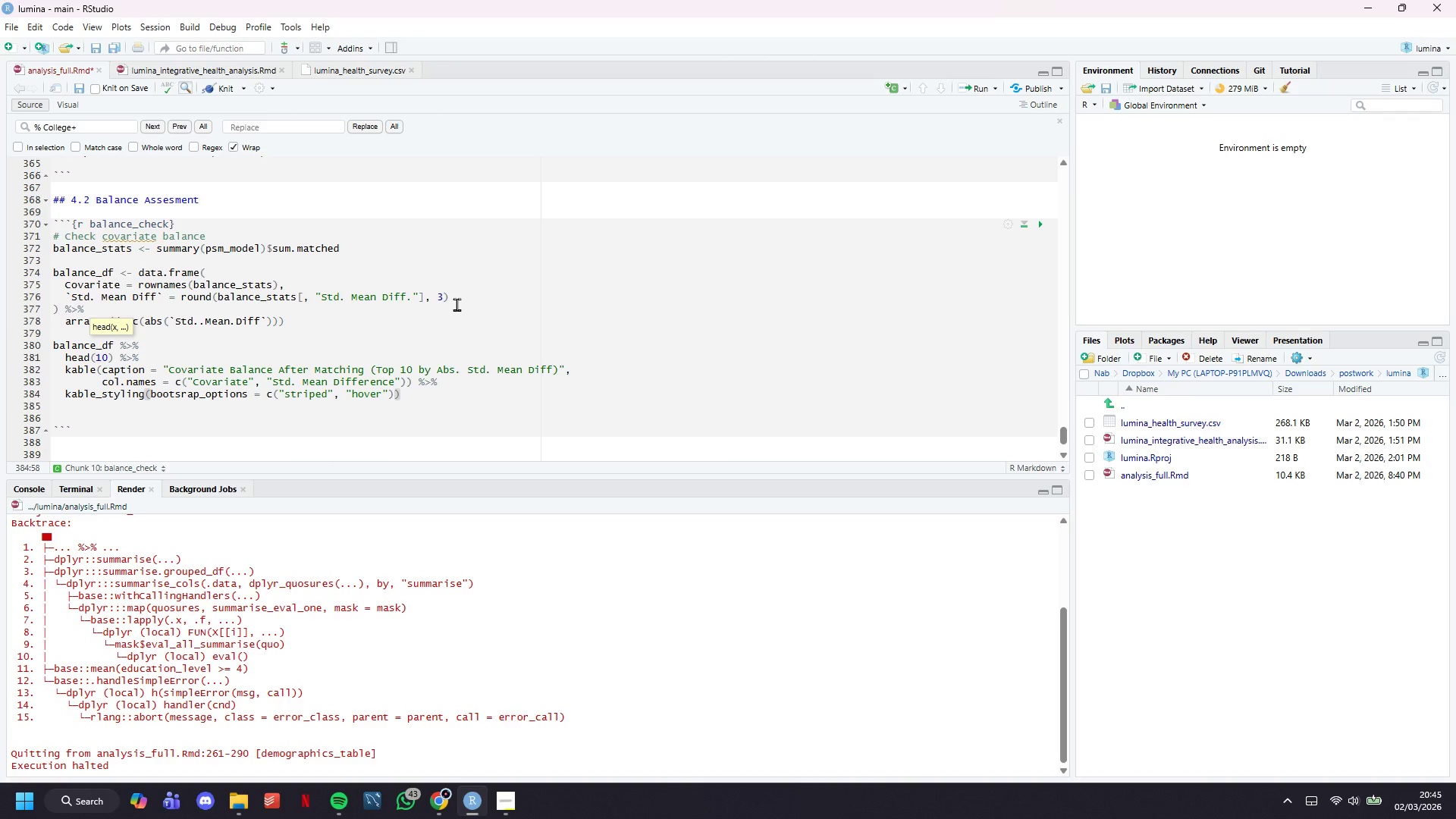 
key(ArrowLeft)
 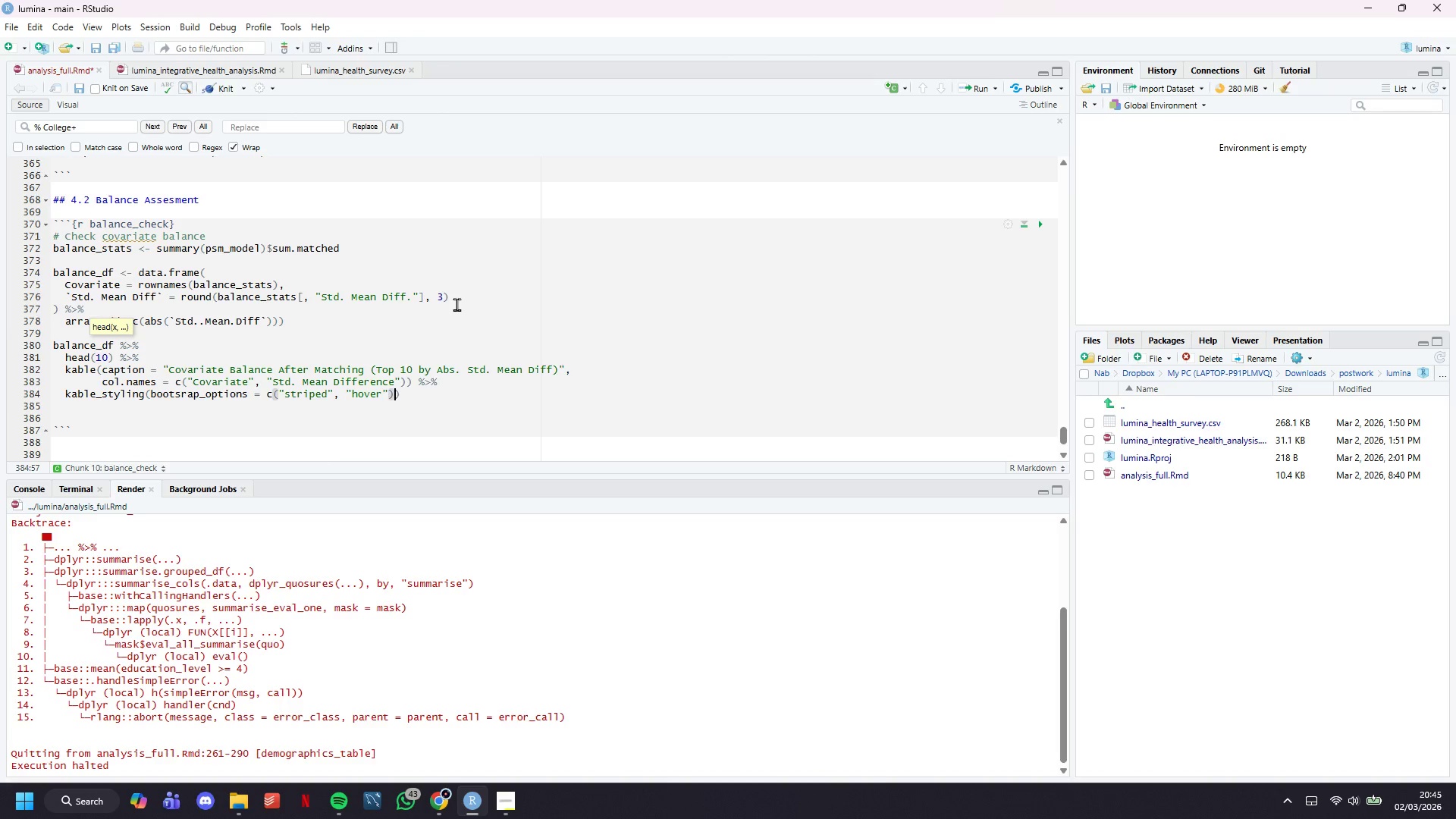 
type(, full_width = FASL)
key(Backspace)
key(Backspace)
type(LSE)
 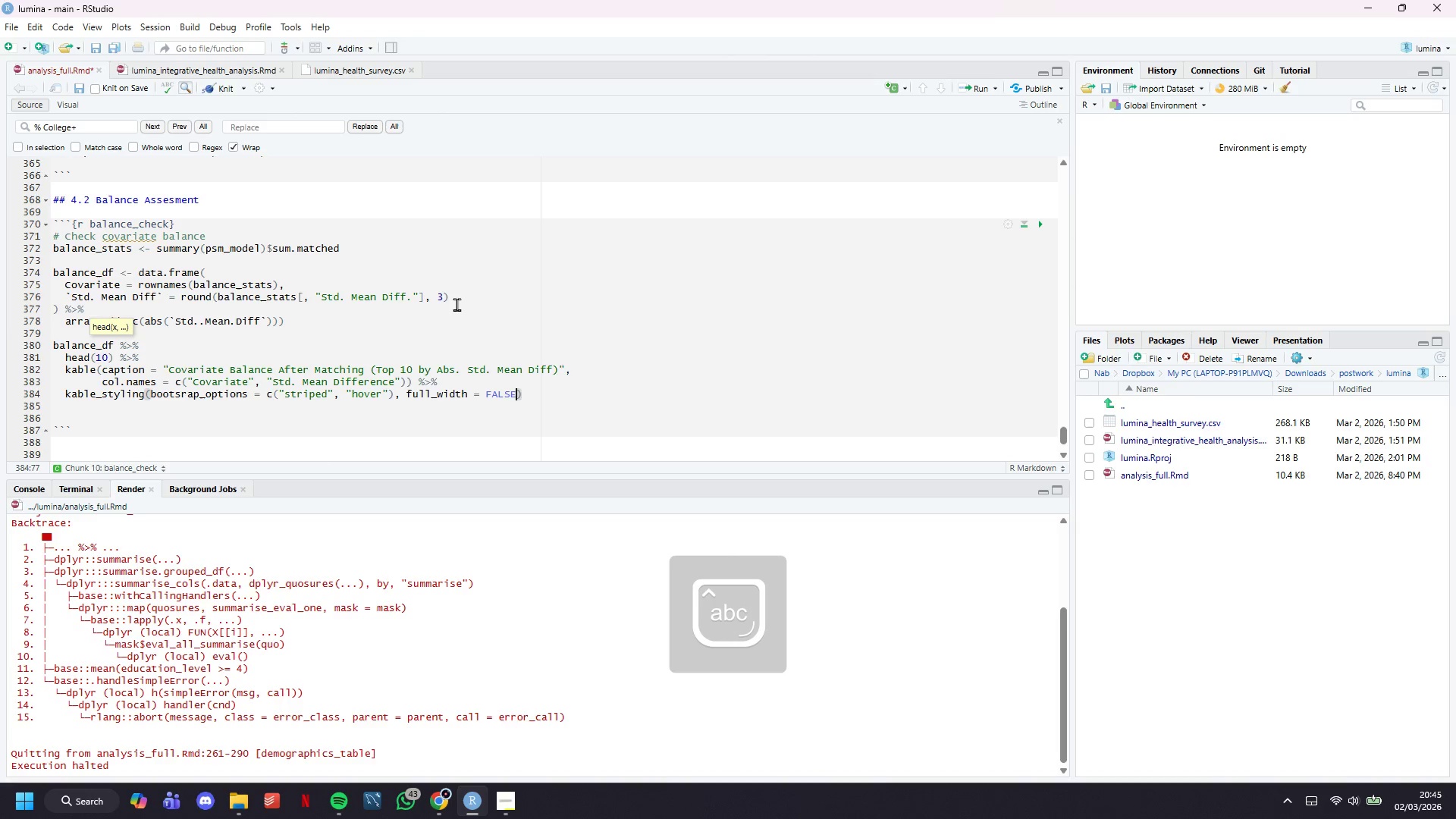 
key(ArrowRight)
 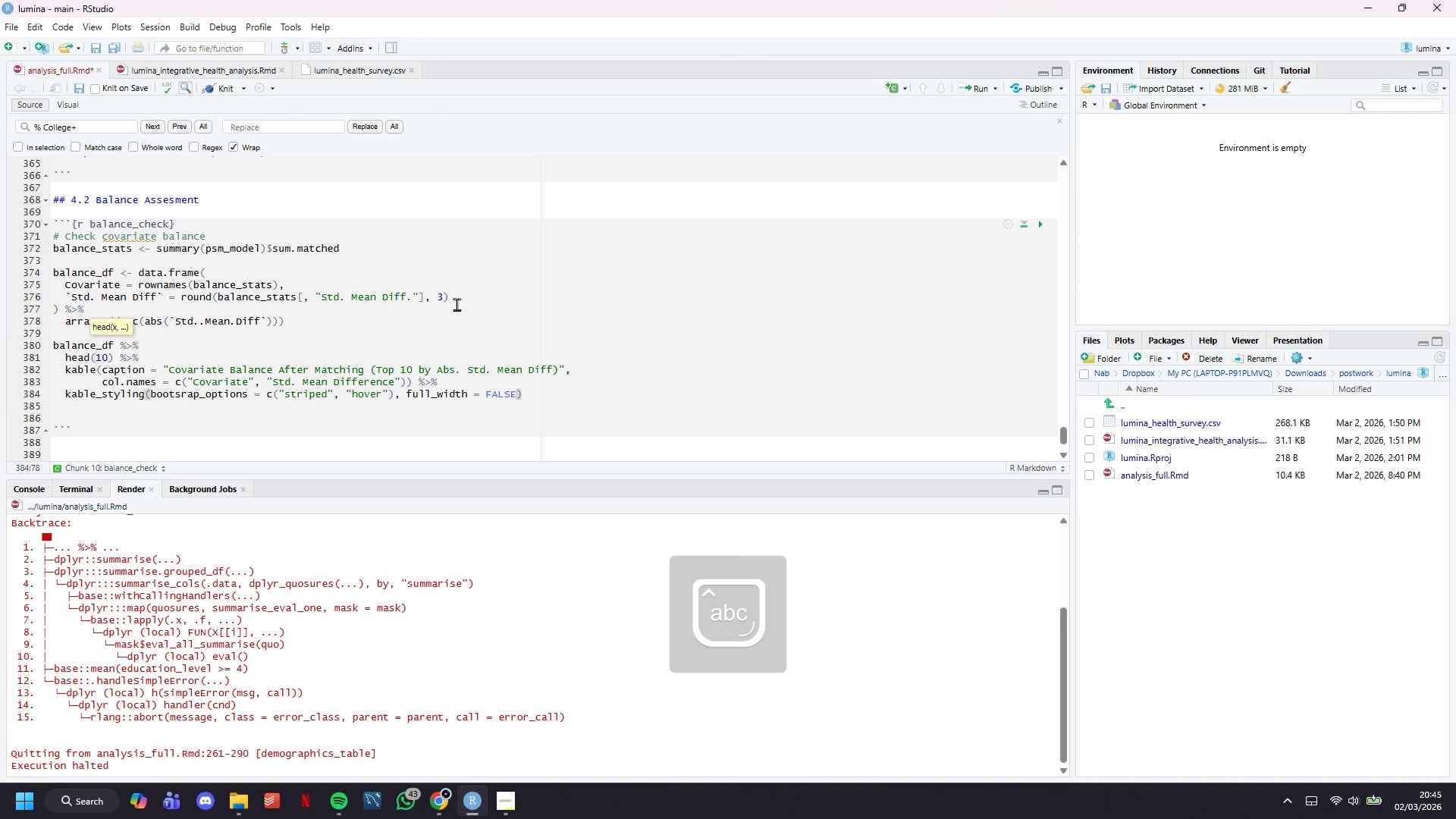 
key(Space)
 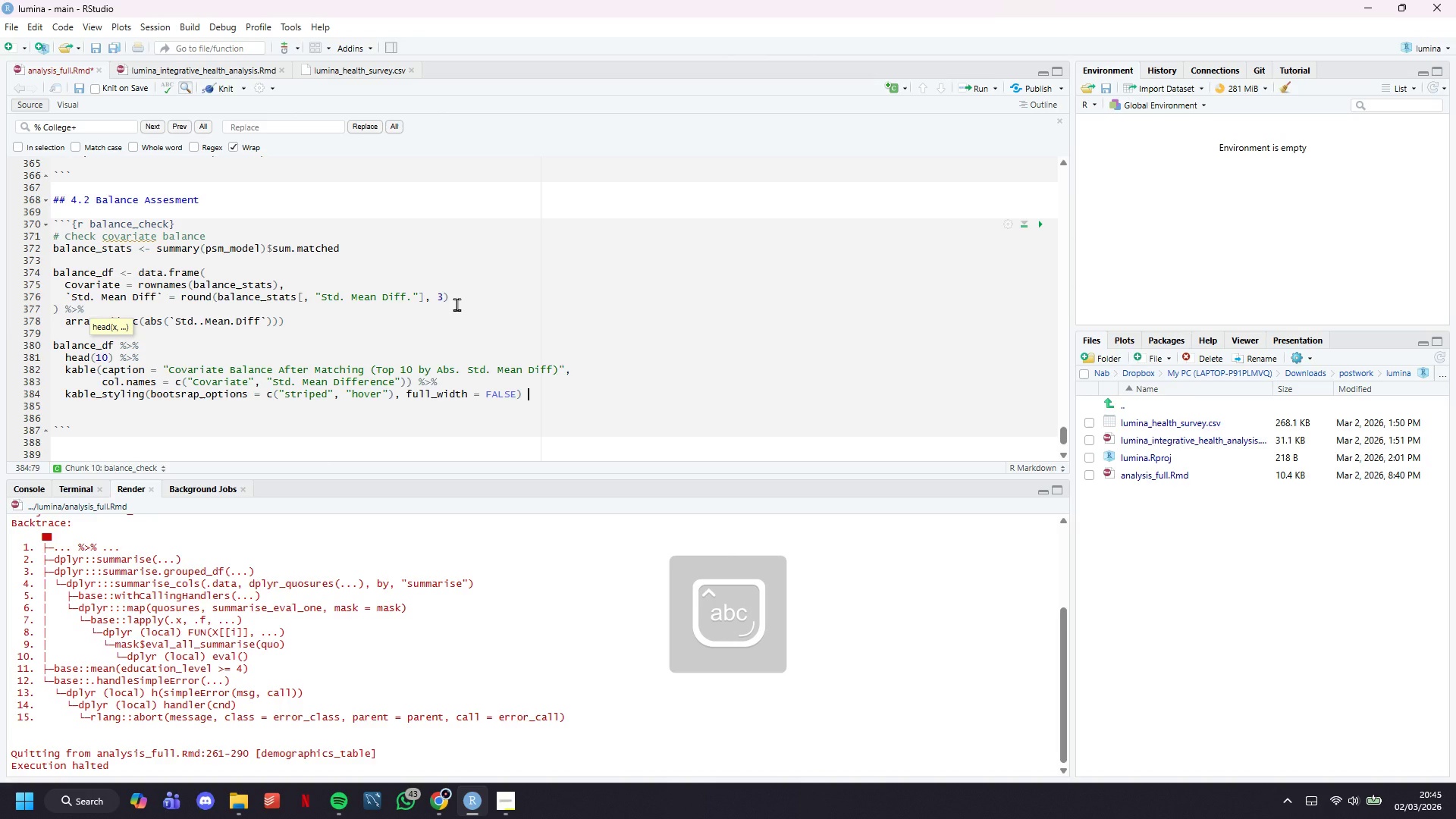 
key(Shift+5)
 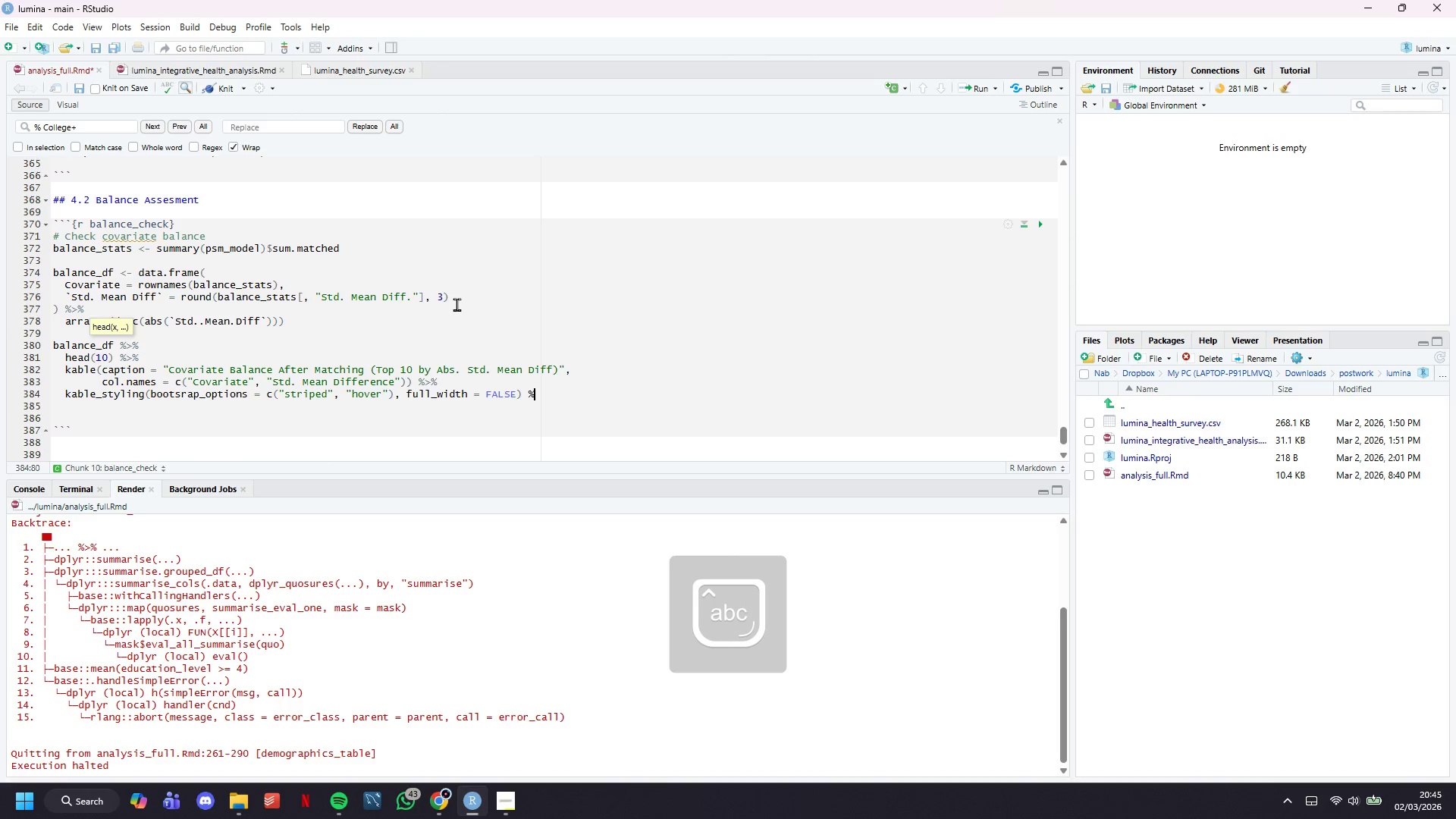 
key(Shift+Period)
 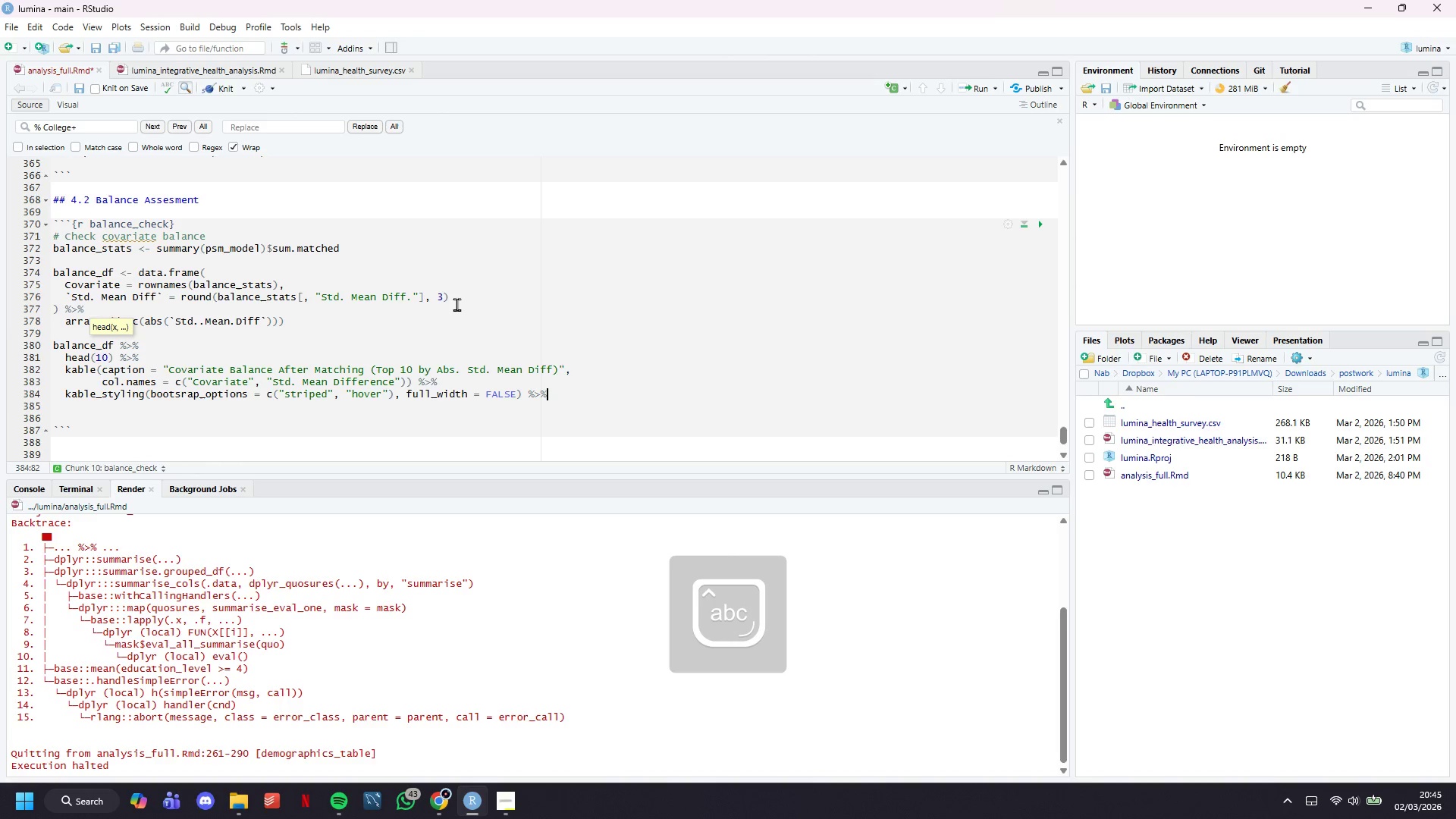 
key(Shift+5)
 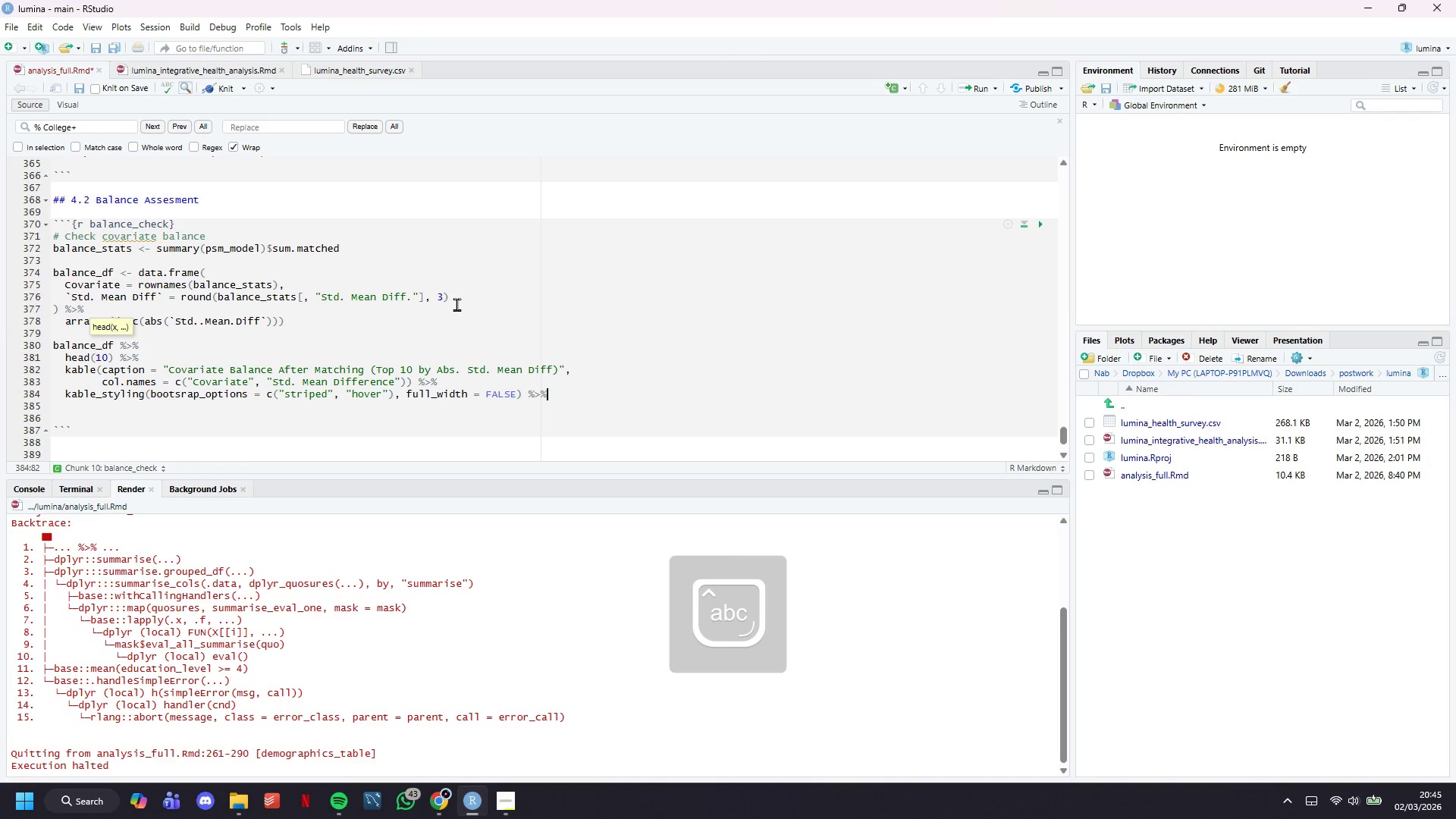 
key(Enter)
 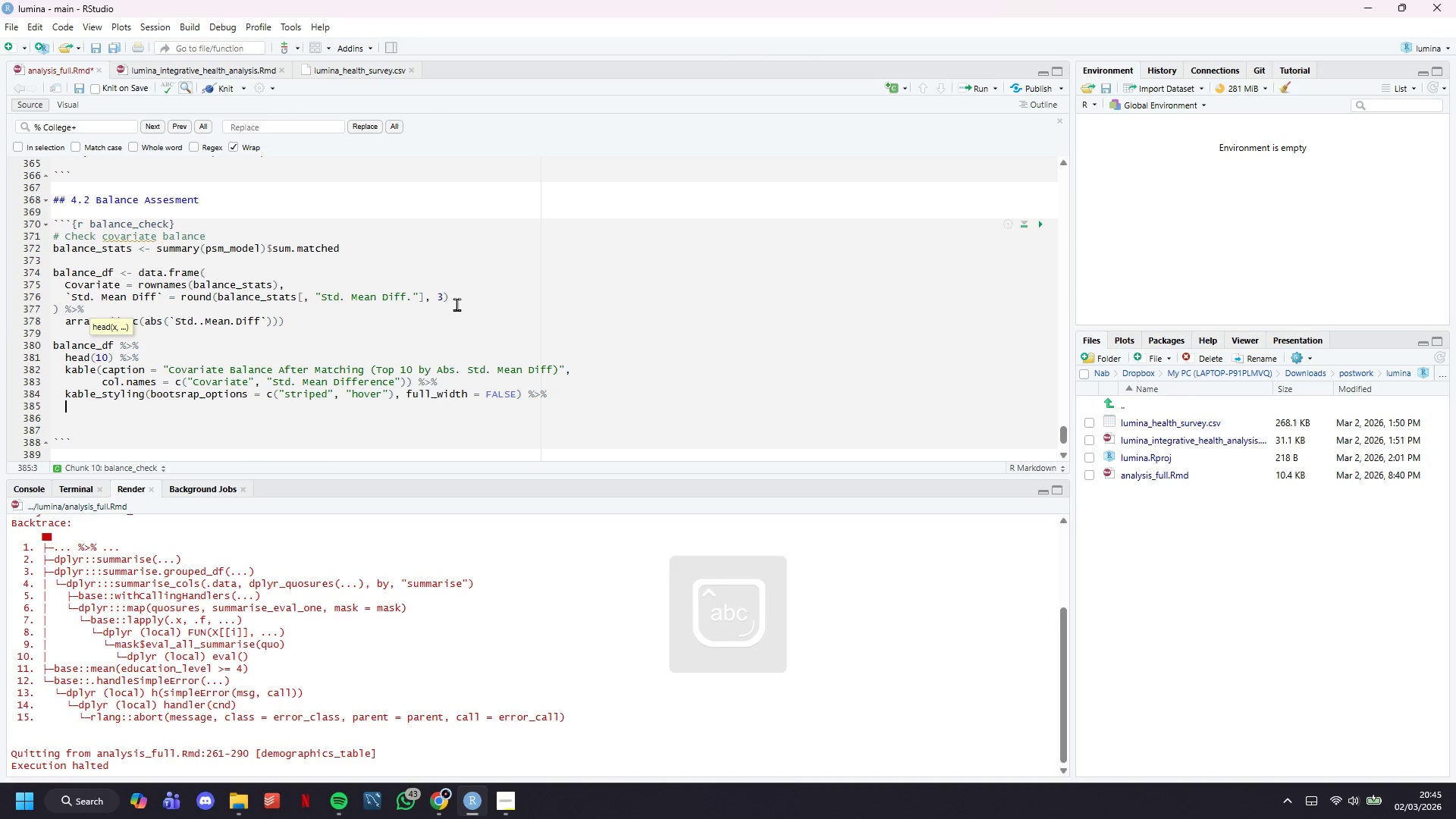 
type(row_spec(0, bold = TRUE, background = "#162a085)
 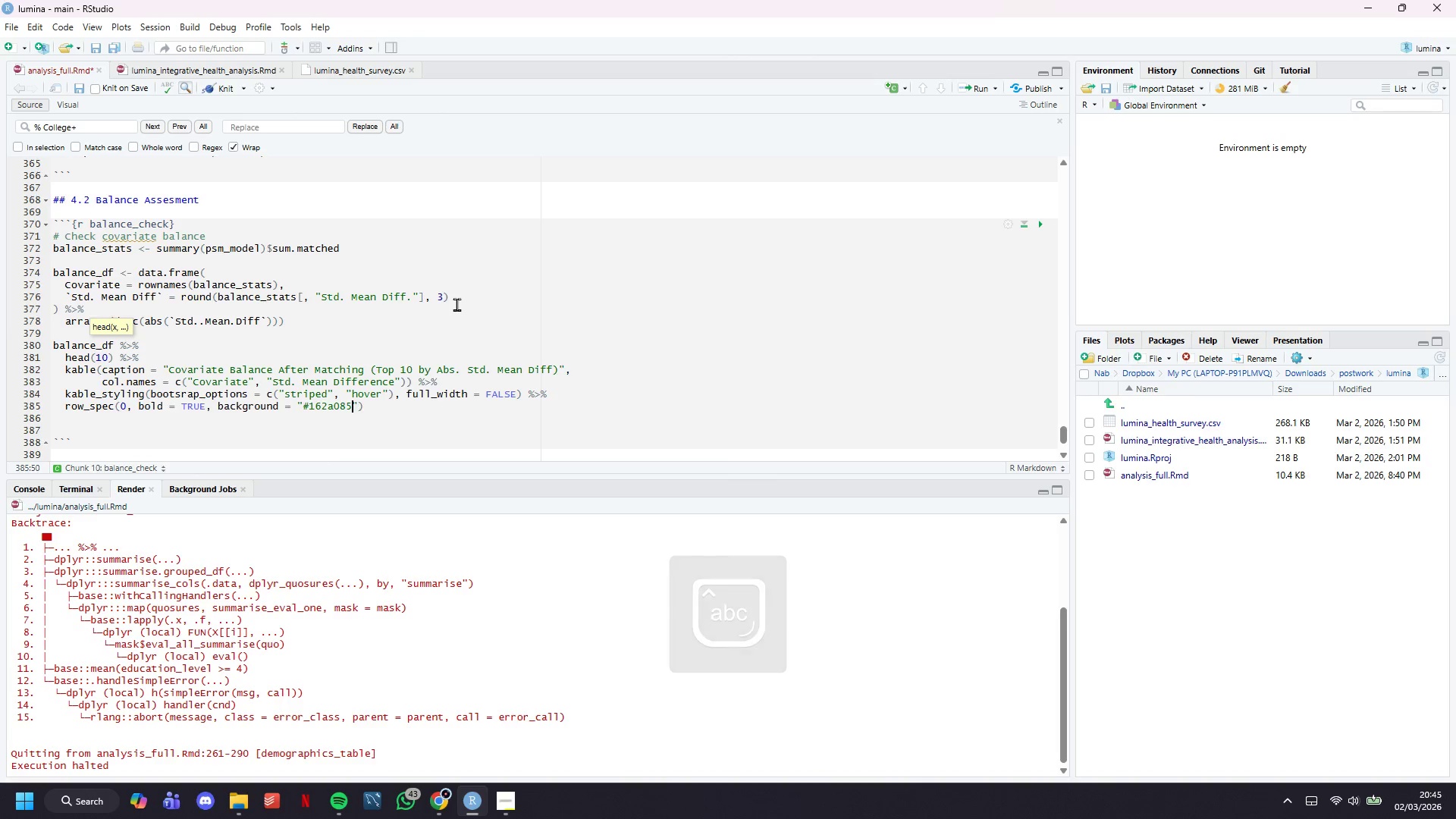 
key(ArrowRight)
 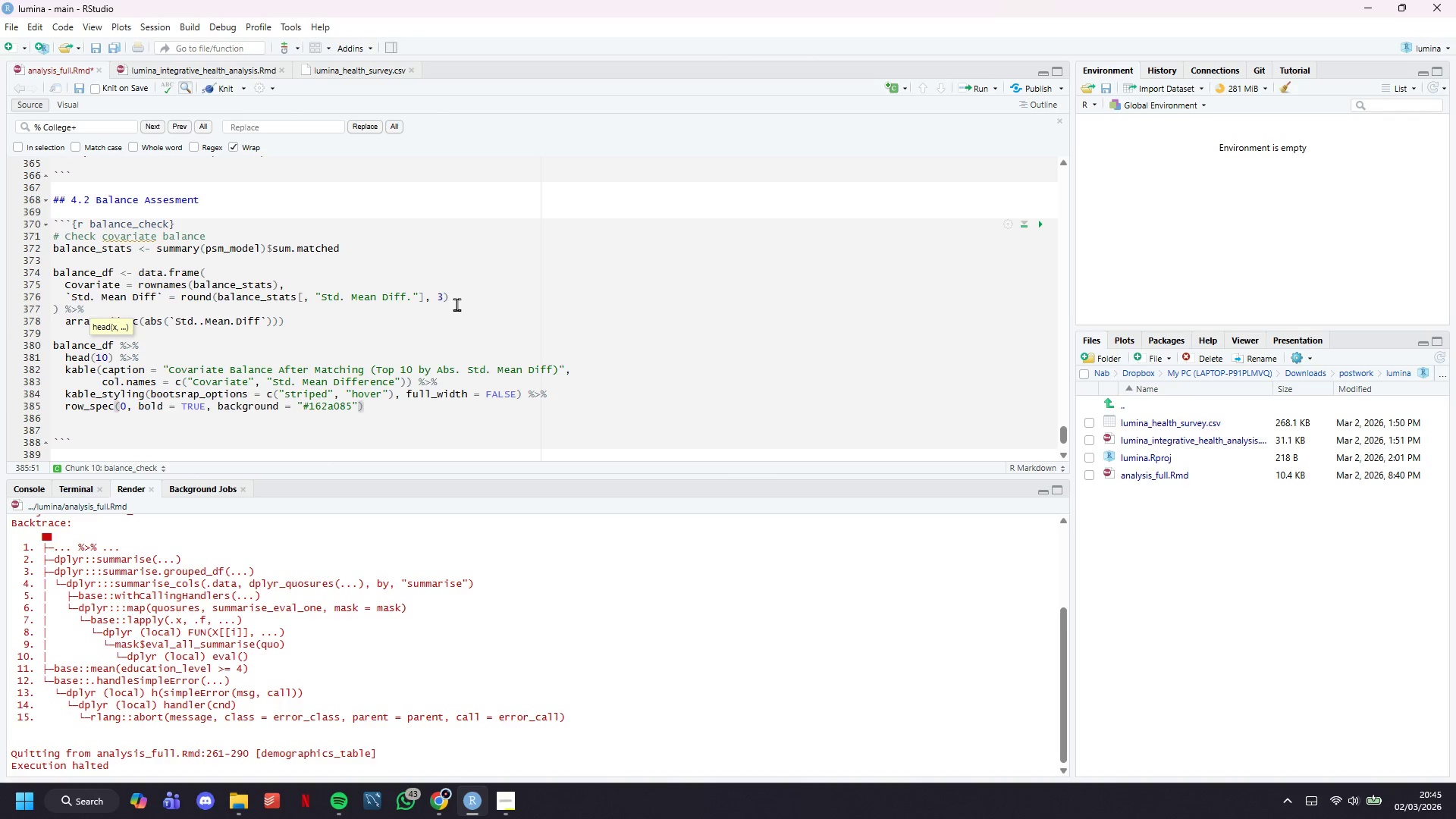 
key(Comma)
 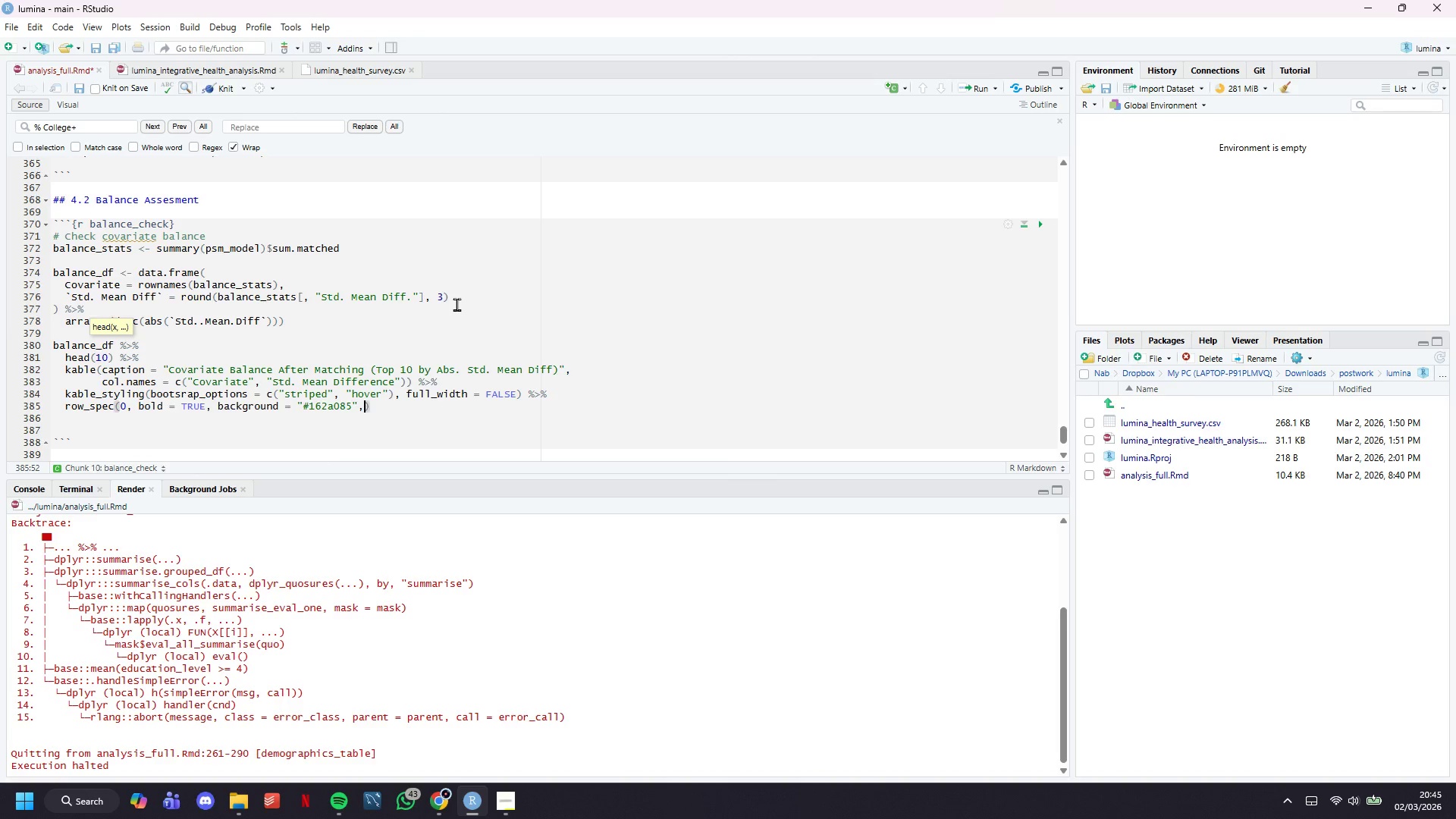 
key(ArrowLeft)
 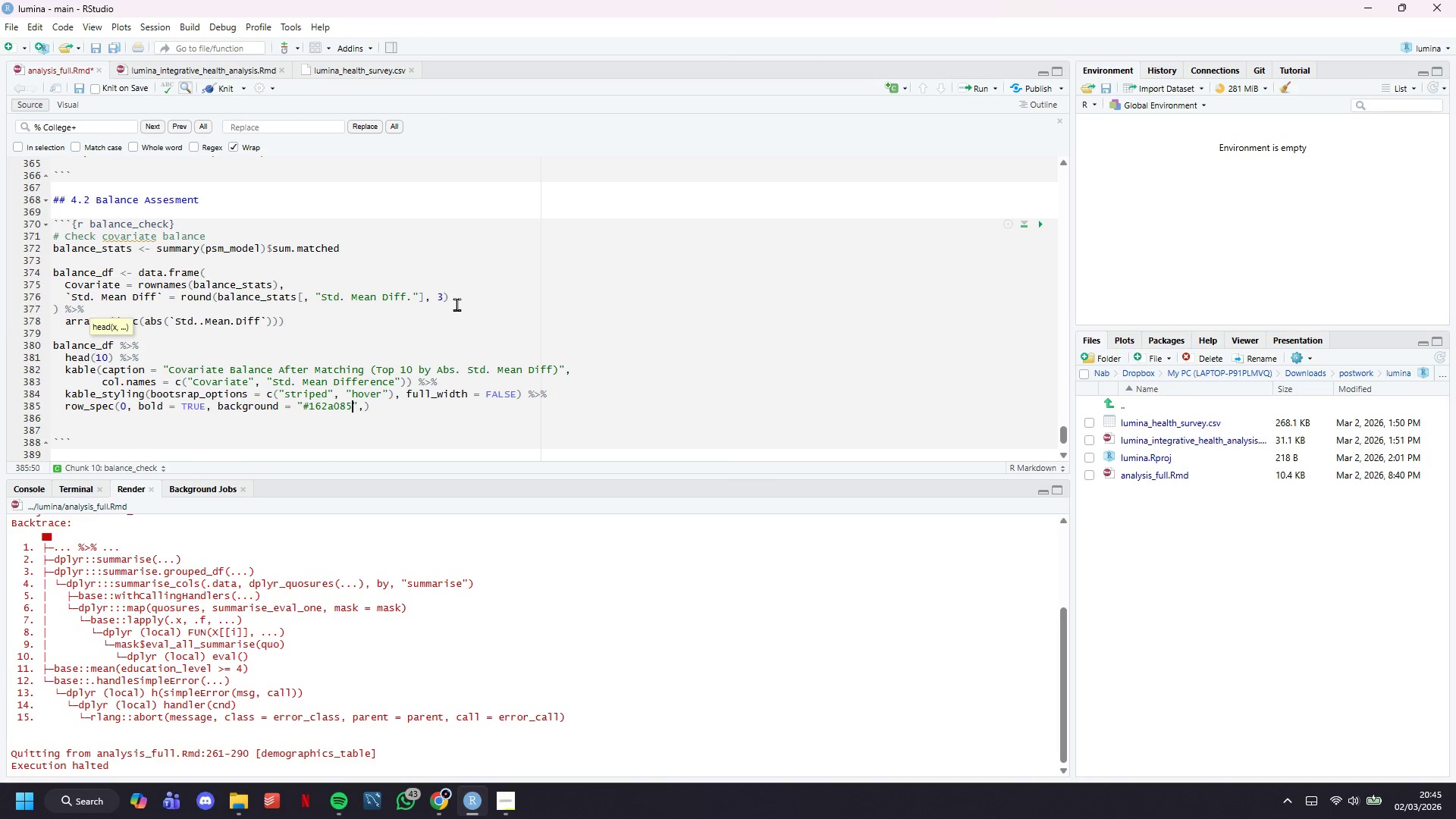 
key(ArrowLeft)
 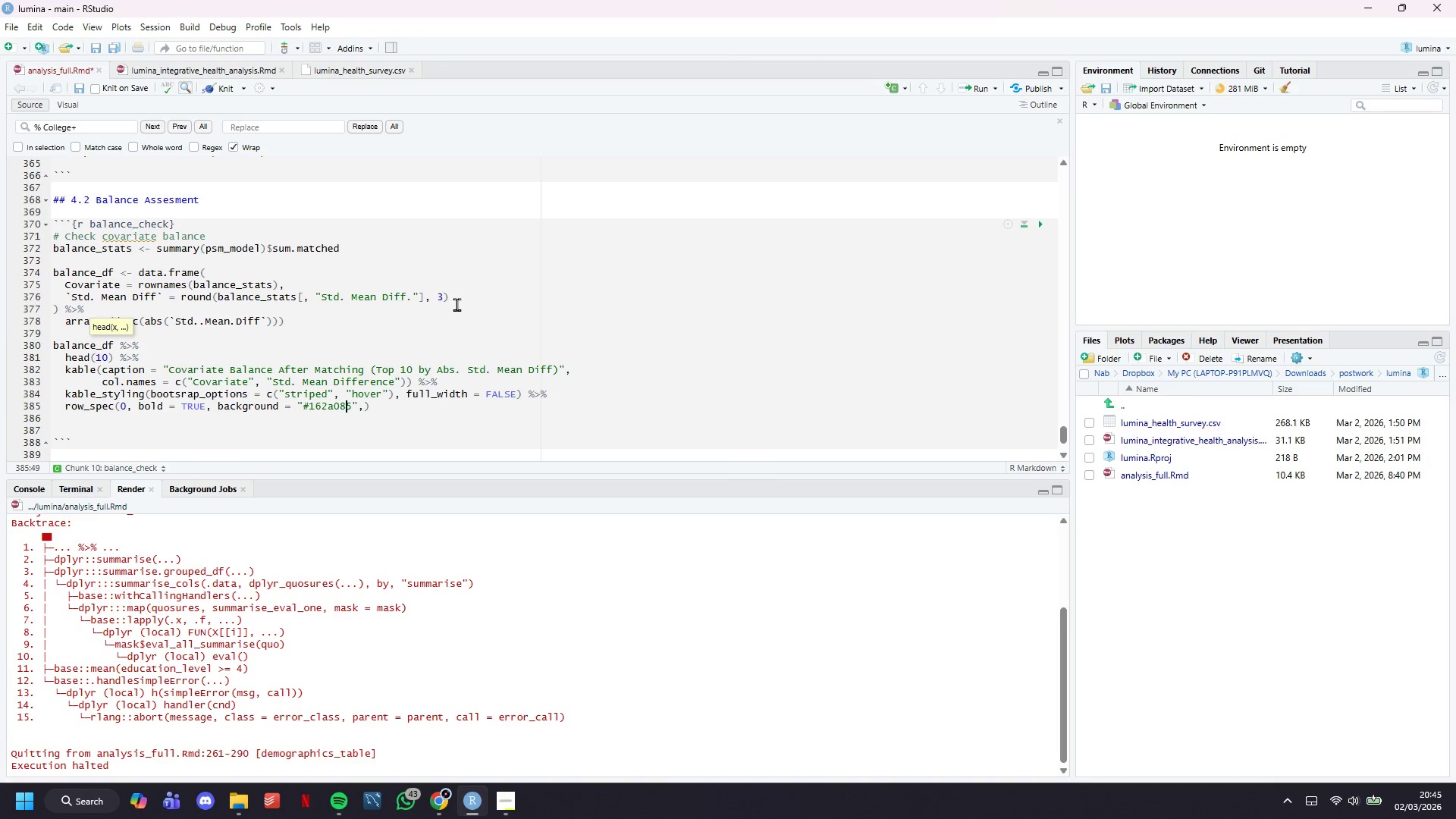 
key(ArrowLeft)
 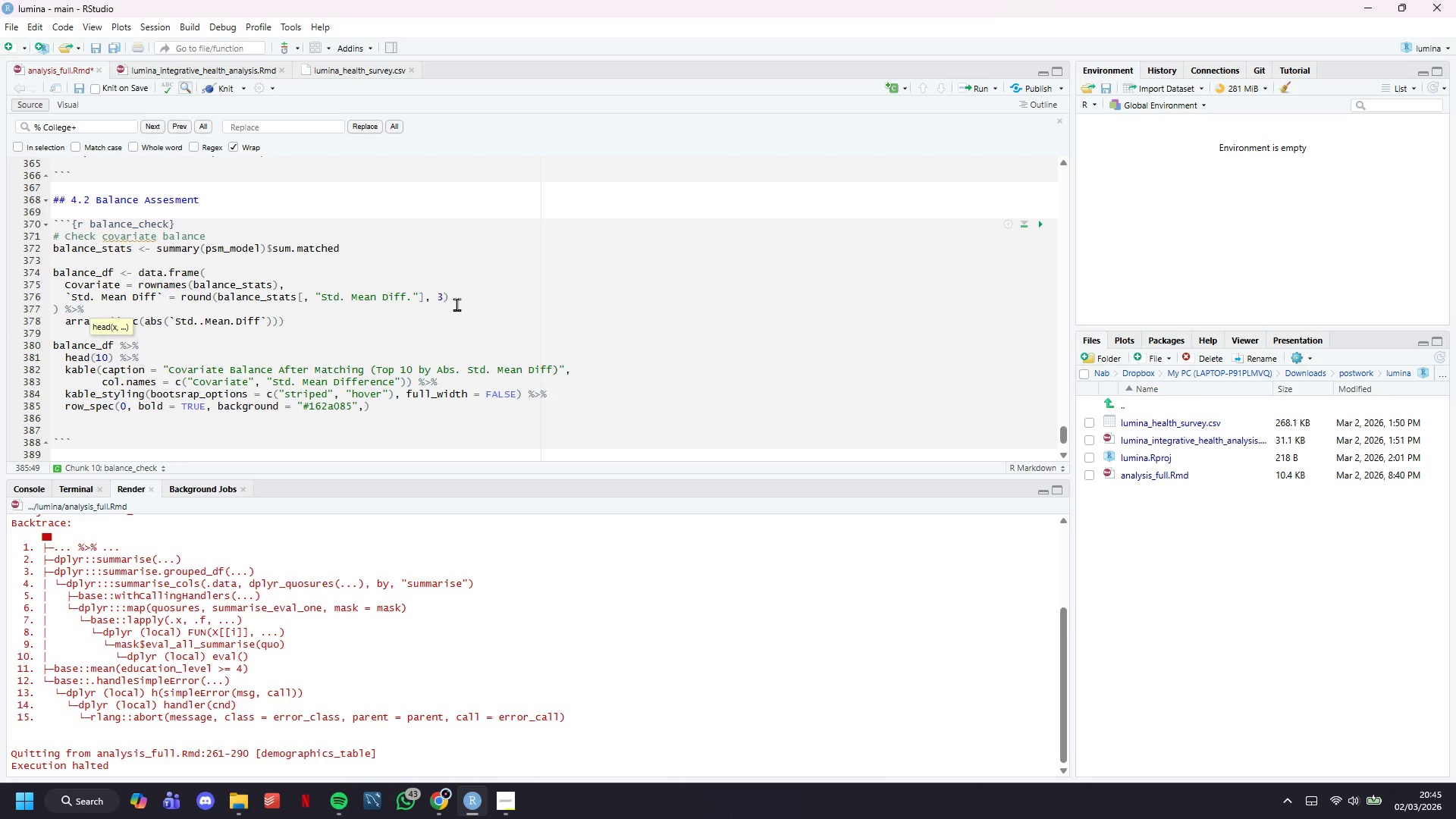 
key(ArrowLeft)
 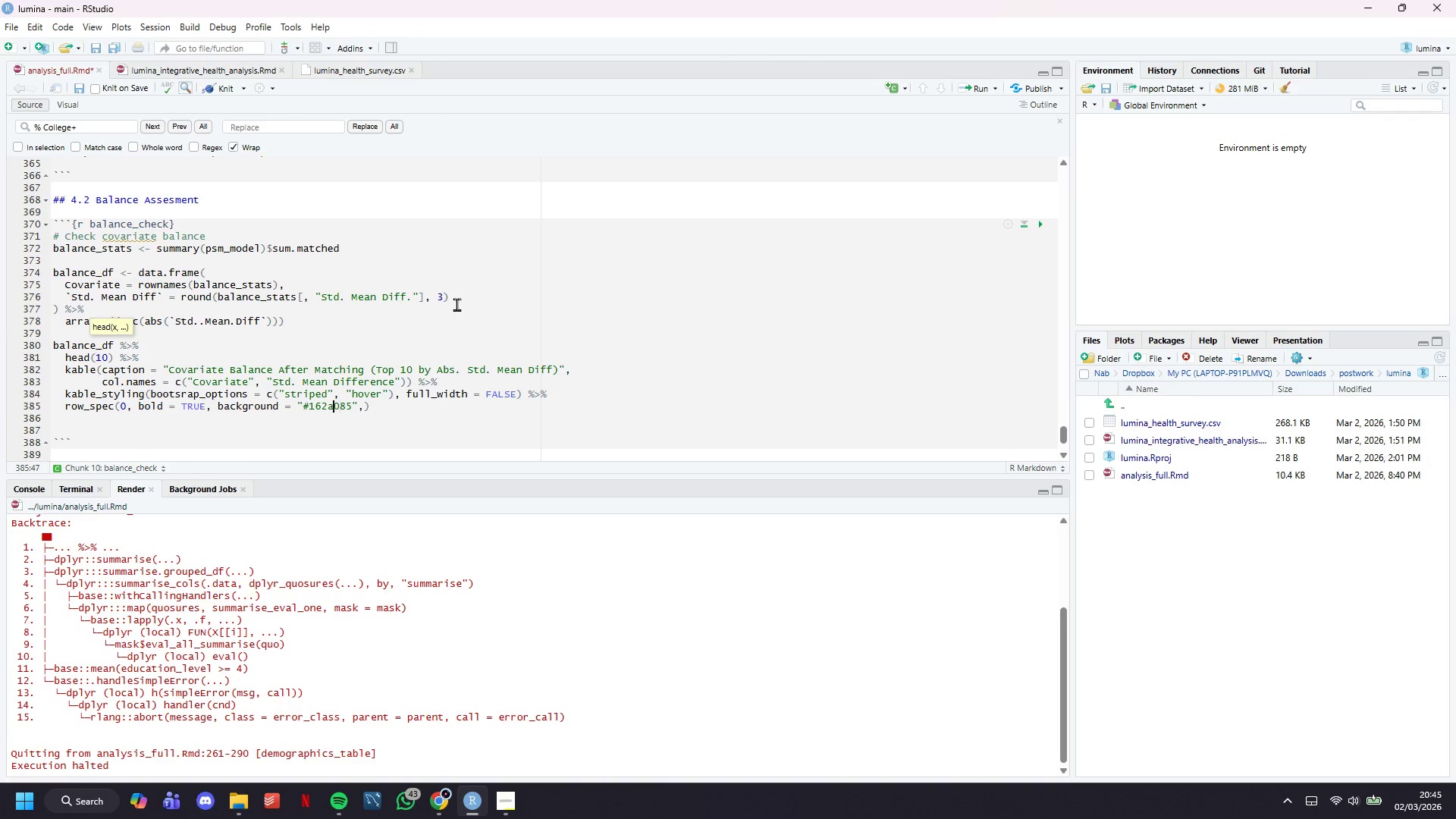 
key(ArrowLeft)
 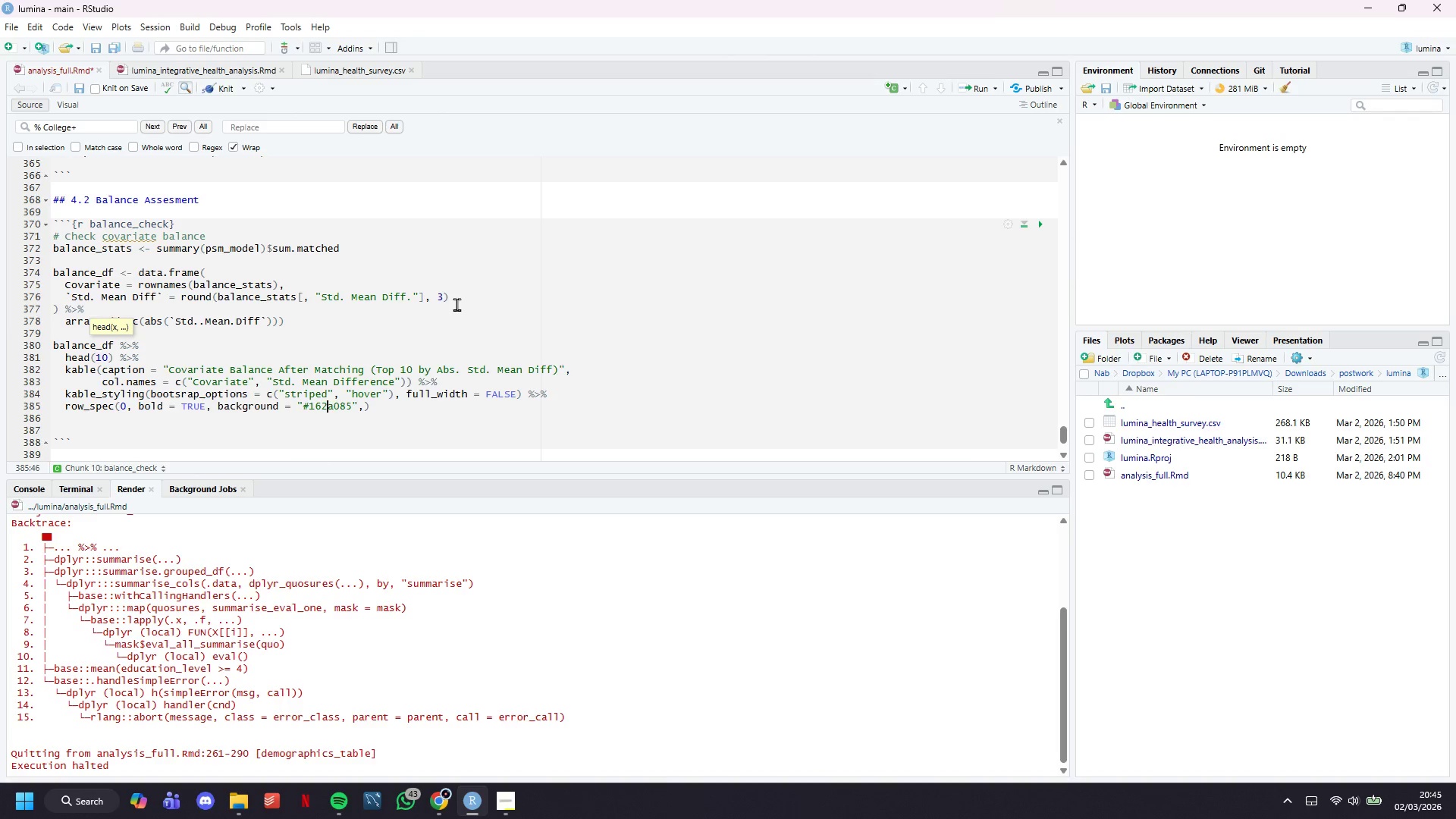 
key(ArrowLeft)
 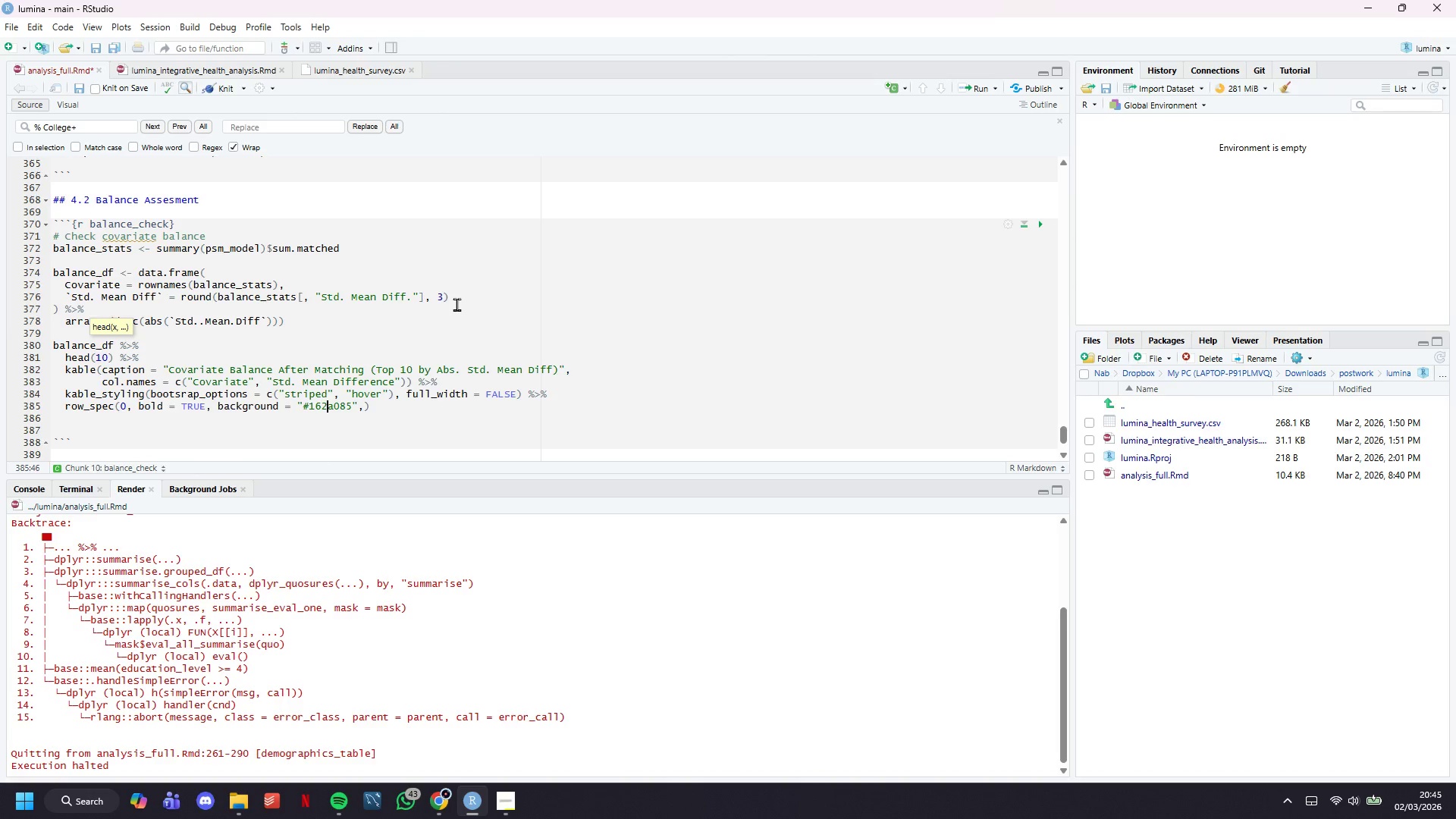 
key(Backspace)
 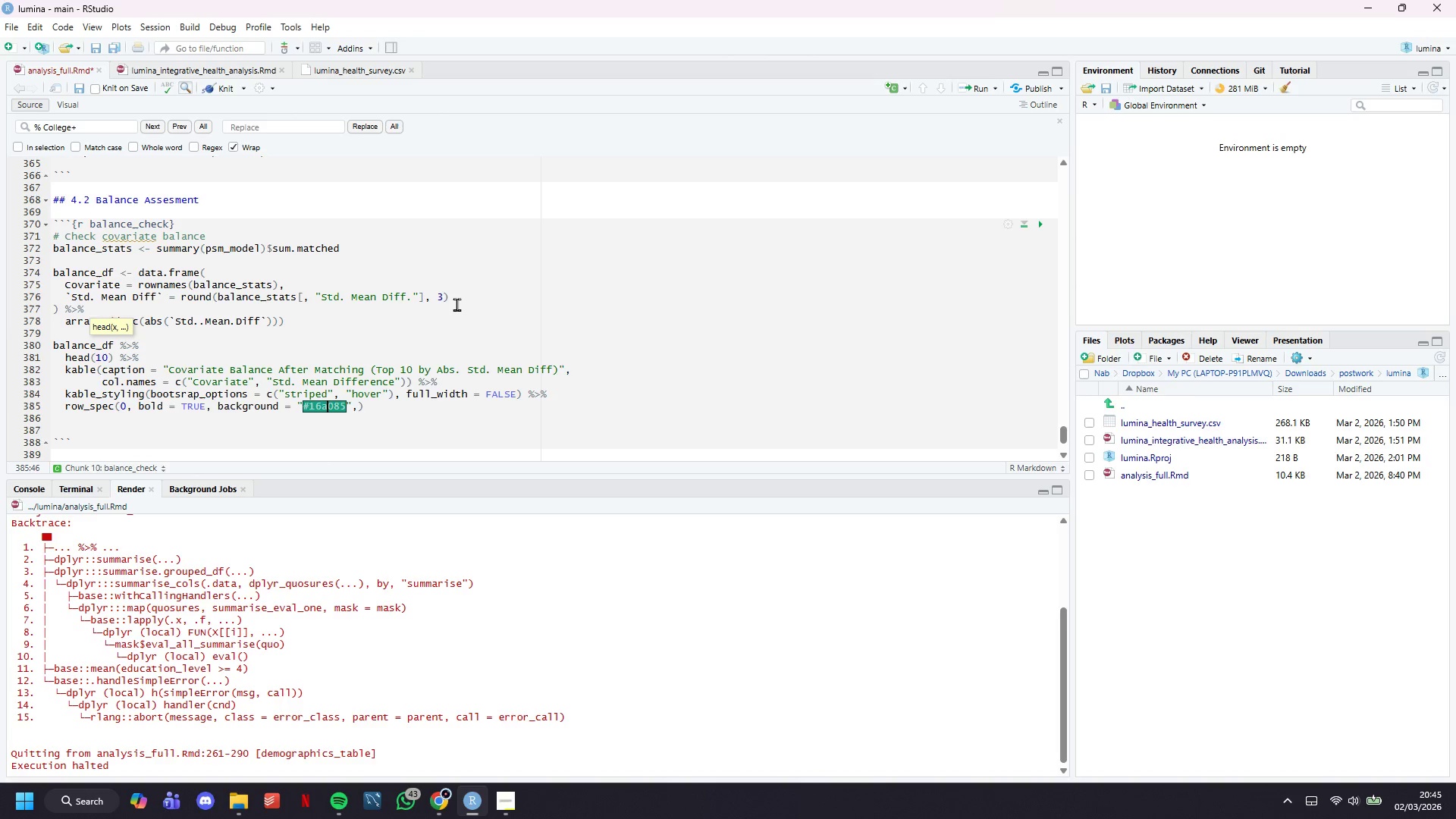 
key(ArrowRight)
 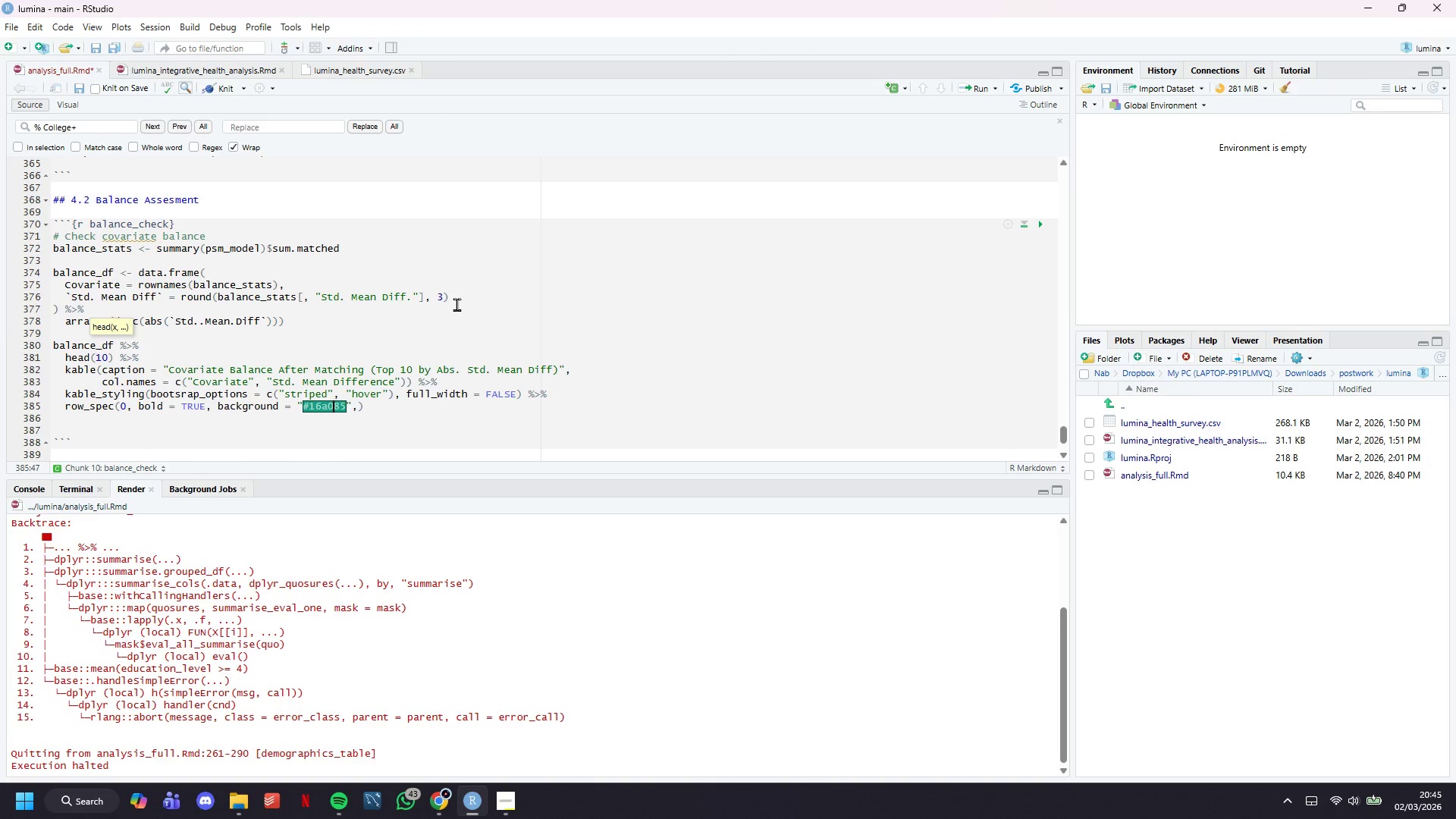 
key(ArrowRight)
 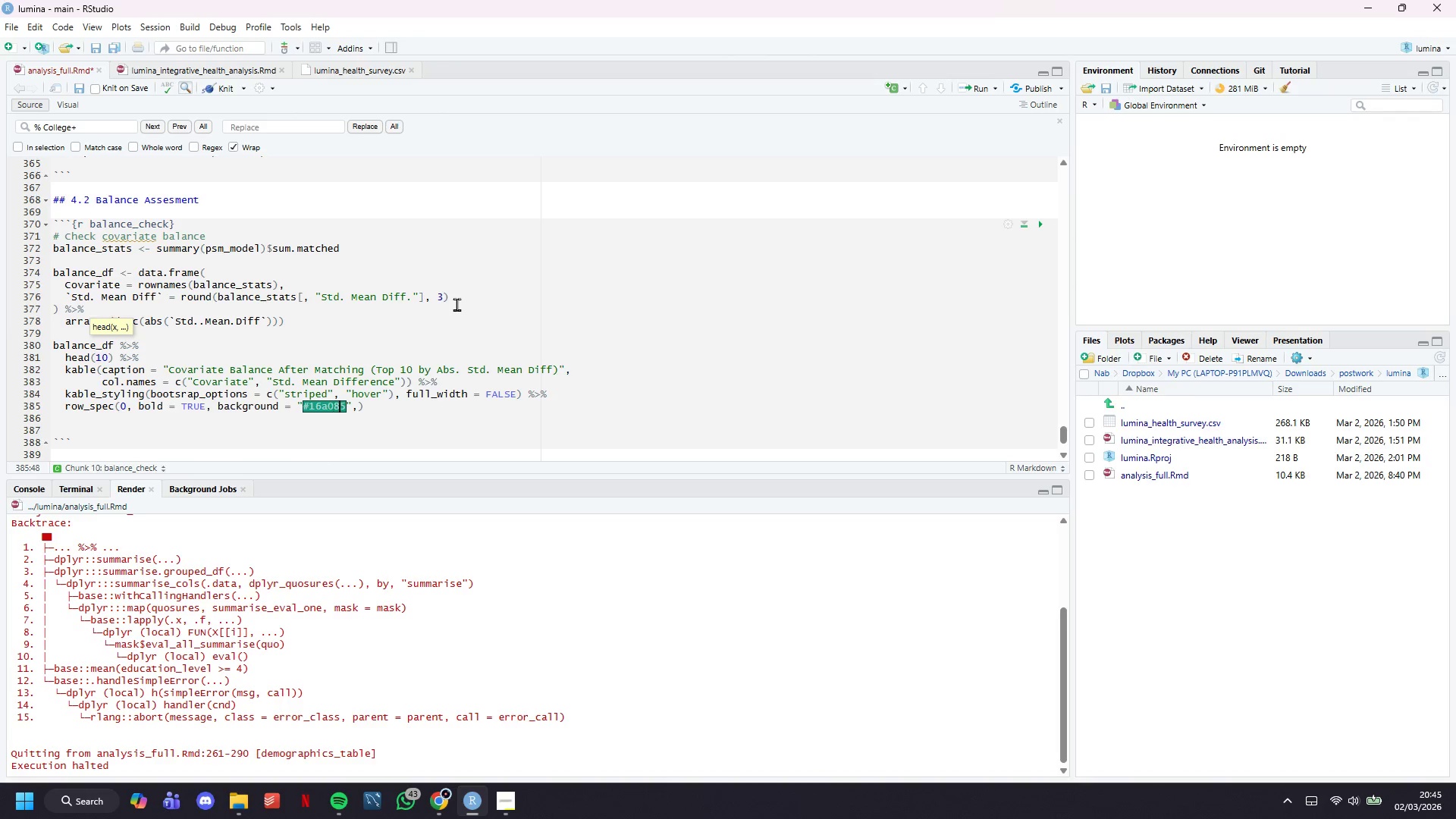 
key(ArrowRight)
 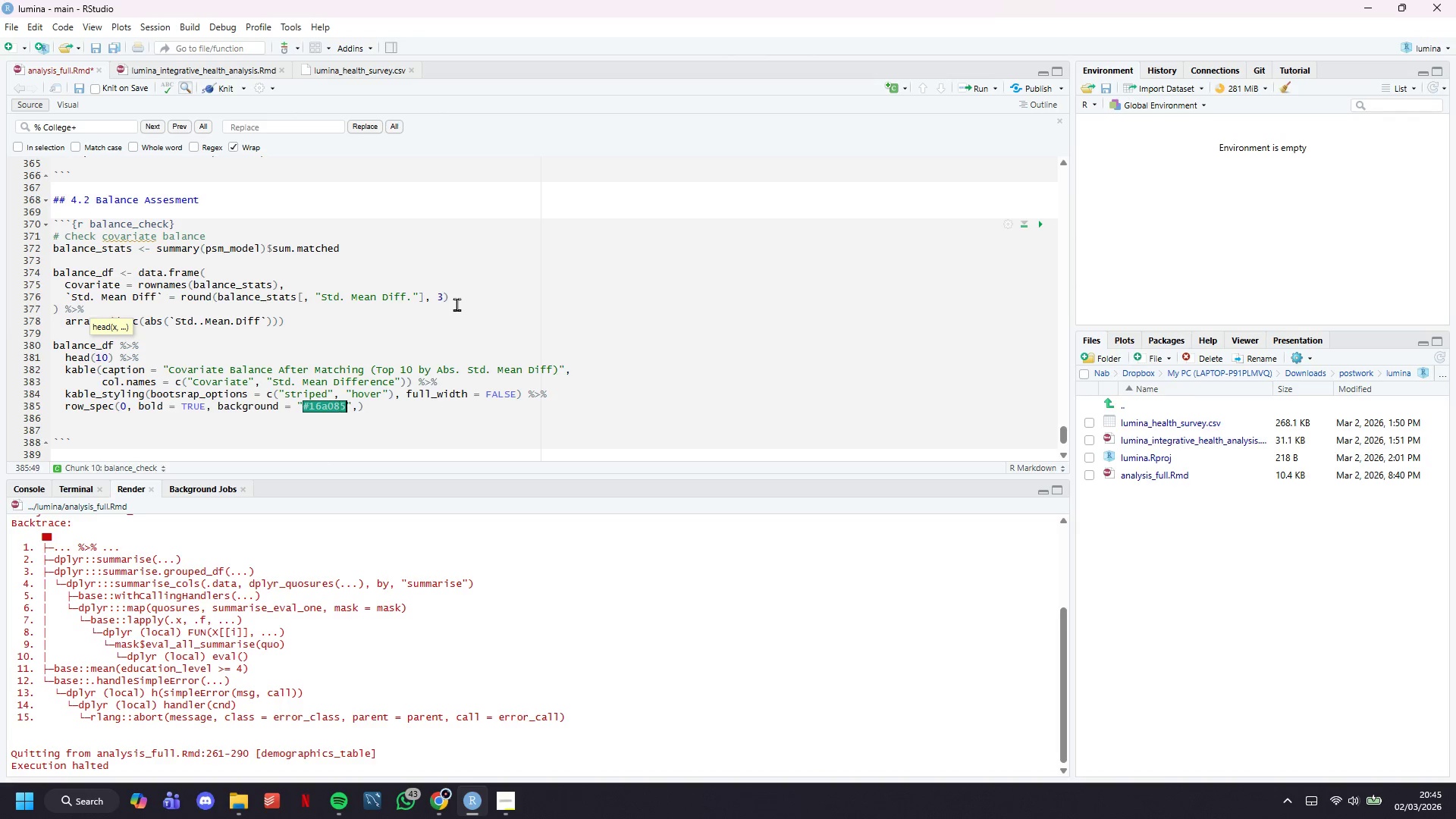 
key(ArrowRight)
 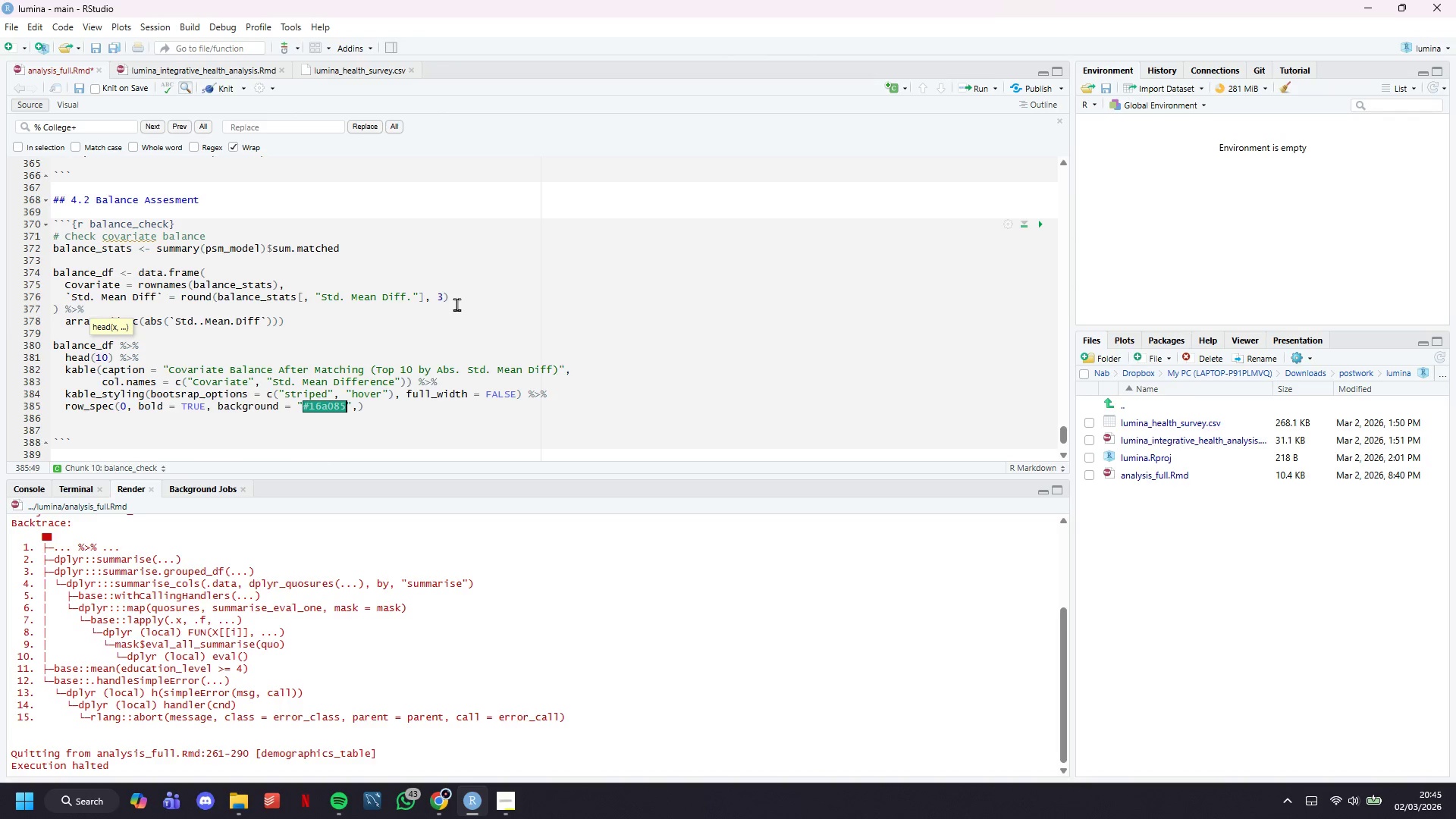 
key(ArrowRight)
 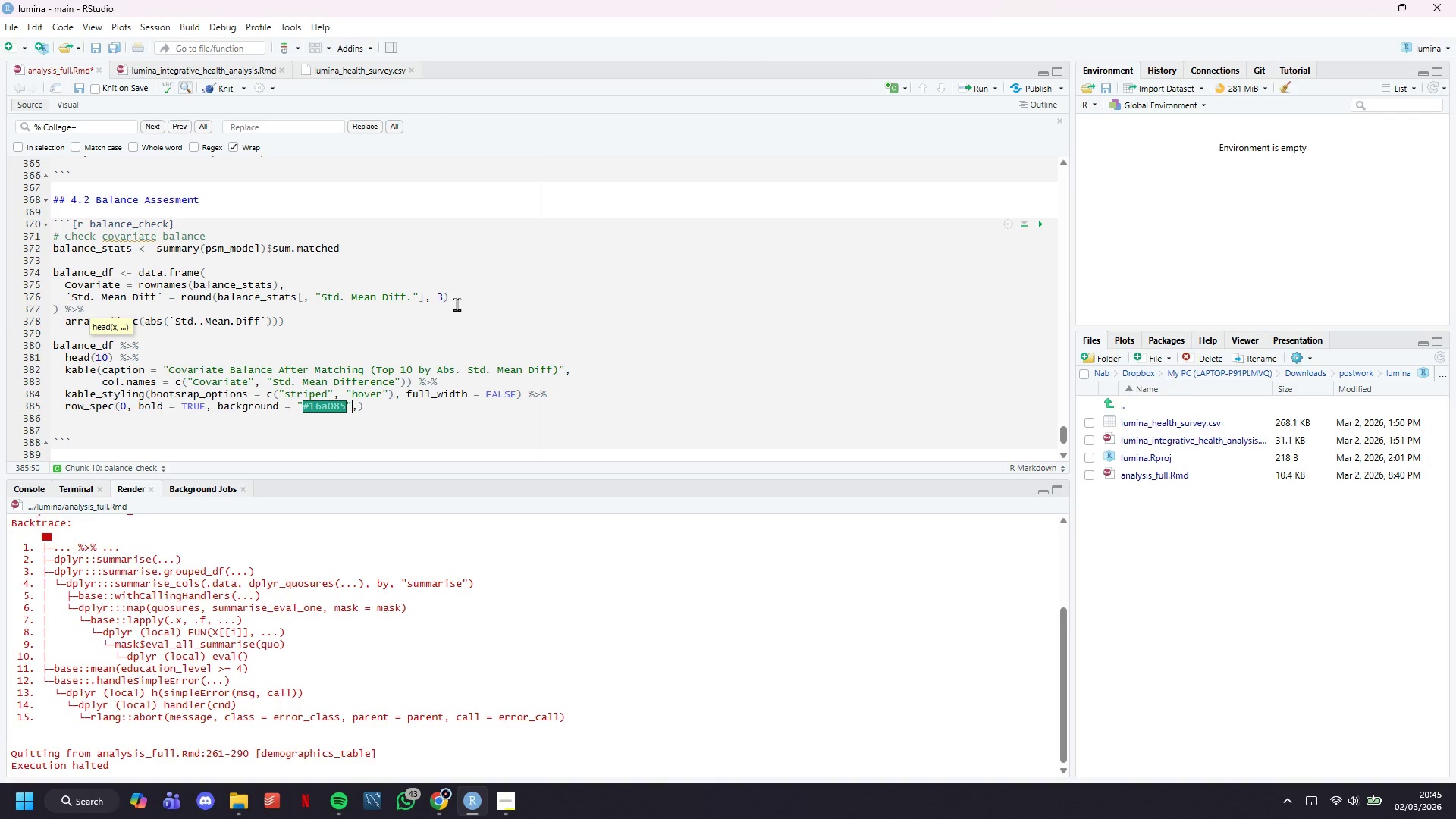 
key(ArrowRight)
 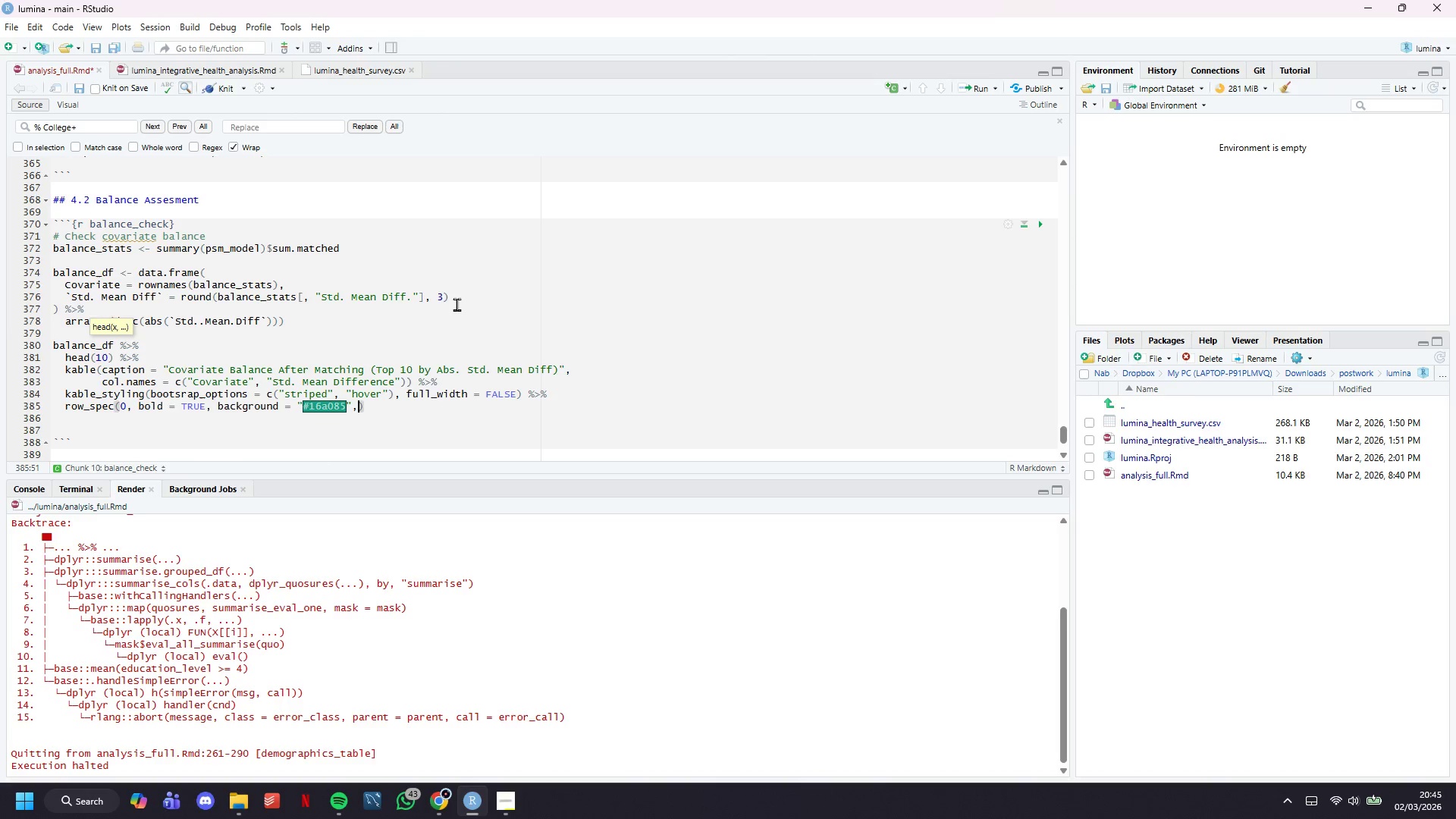 
type( color="white)
 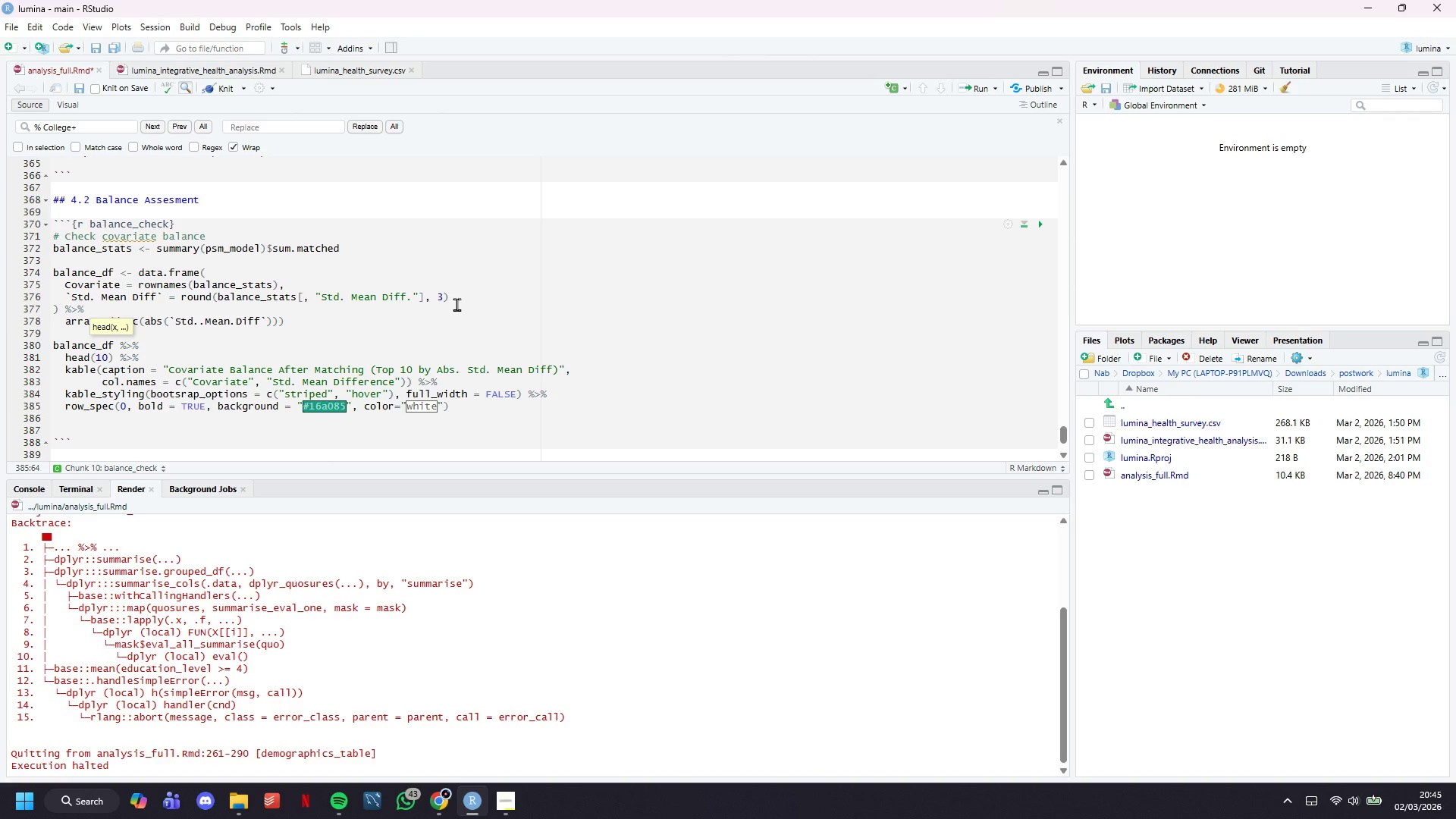 
key(ArrowRight)
 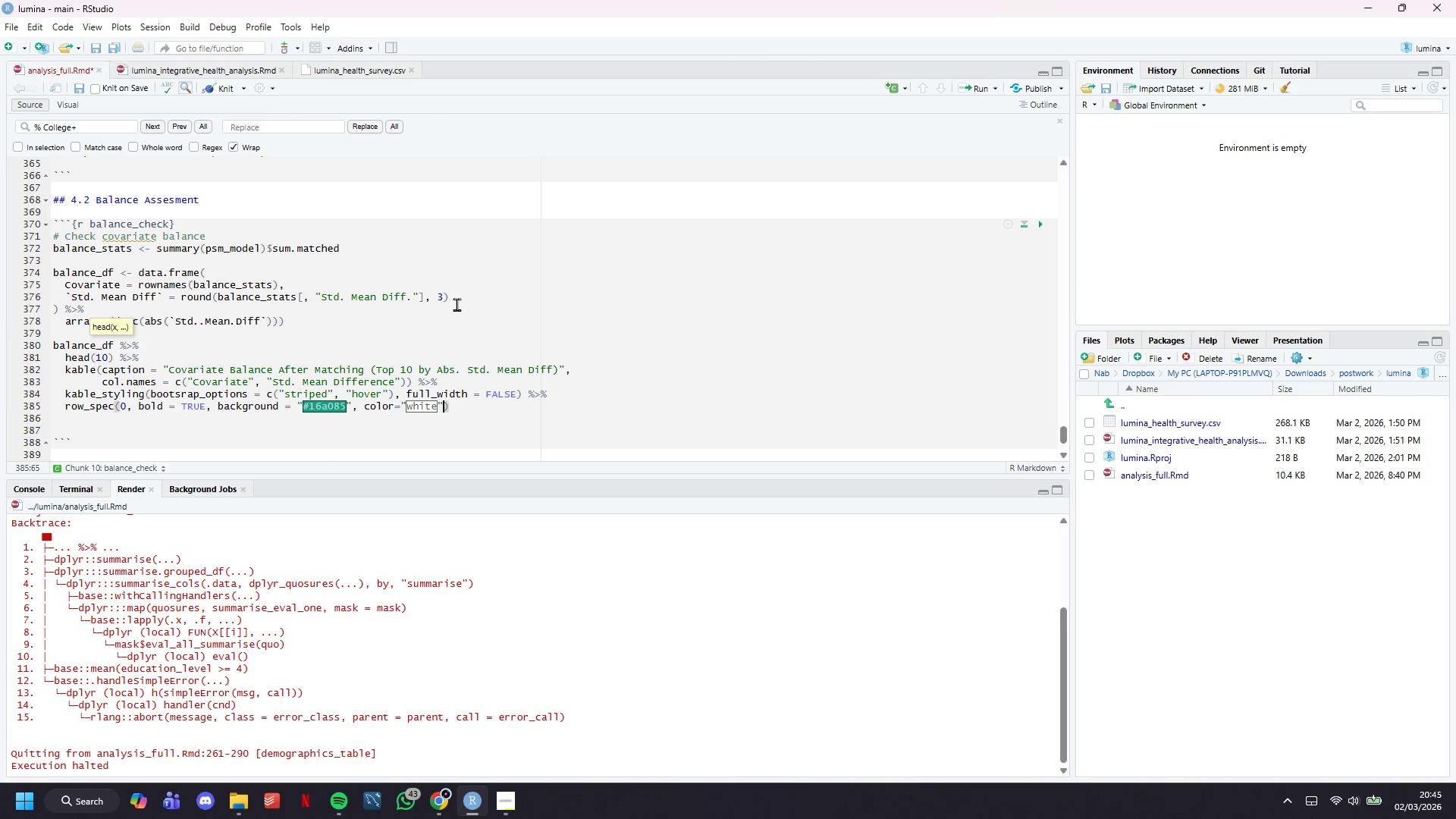 
key(ArrowRight)
 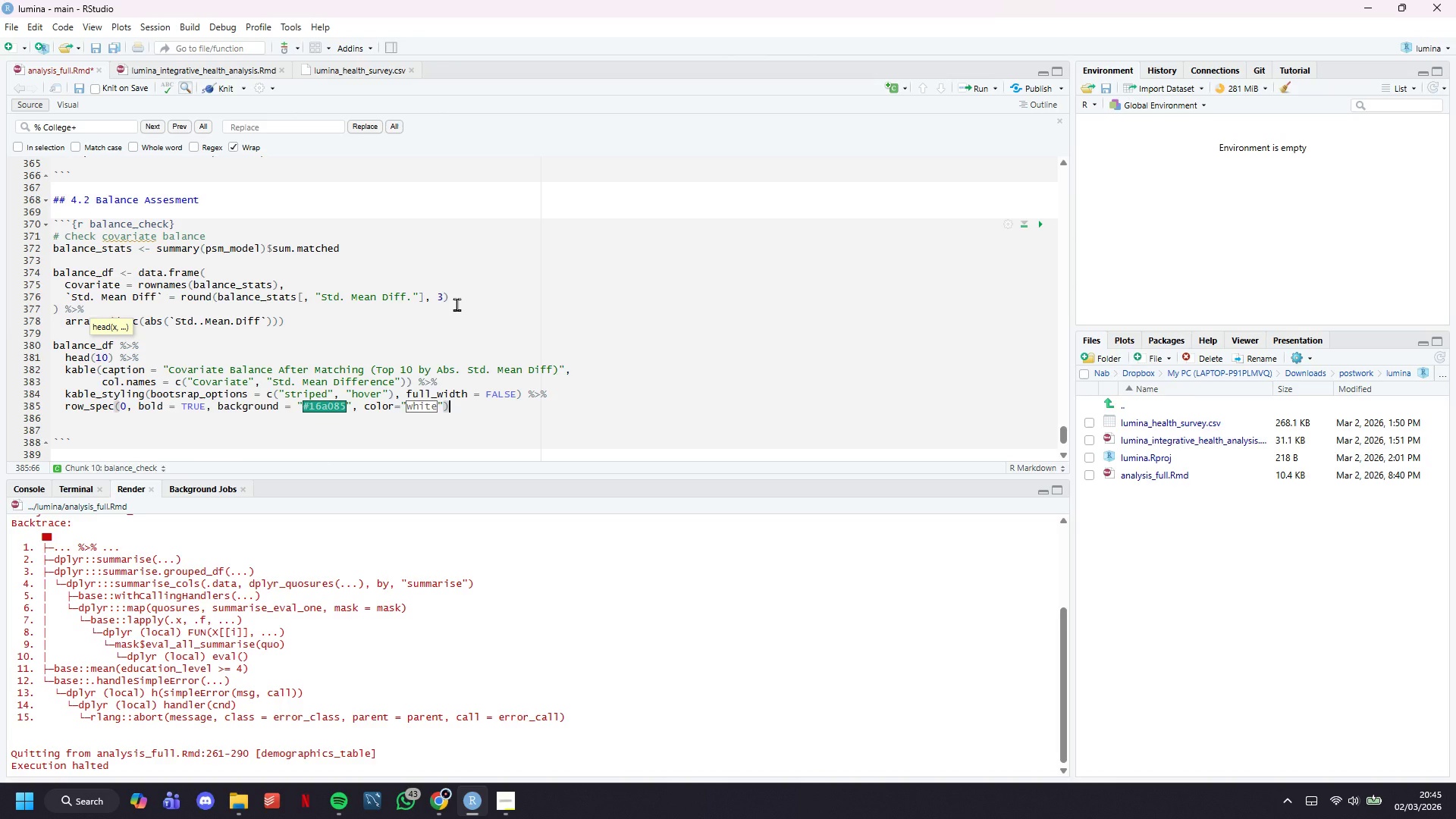 
key(Enter)
 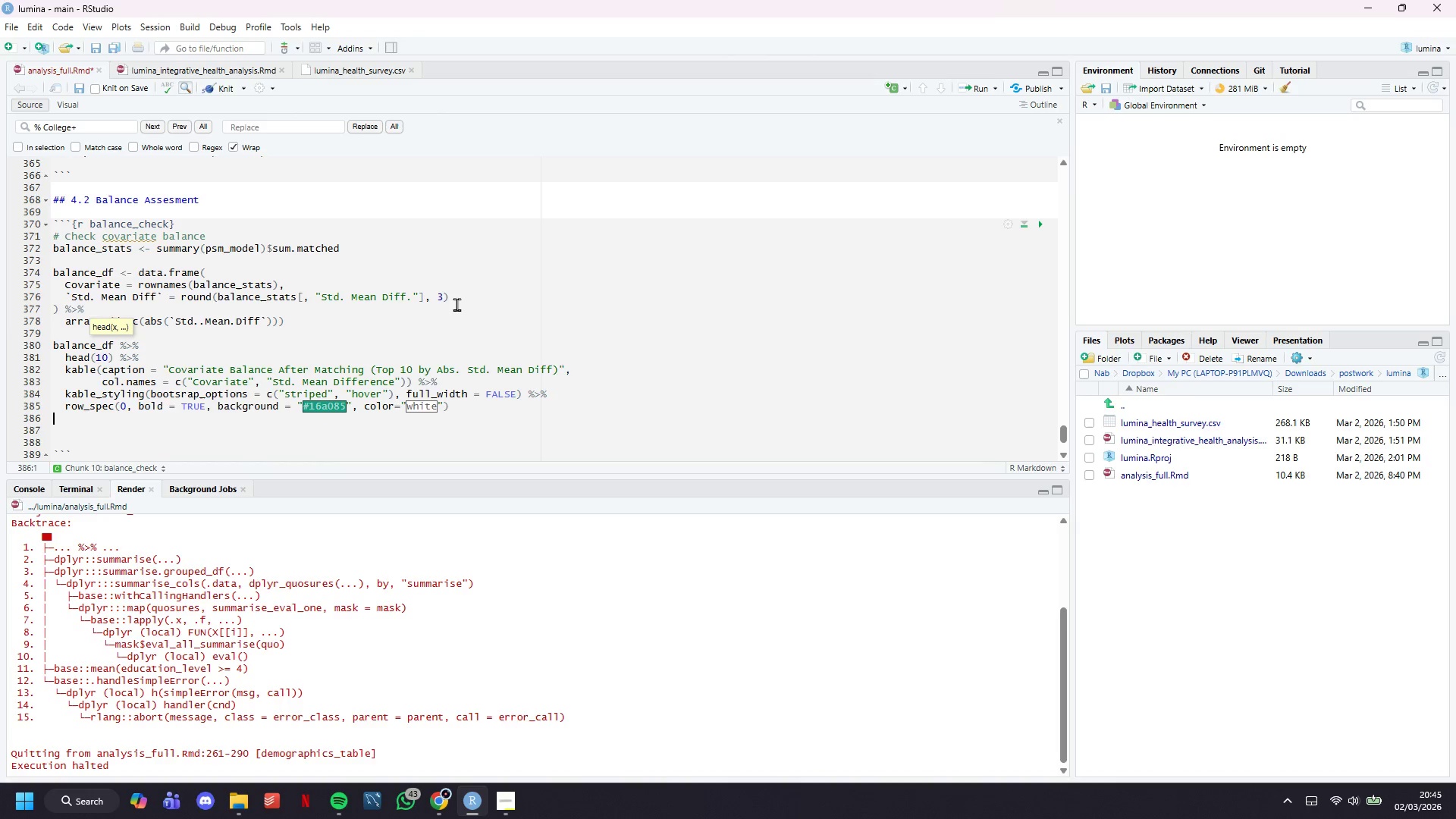 
key(Enter)
 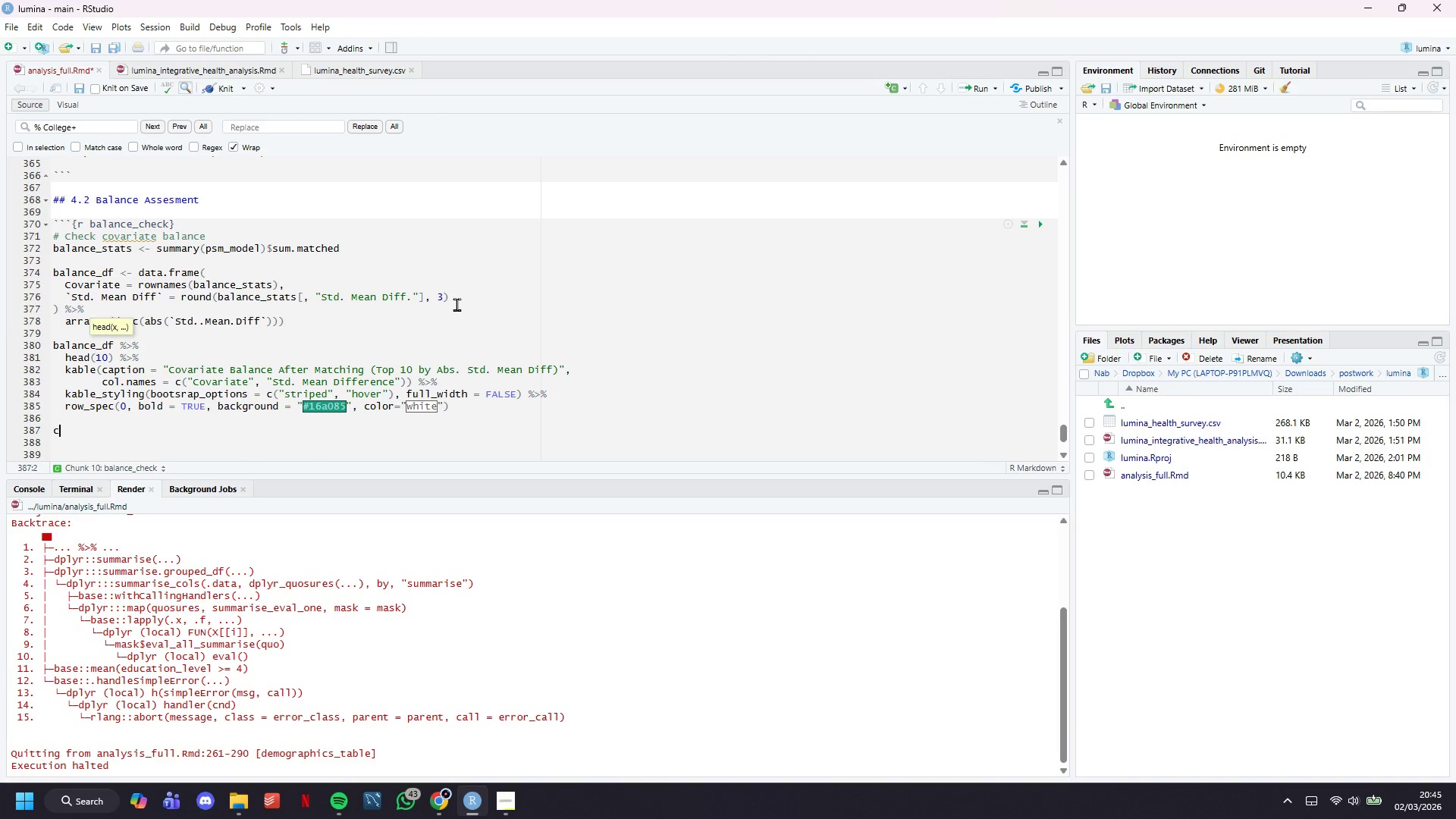 
type(cat(sprintf("All covariates with ||)
 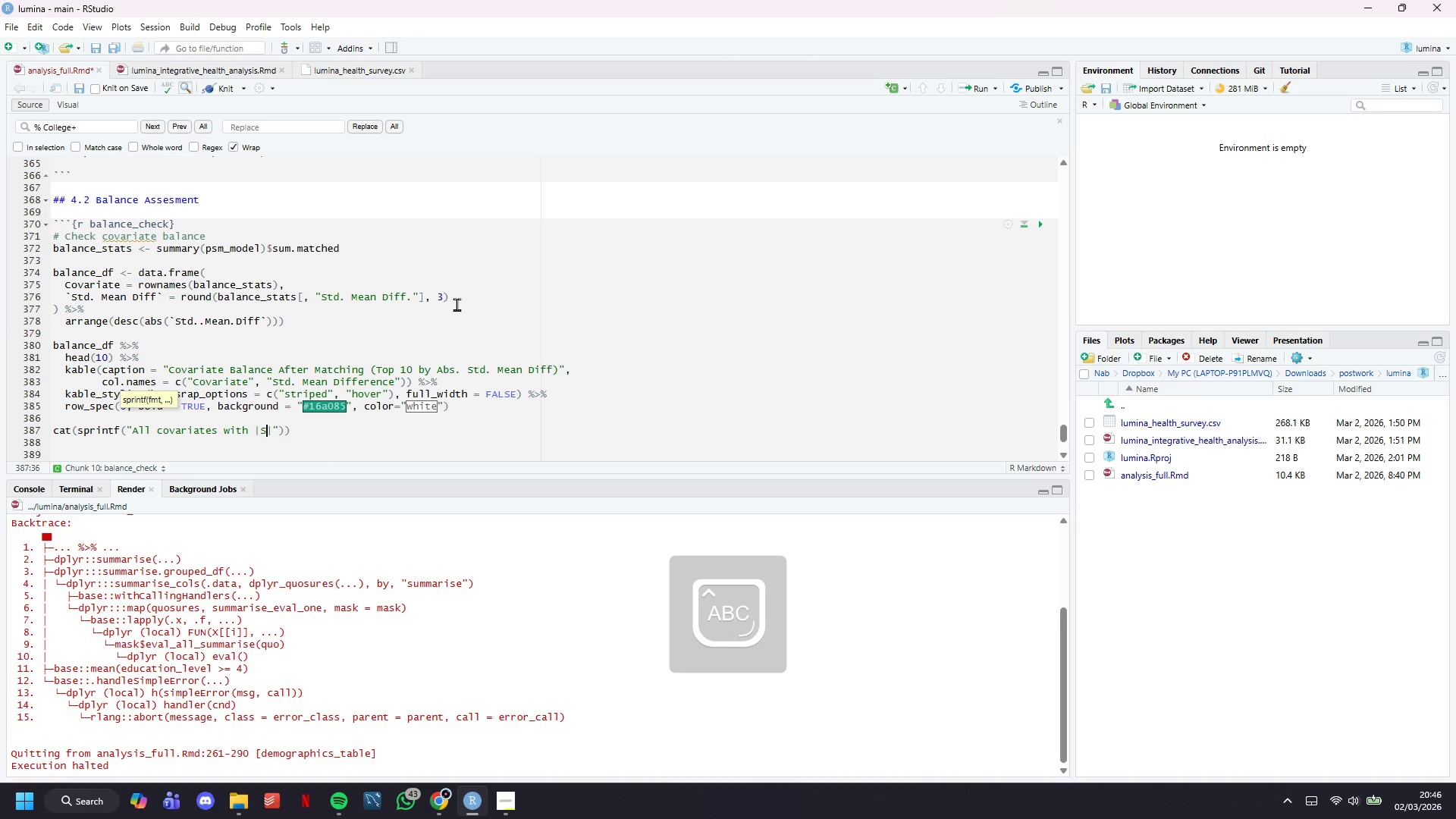 
 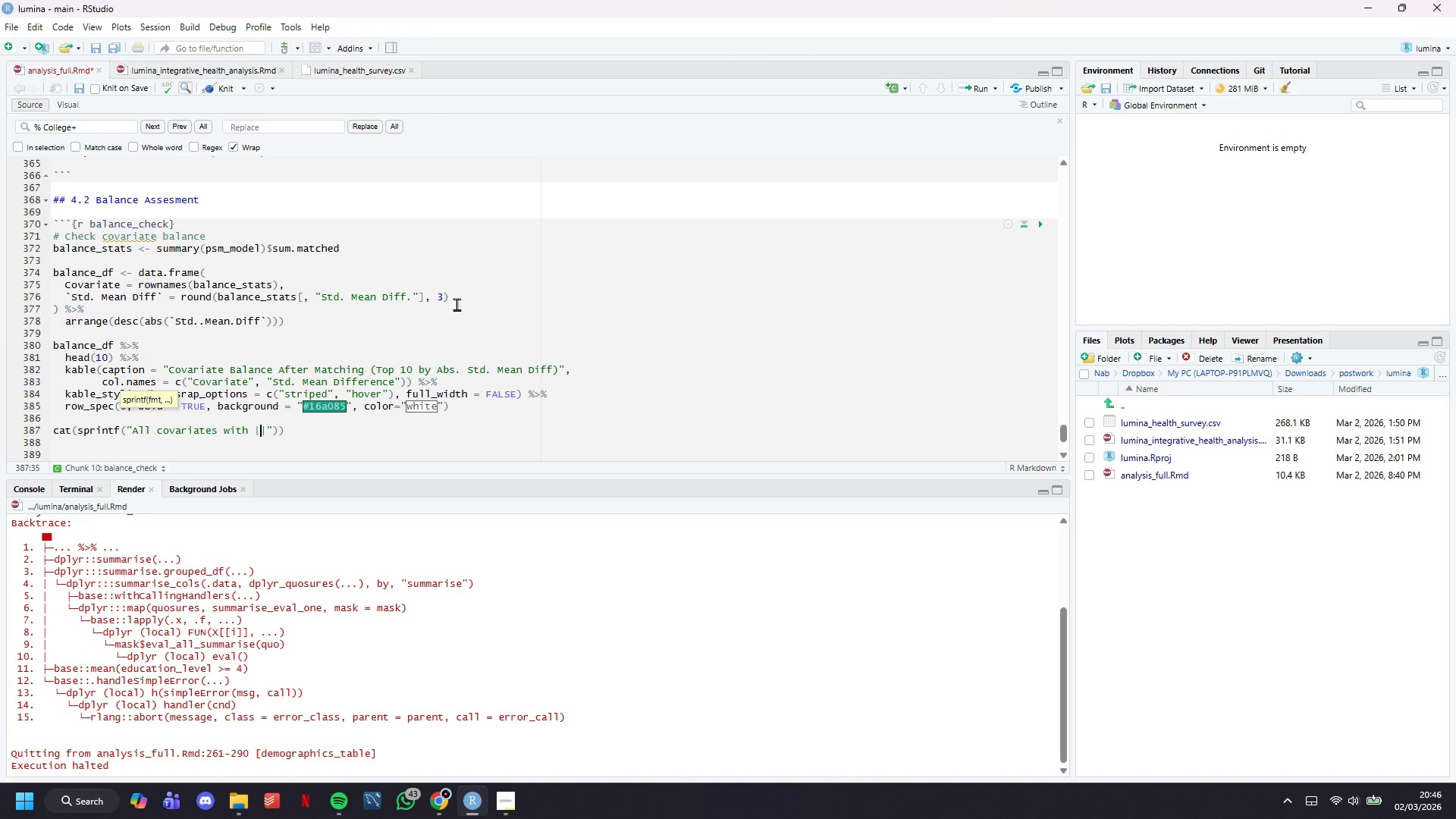 
key(ArrowLeft)
 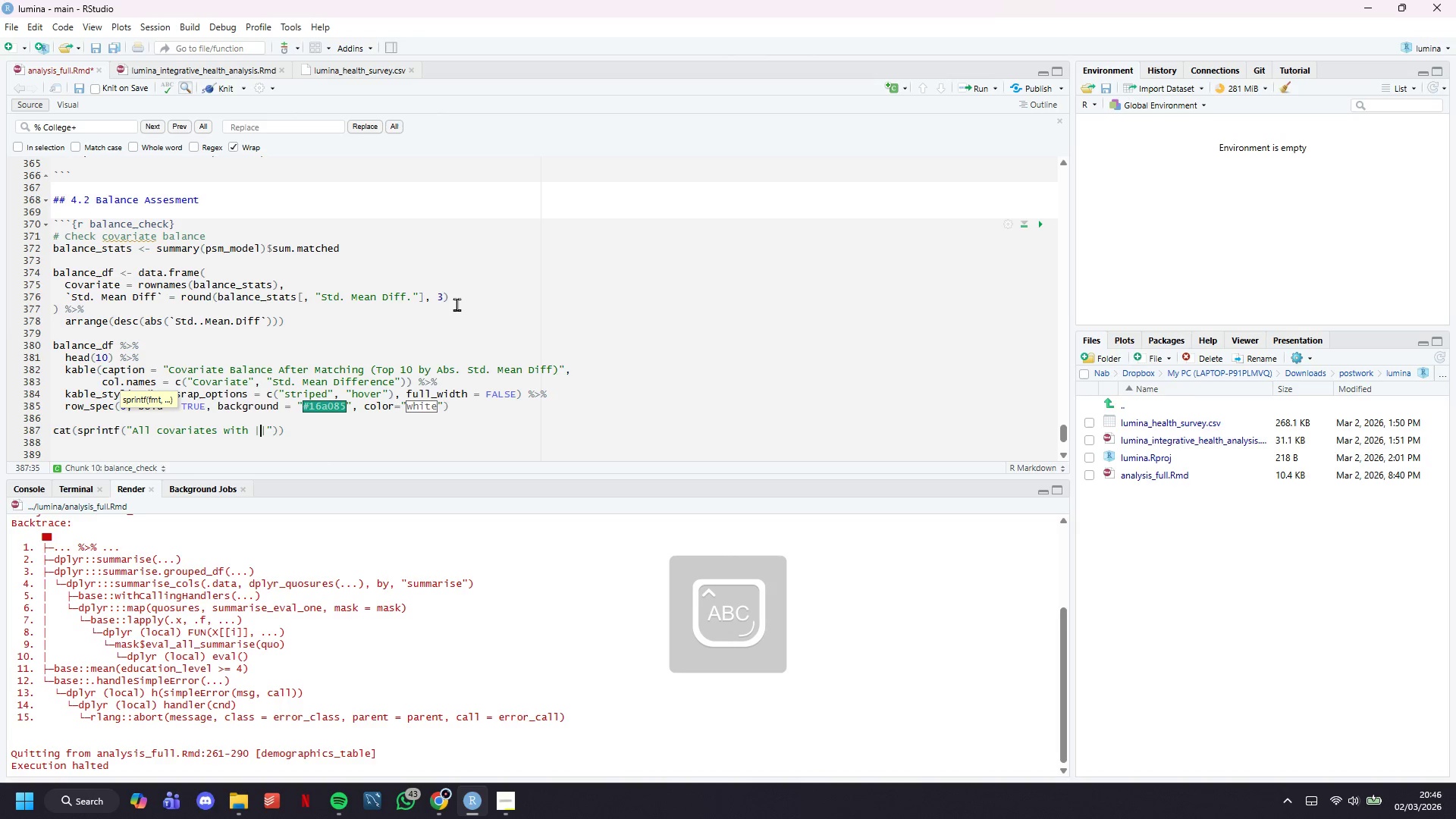 
type(SMD)
 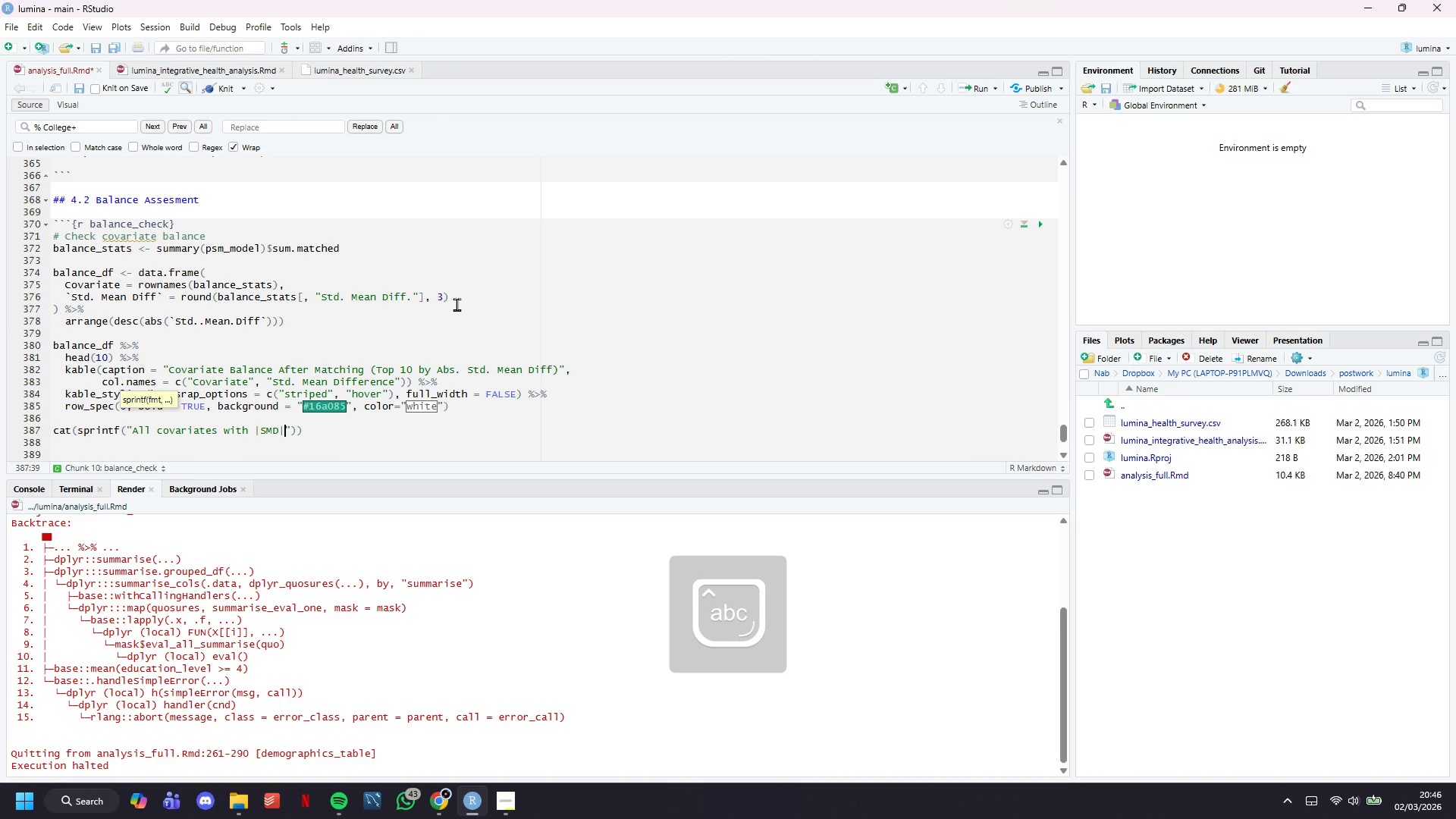 
key(ArrowRight)
 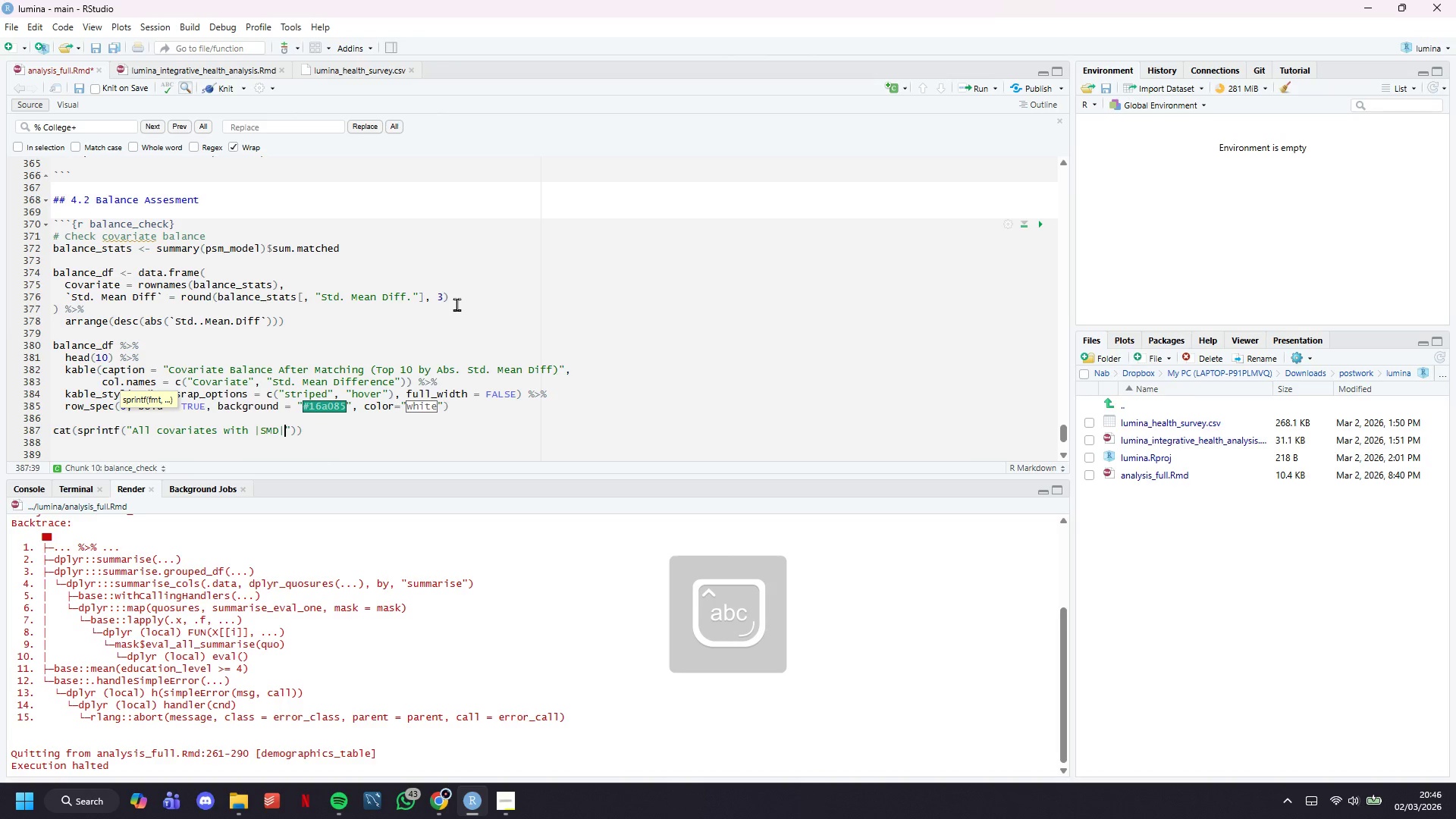 
type( < 0.10 )
key(Backspace)
type(: %s)
 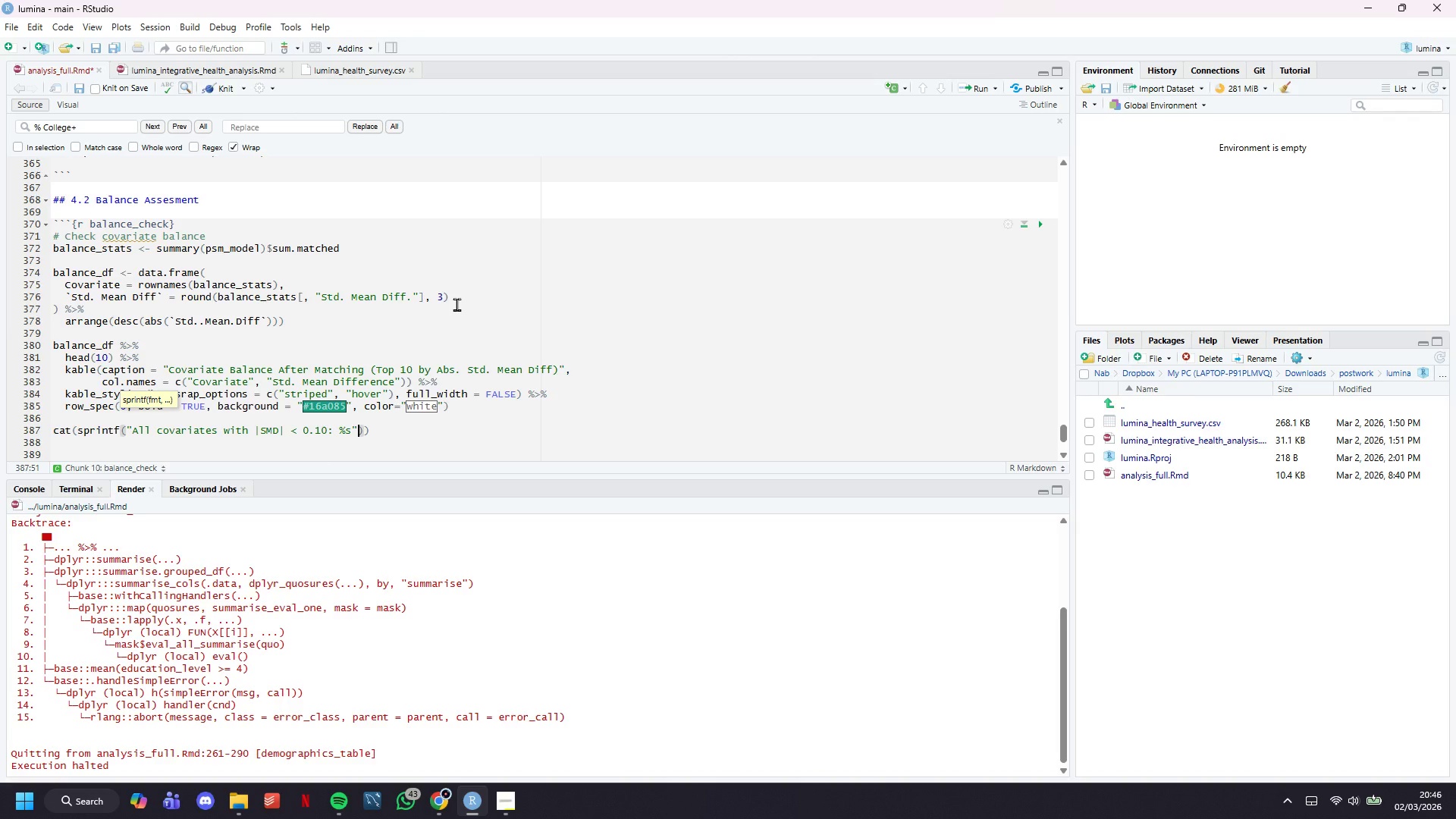 
 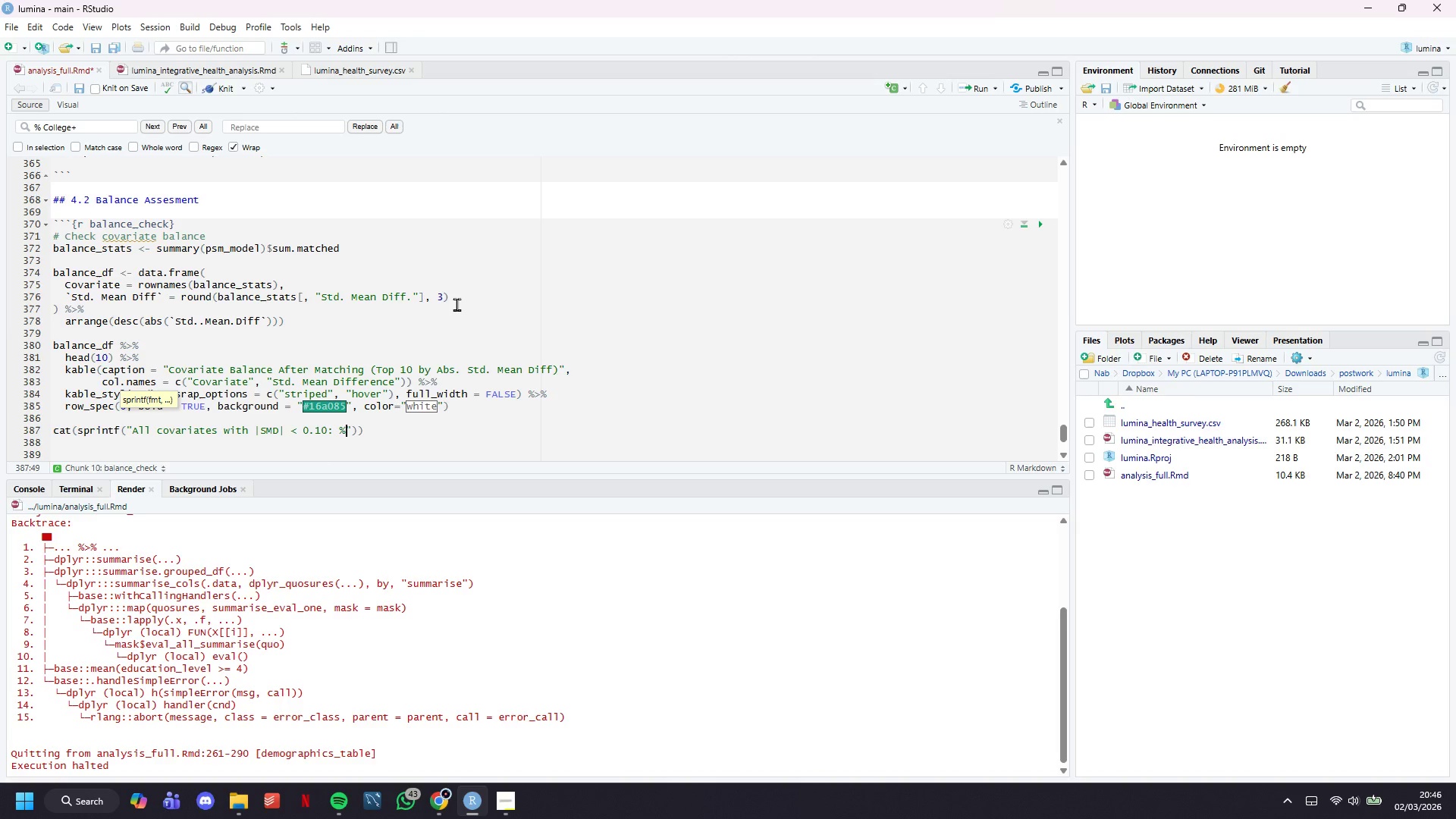 
key(ArrowRight)
 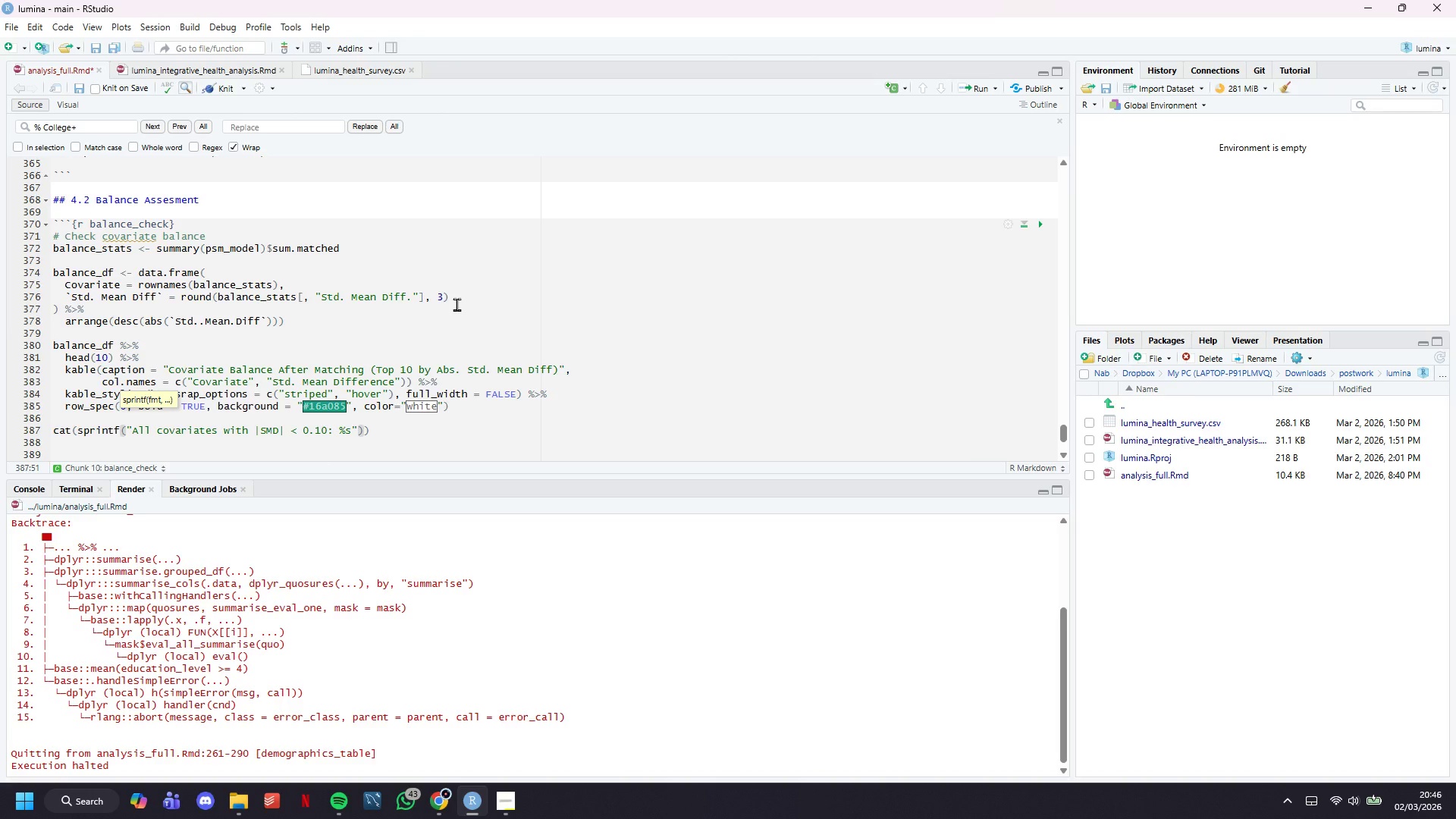 
type(, ifelse(all(abs(balance_stats[, "Std. Mean Diff.)
 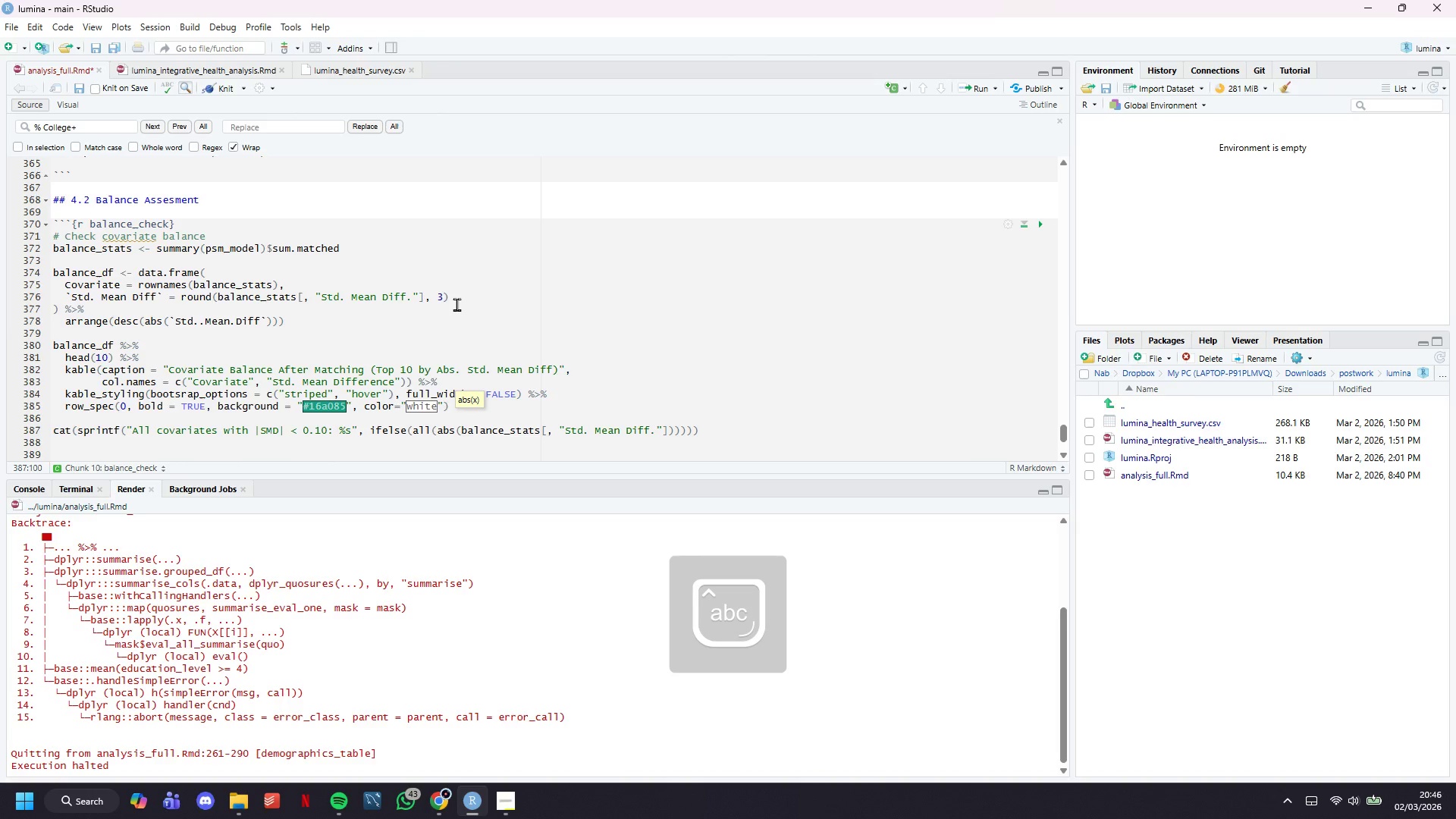 
key(ArrowRight)
 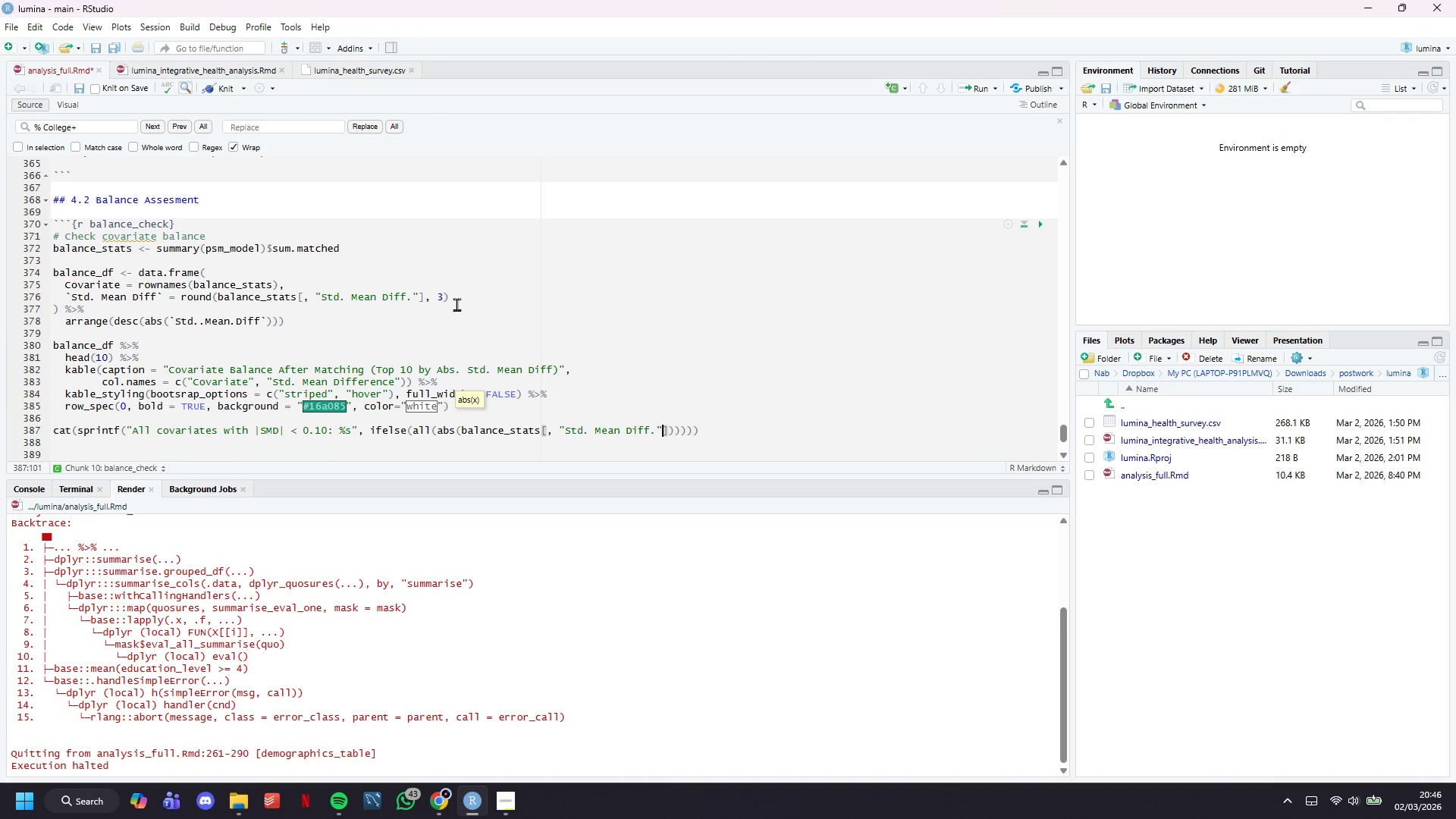 
key(ArrowRight)
 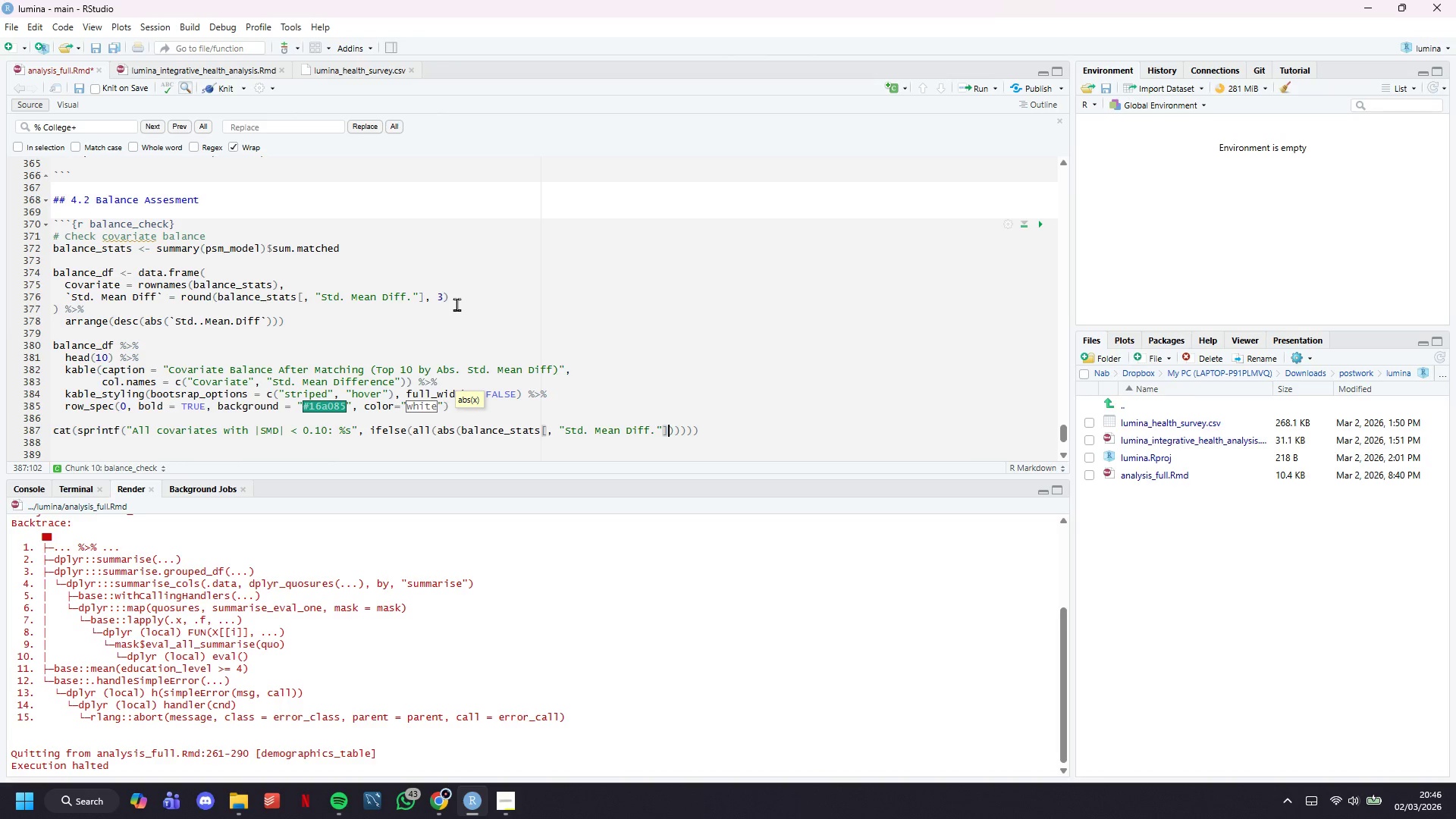 
key(ArrowRight)
 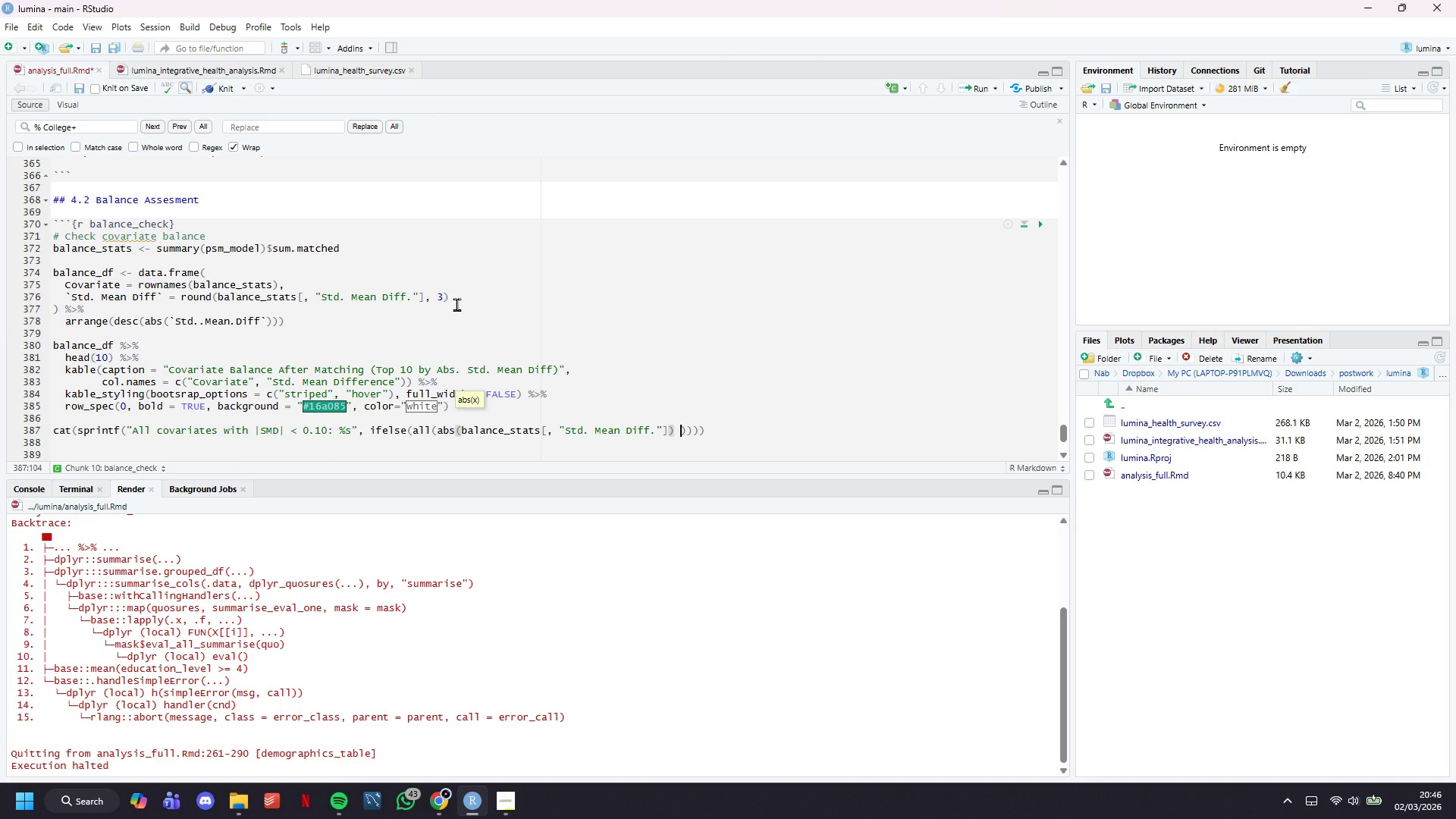 
type( < 0.10)
 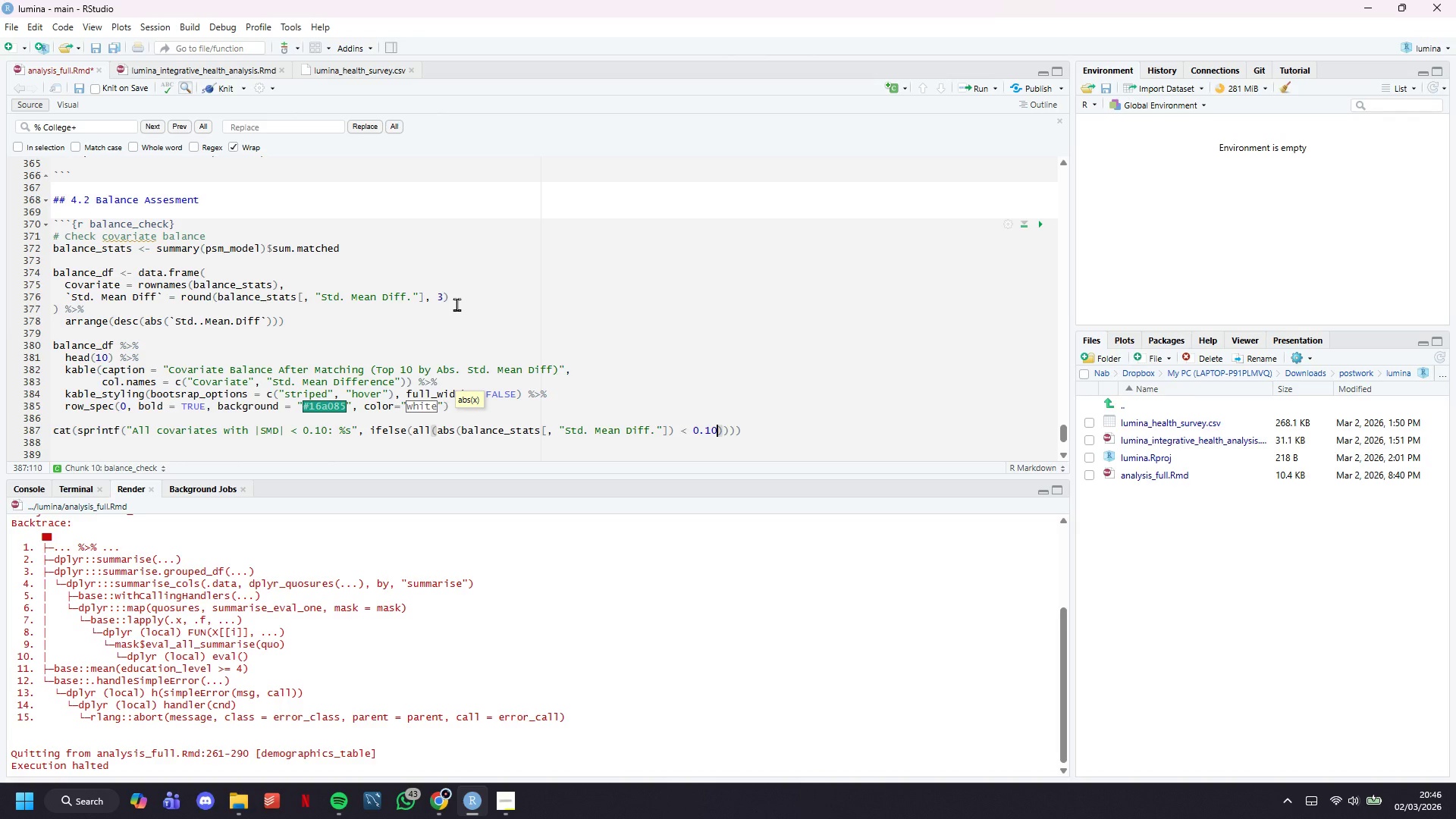 
key(ArrowRight)
 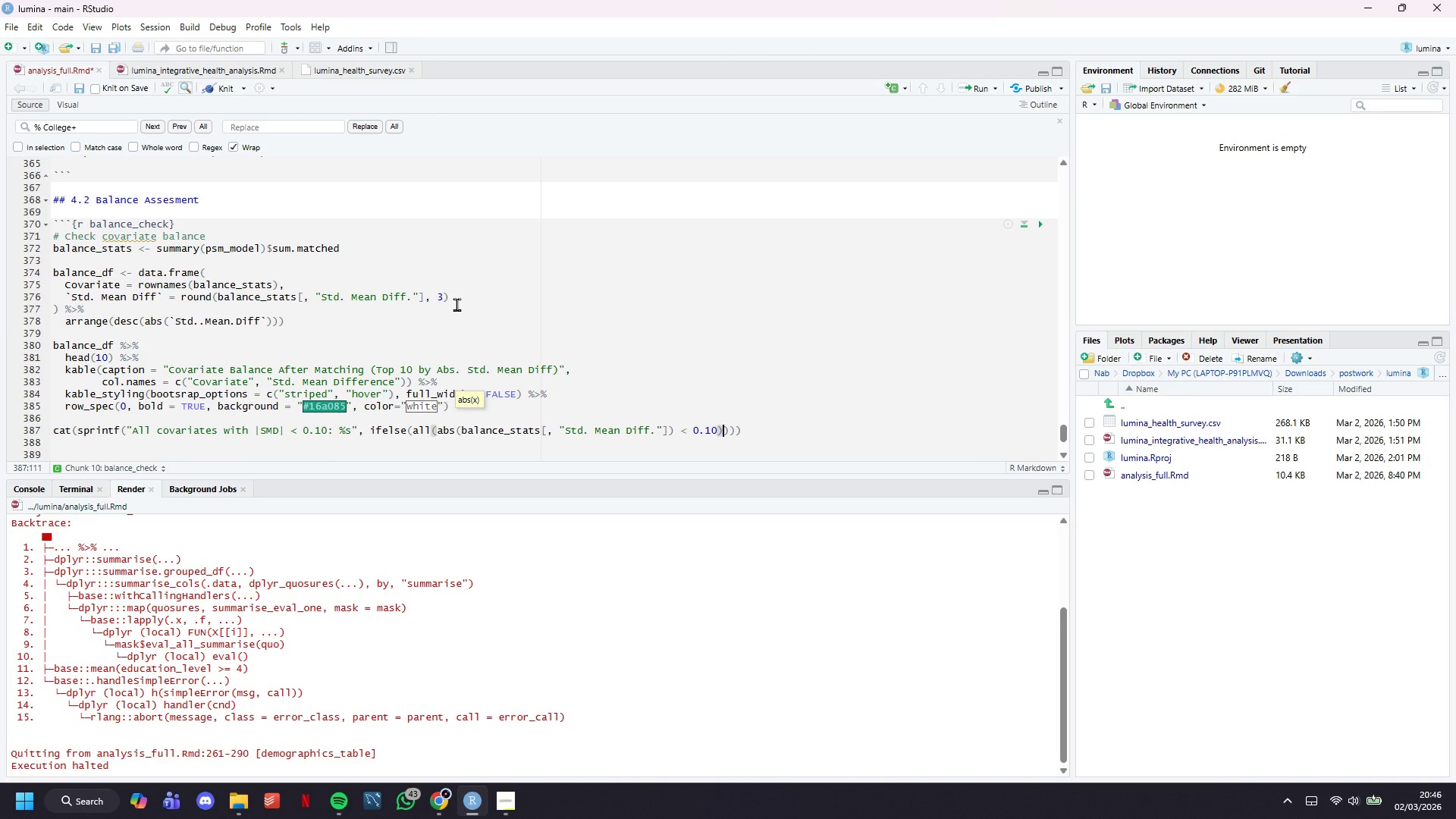 
type(, "Yes)
 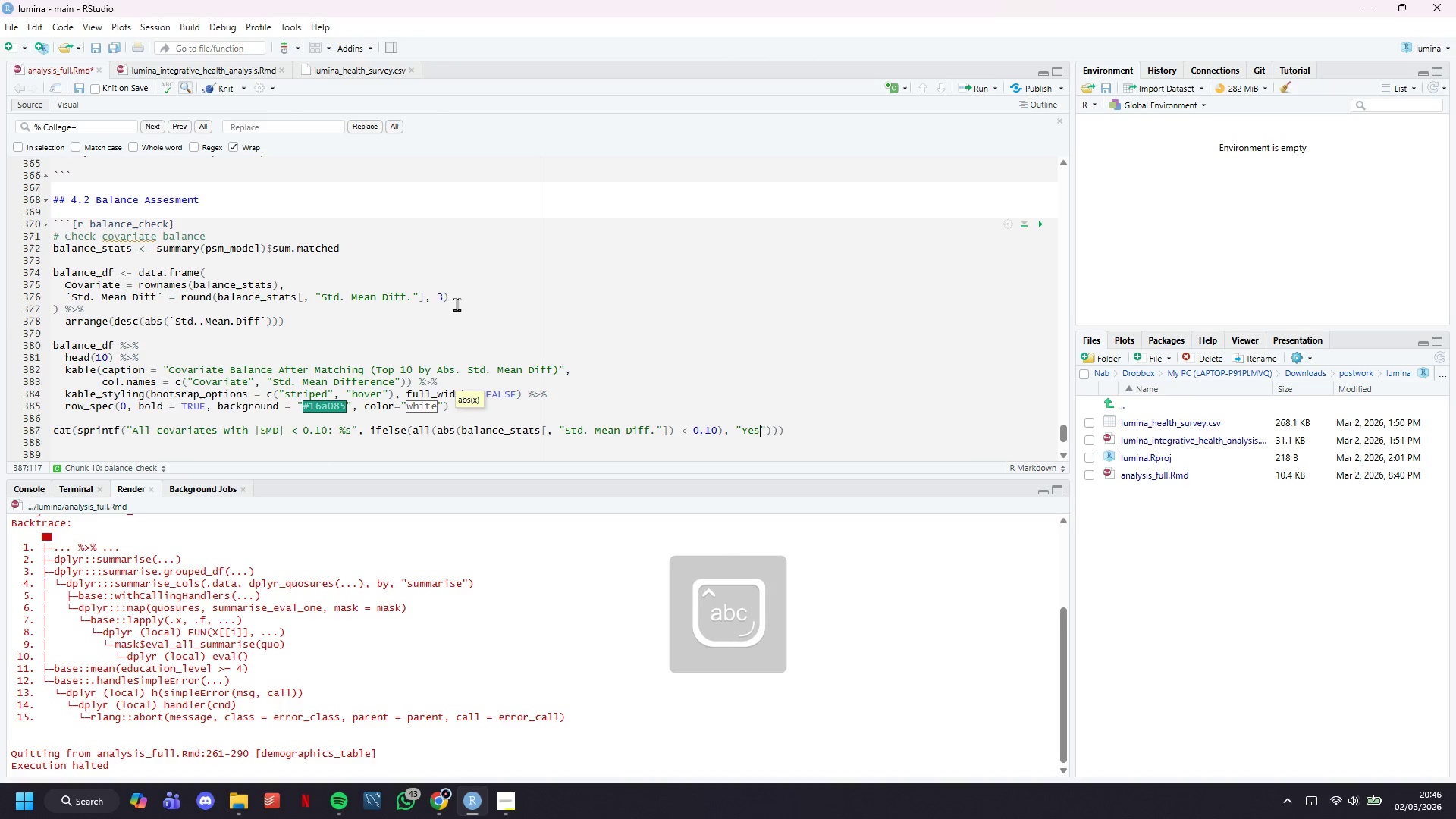 
key(ArrowRight)
 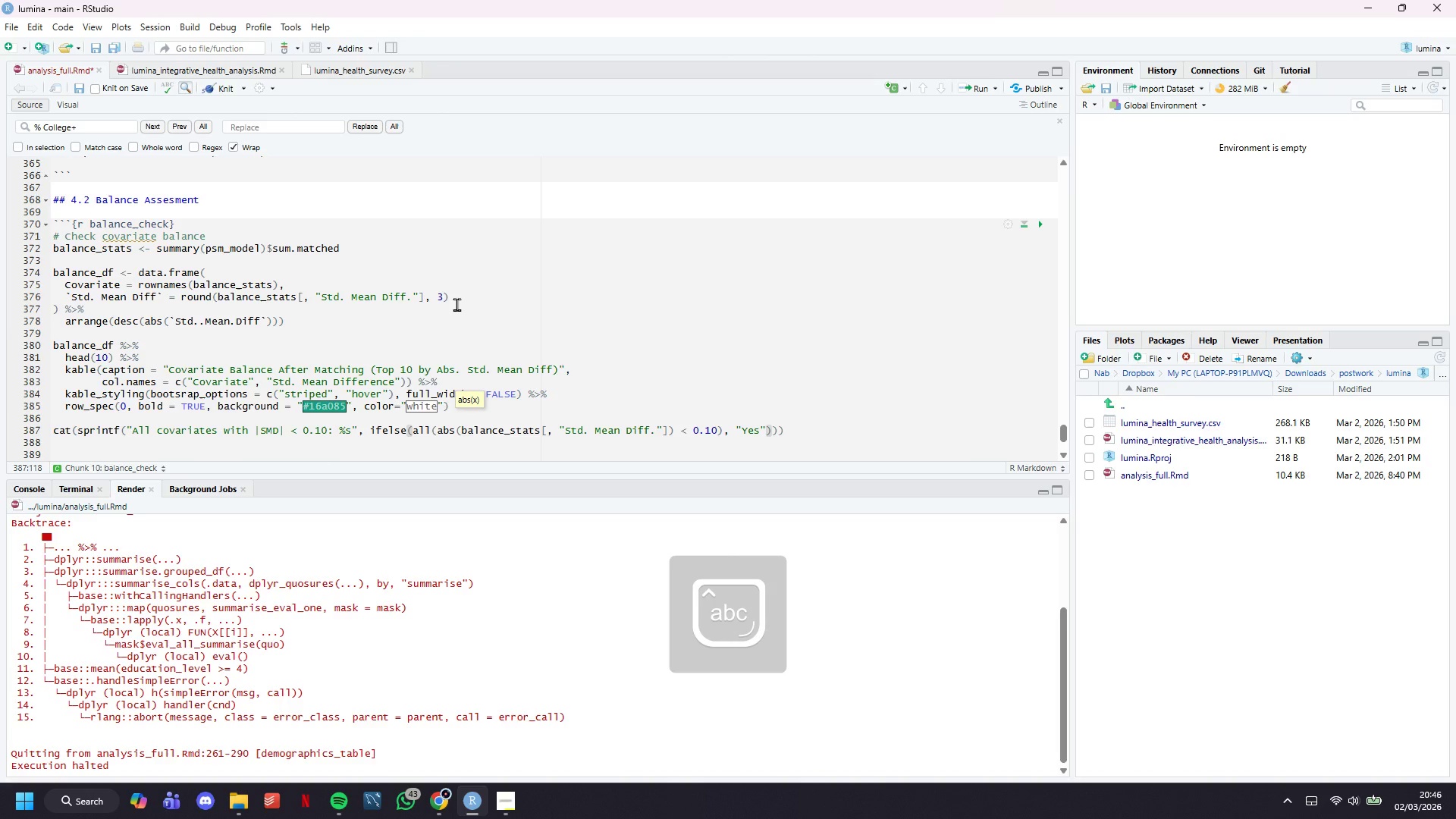 
key(Comma)
 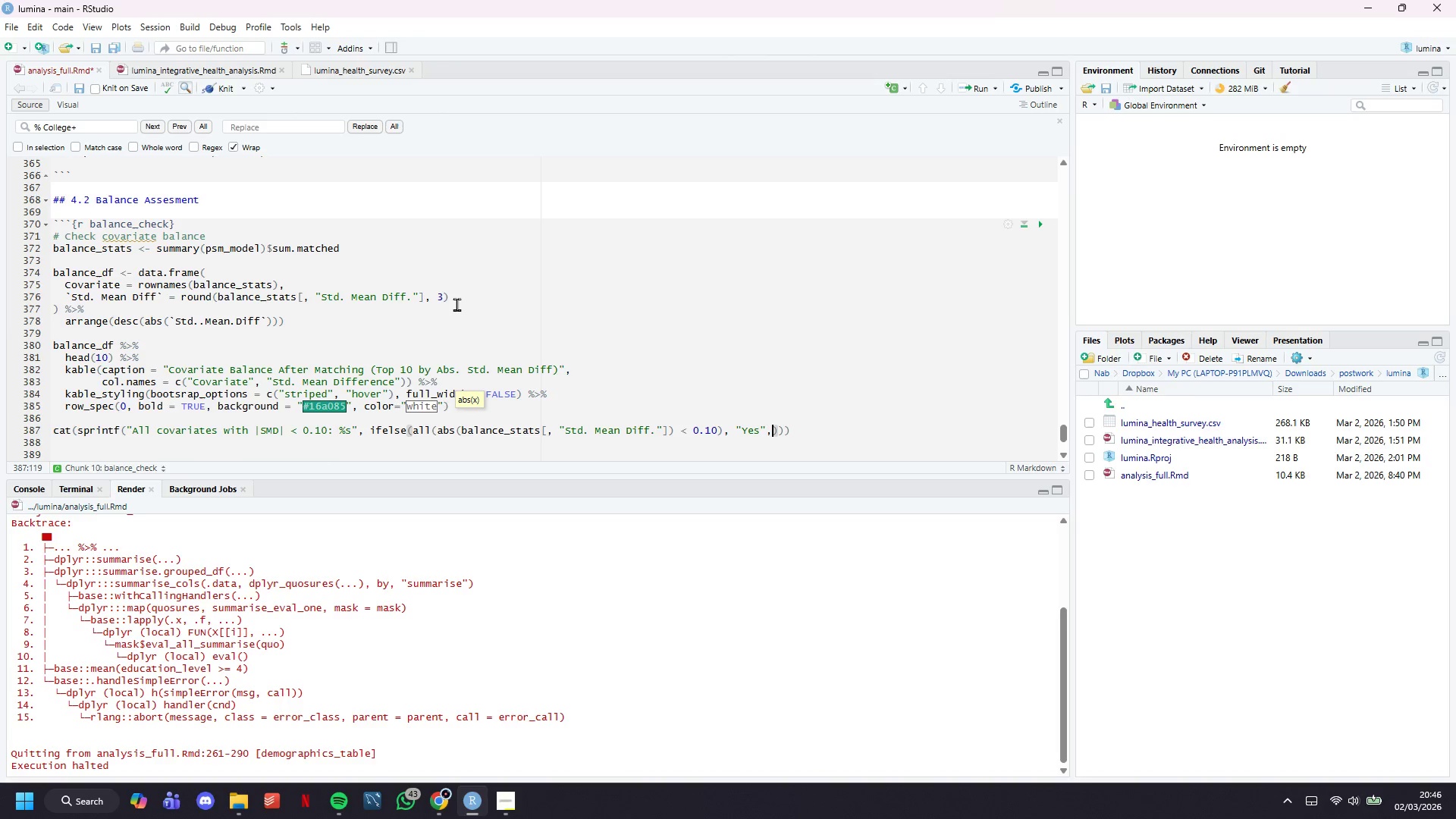 
key(Space)
 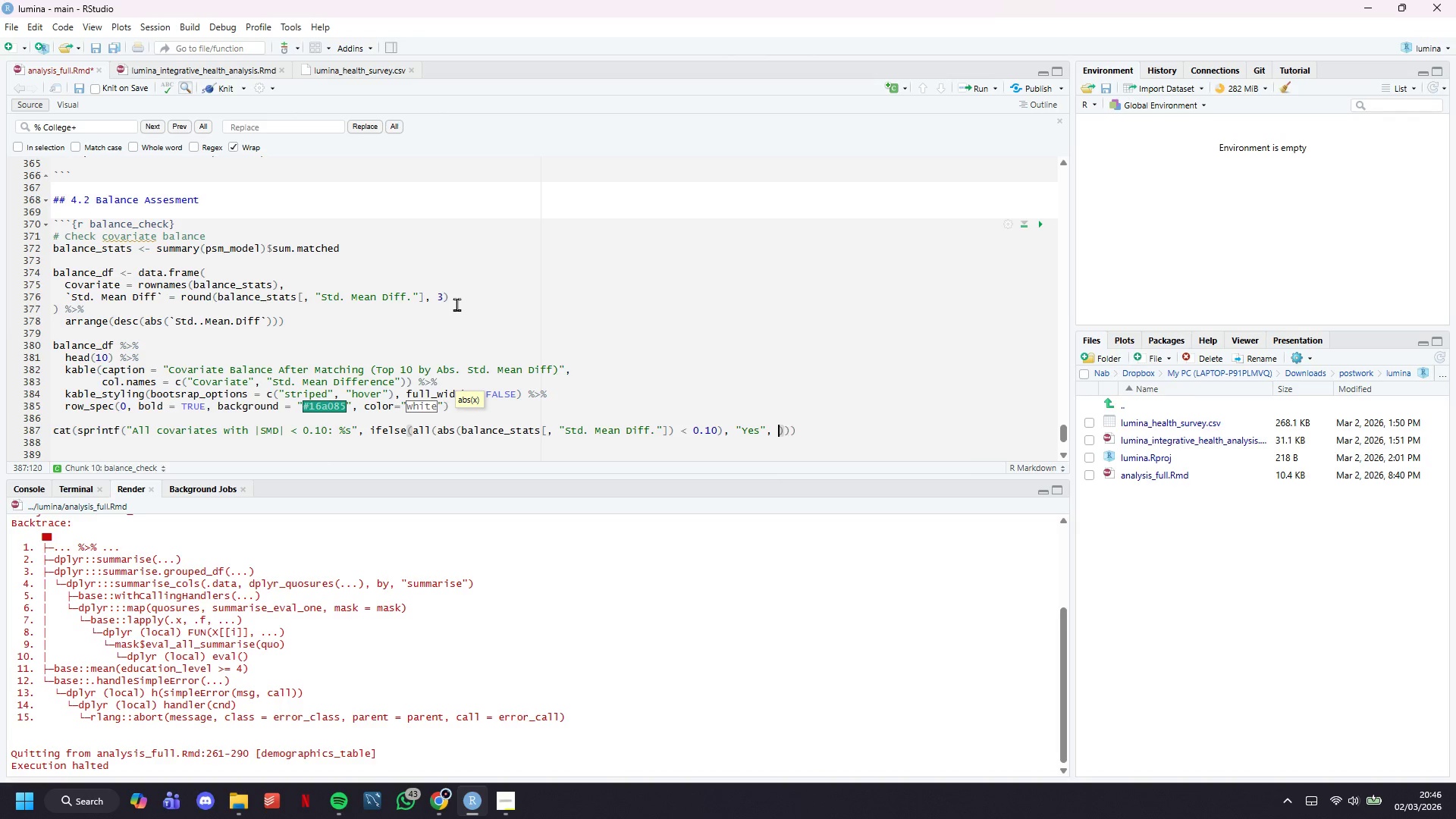 
key(Shift+Quote)
 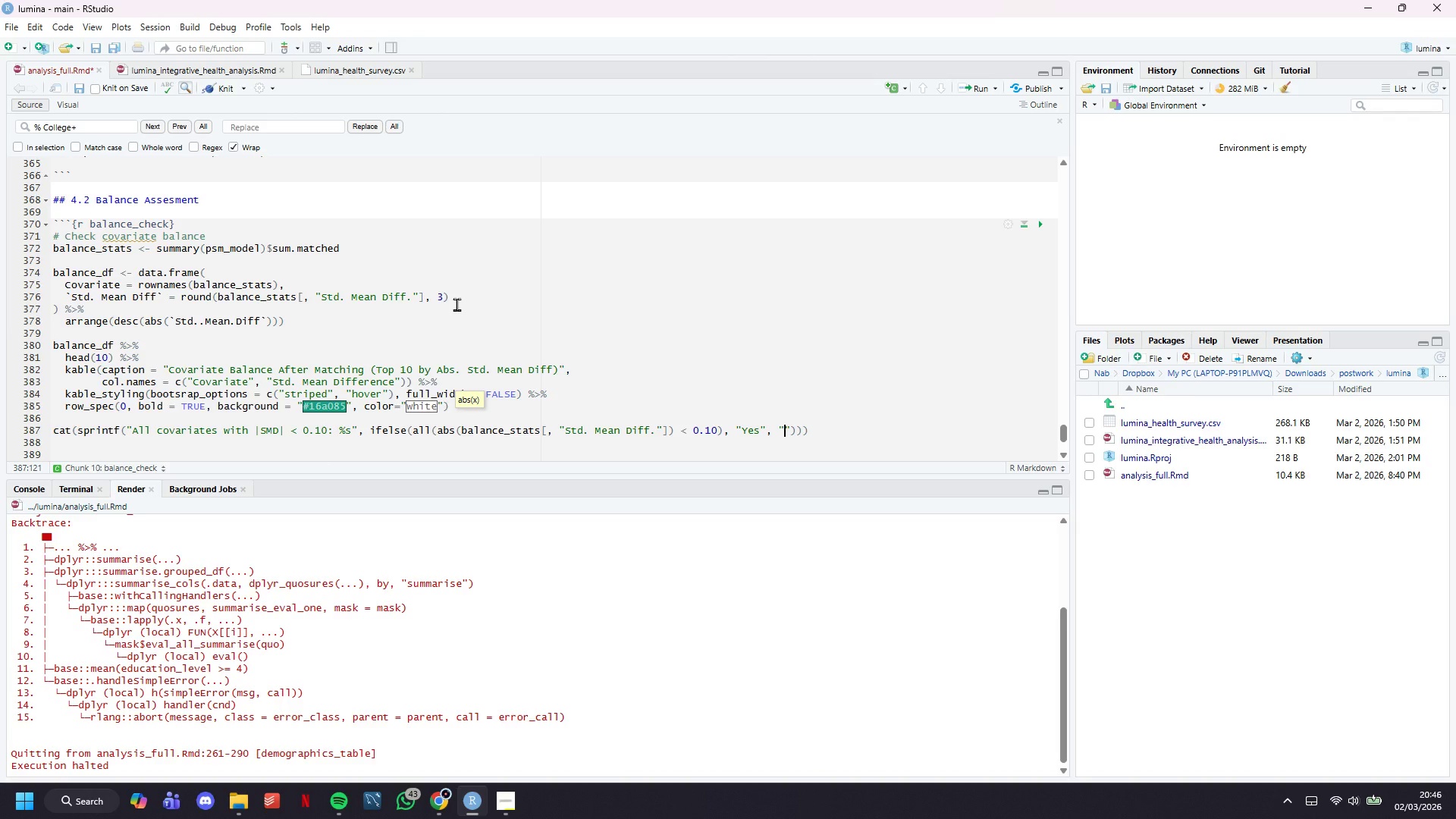 
key(CapsLock)
 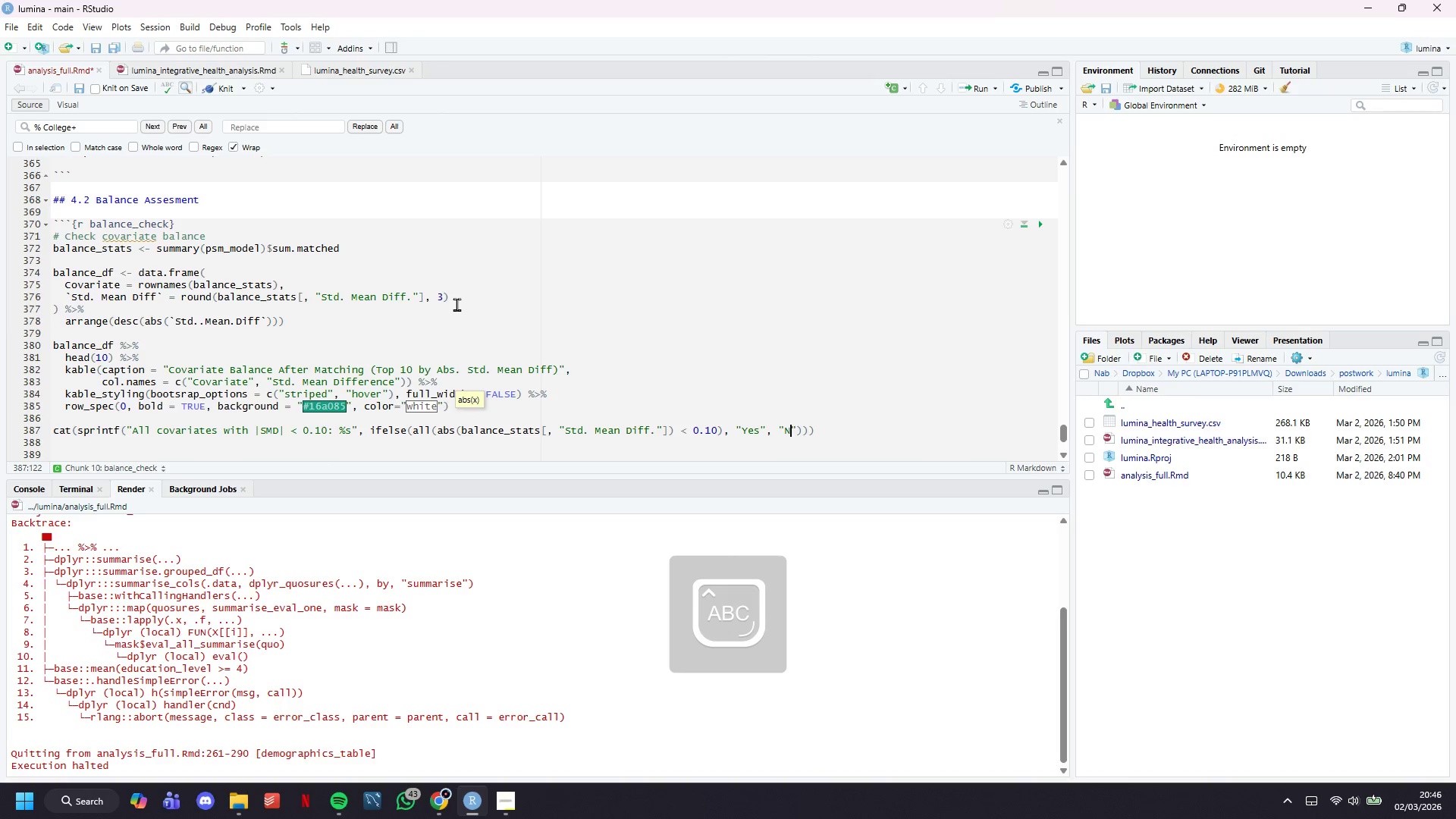 
key(N)
 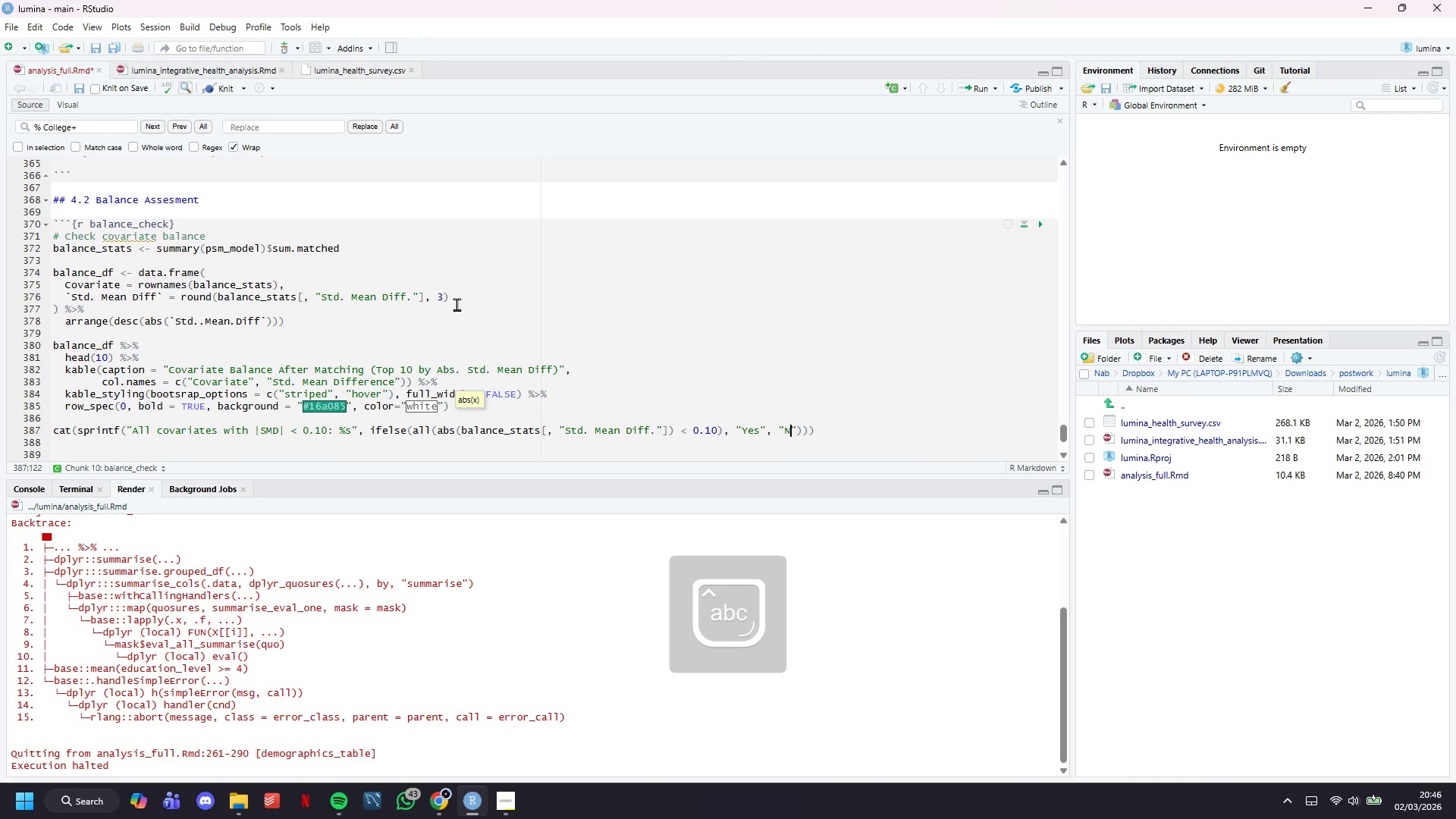 
key(CapsLock)
 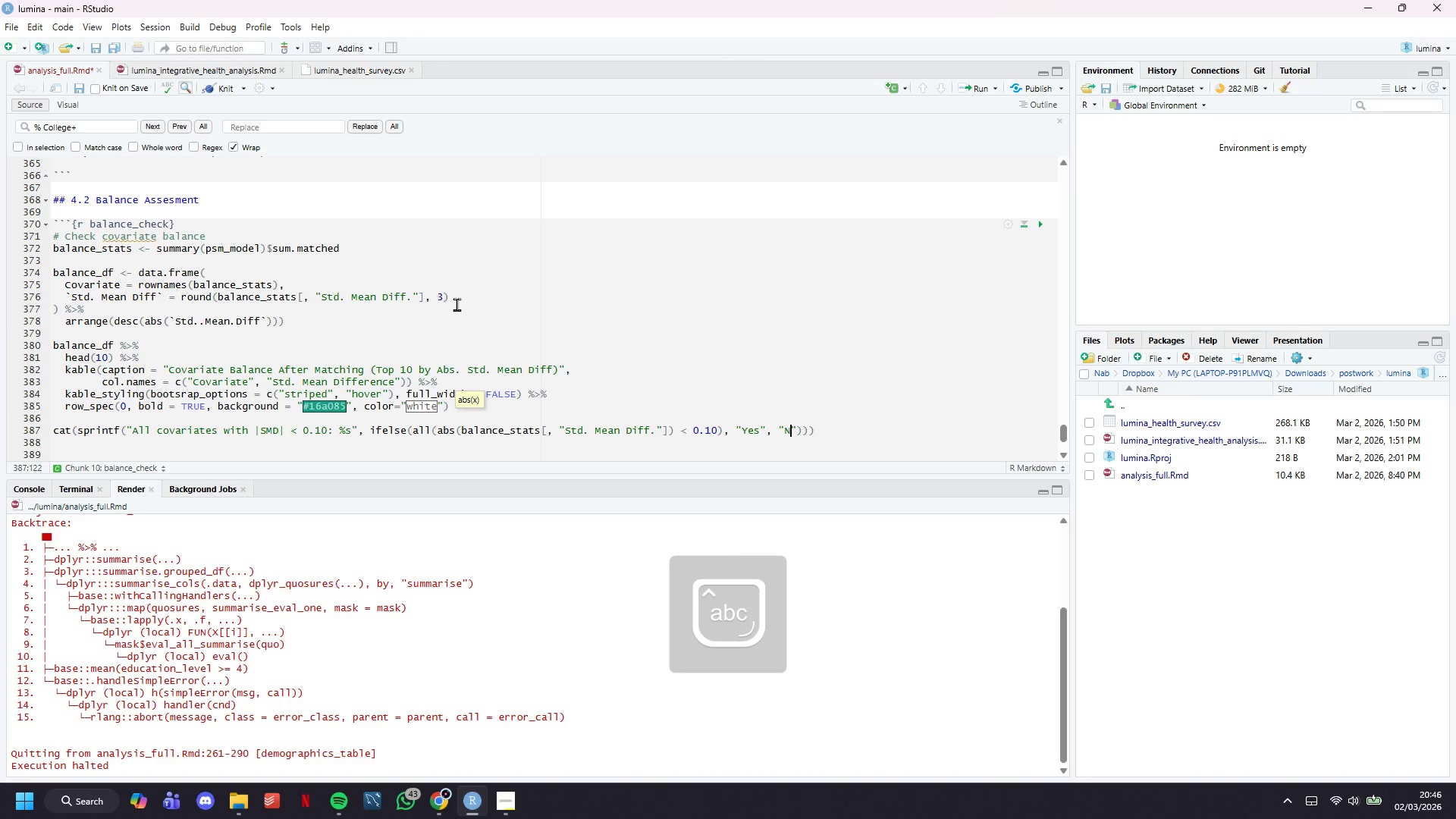 
key(O)
 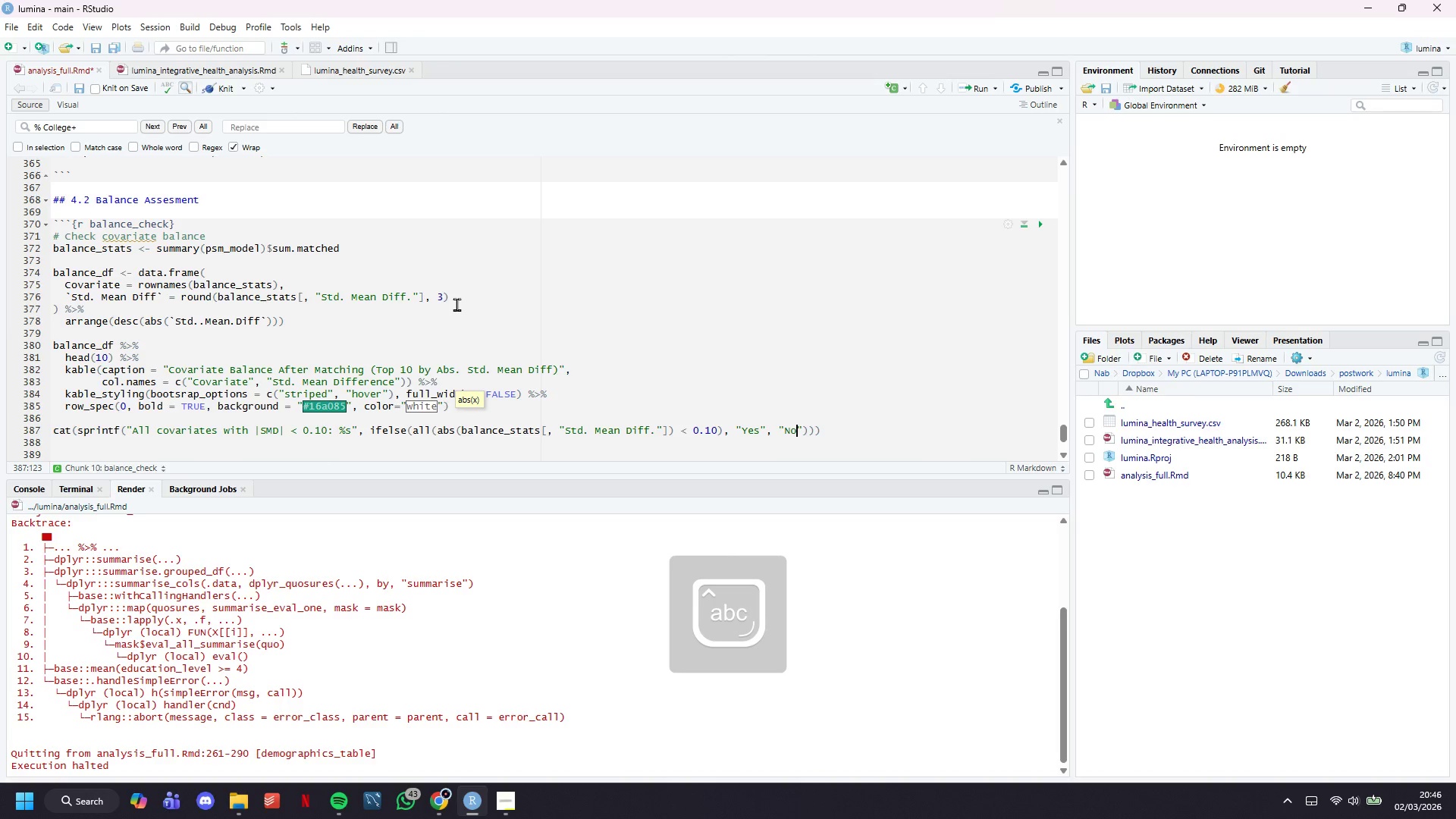 
key(ArrowRight)
 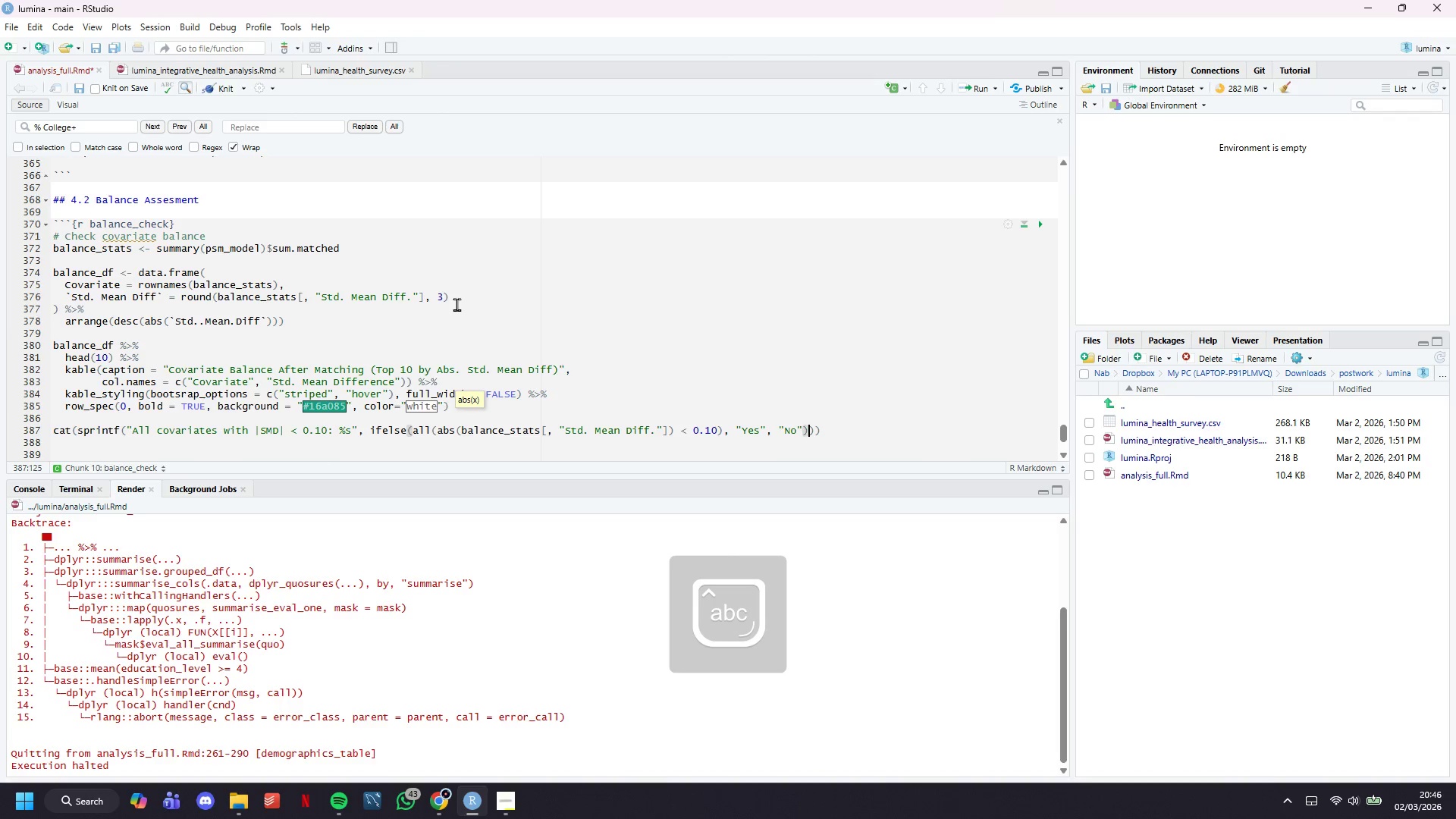 
key(ArrowRight)
 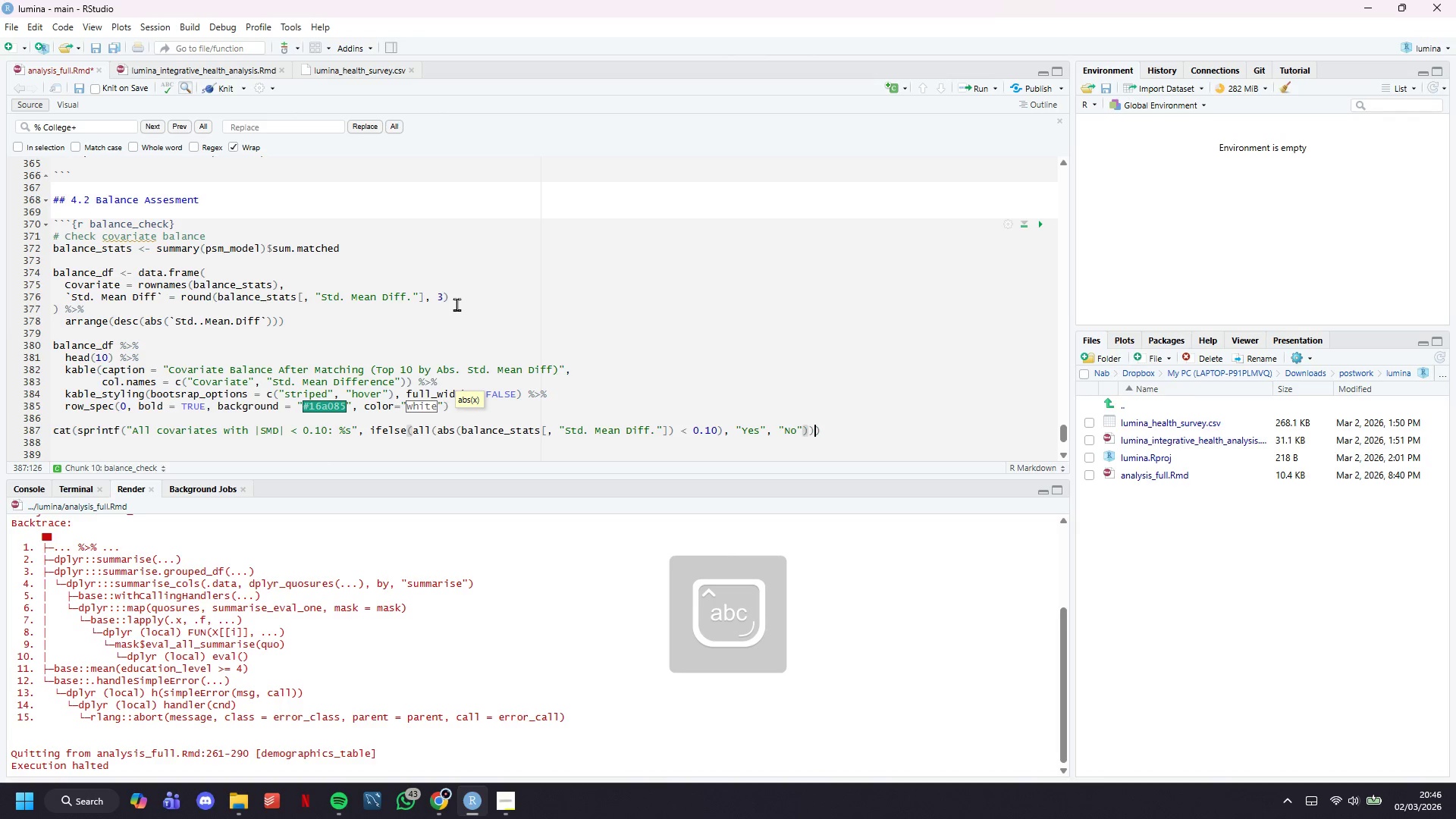 
key(ArrowRight)
 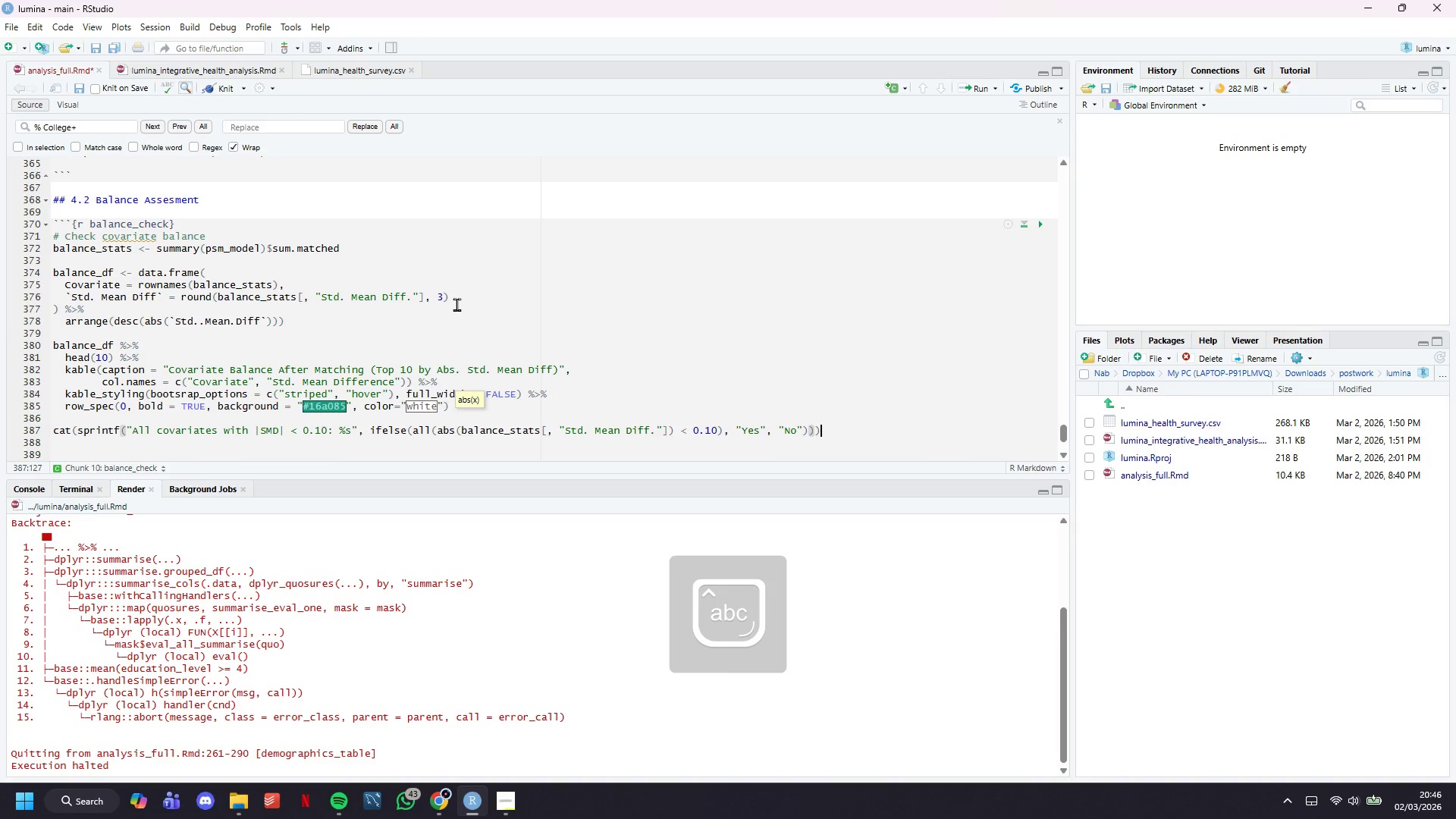 
key(ArrowRight)
 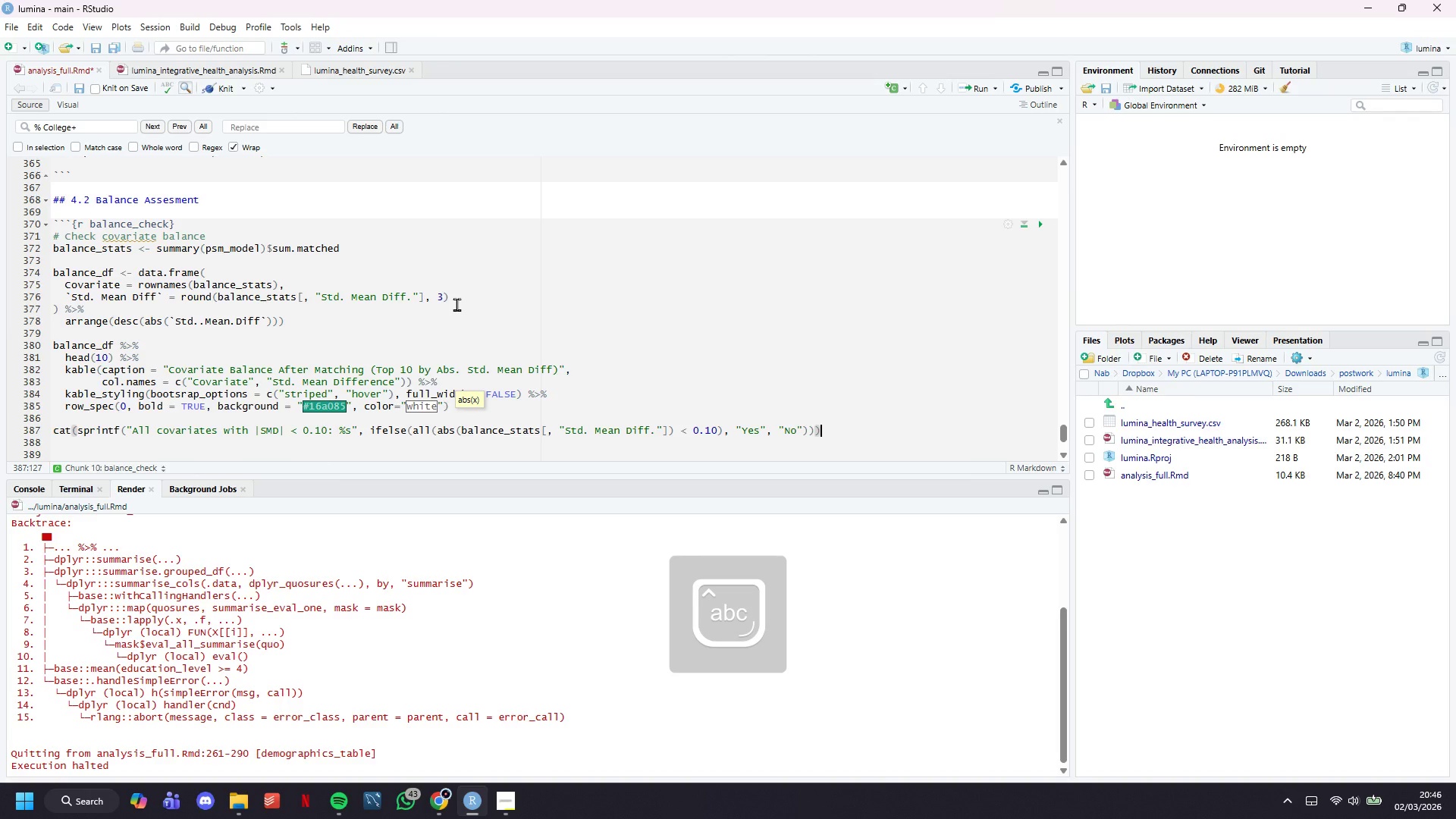 
key(ArrowDown)
 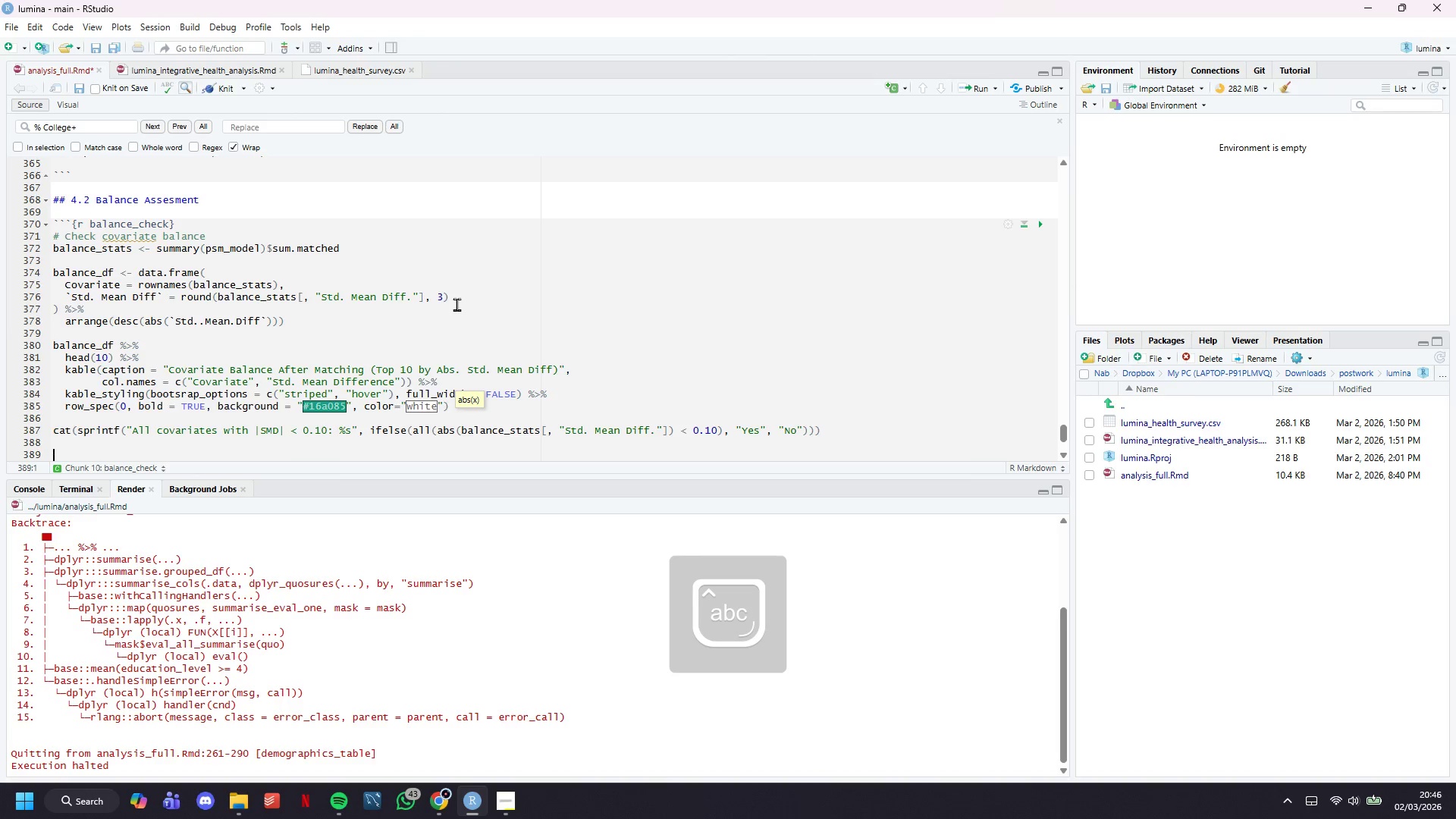 
key(ArrowDown)
 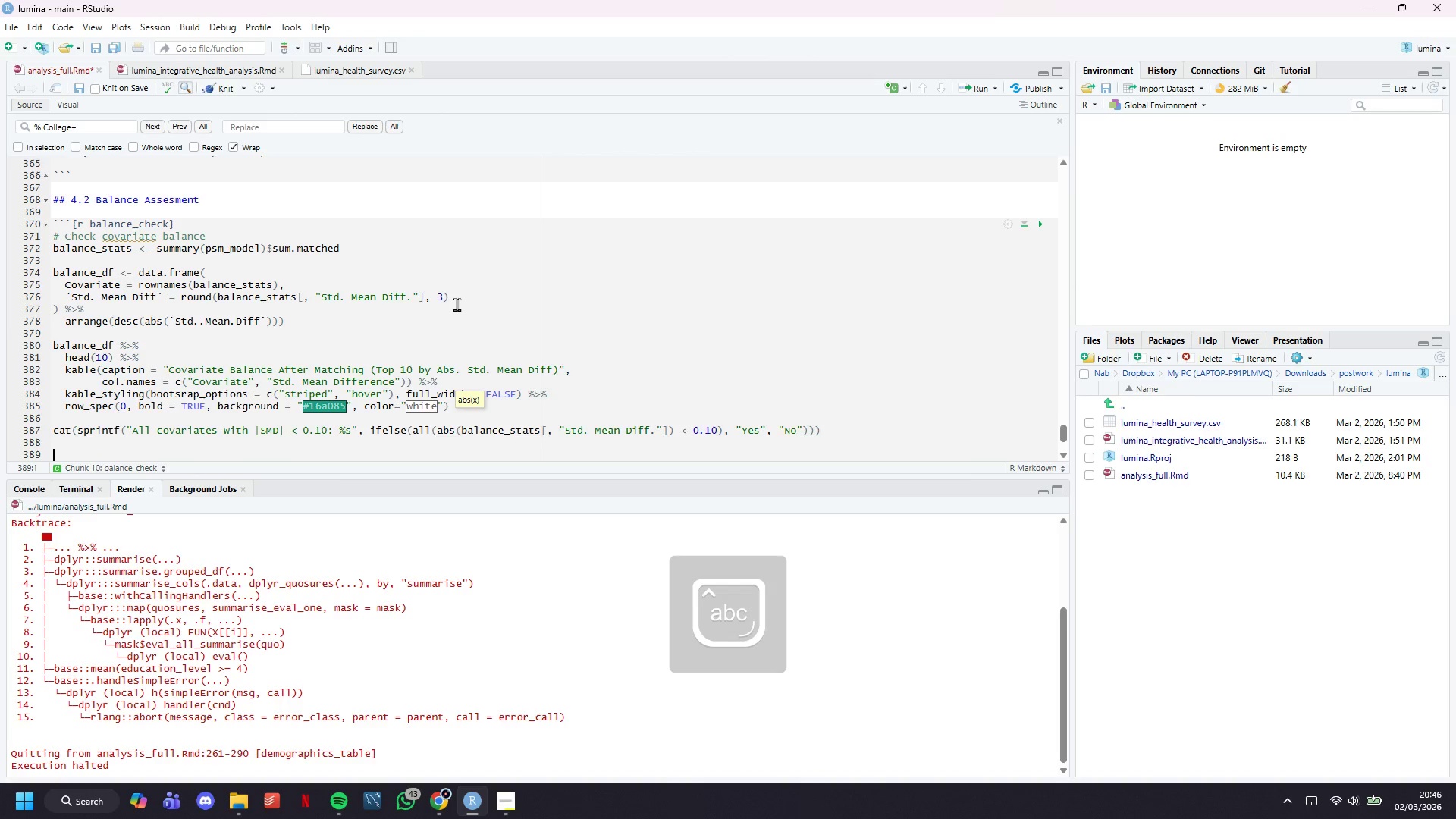 
key(ArrowDown)
 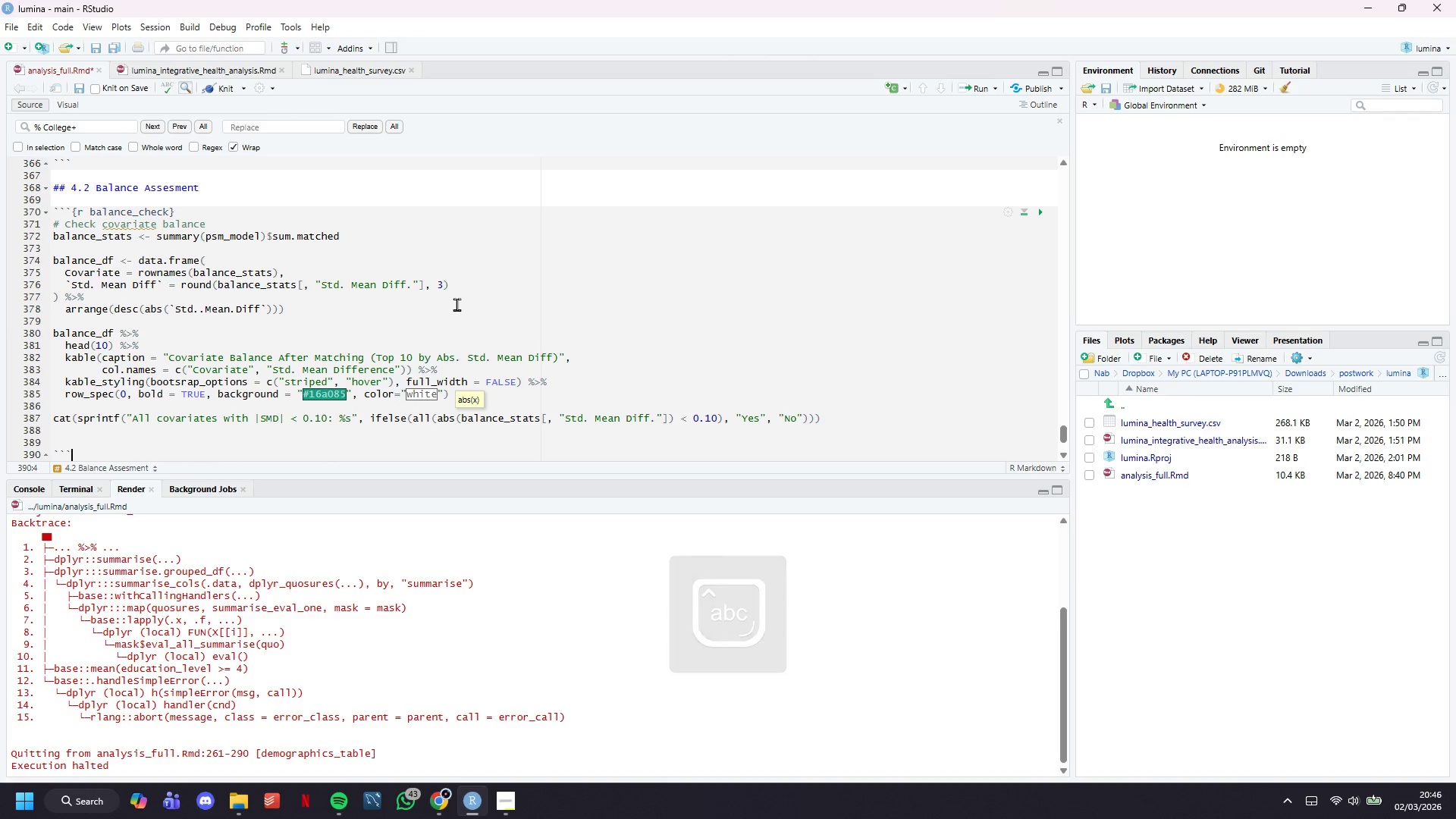 
key(ArrowUp)
 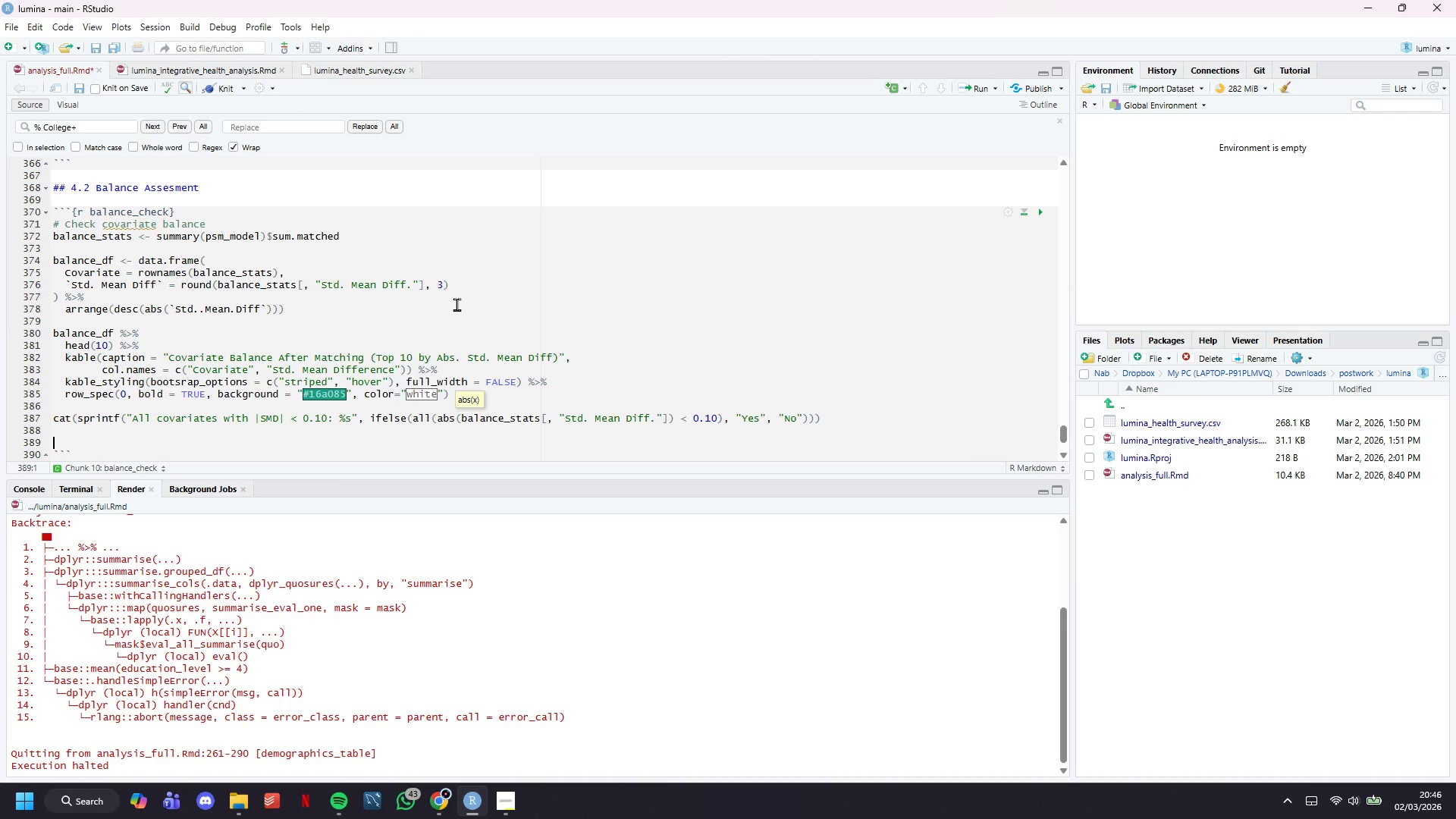 
key(Backspace)
 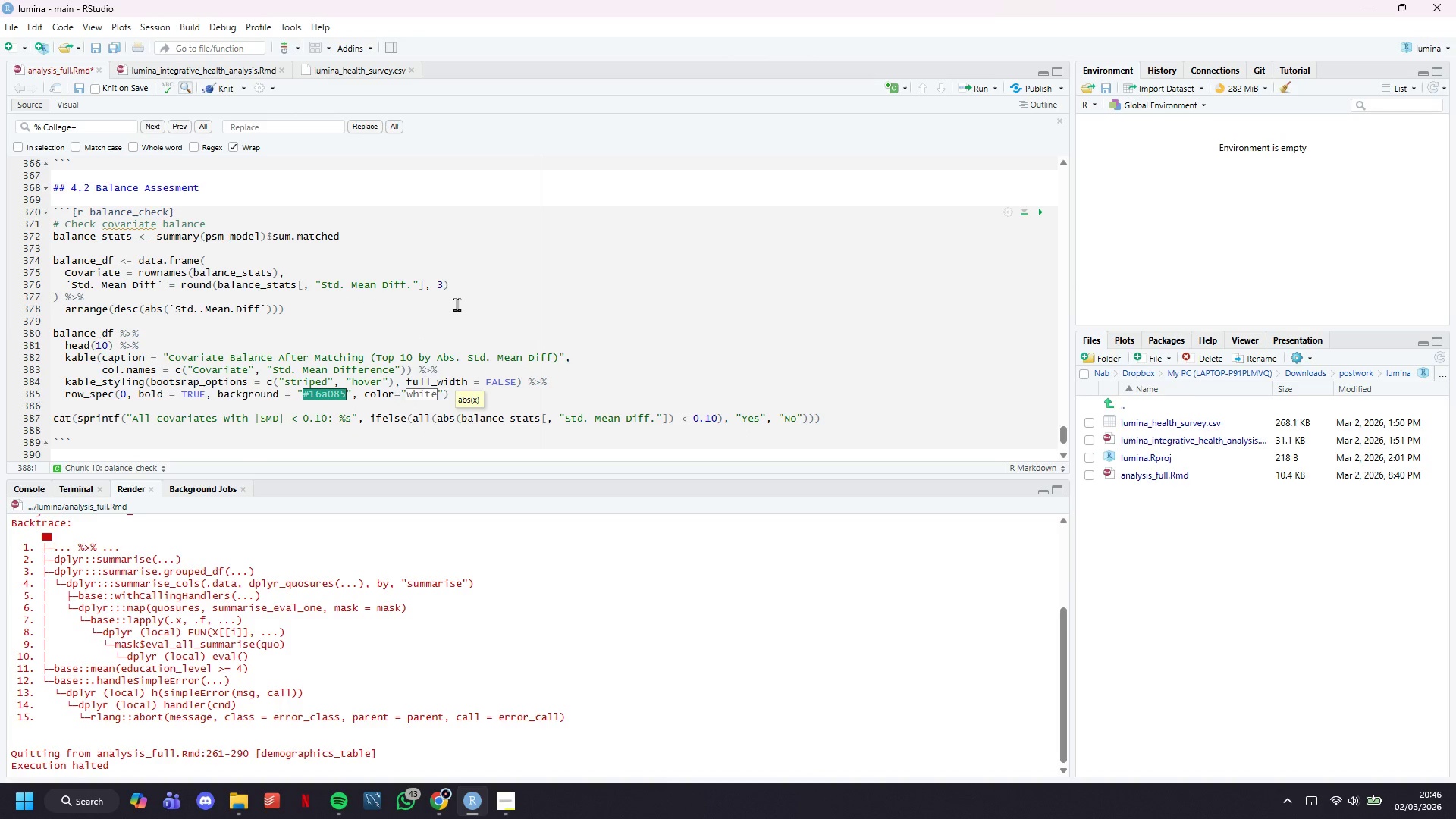 
key(ArrowDown)
 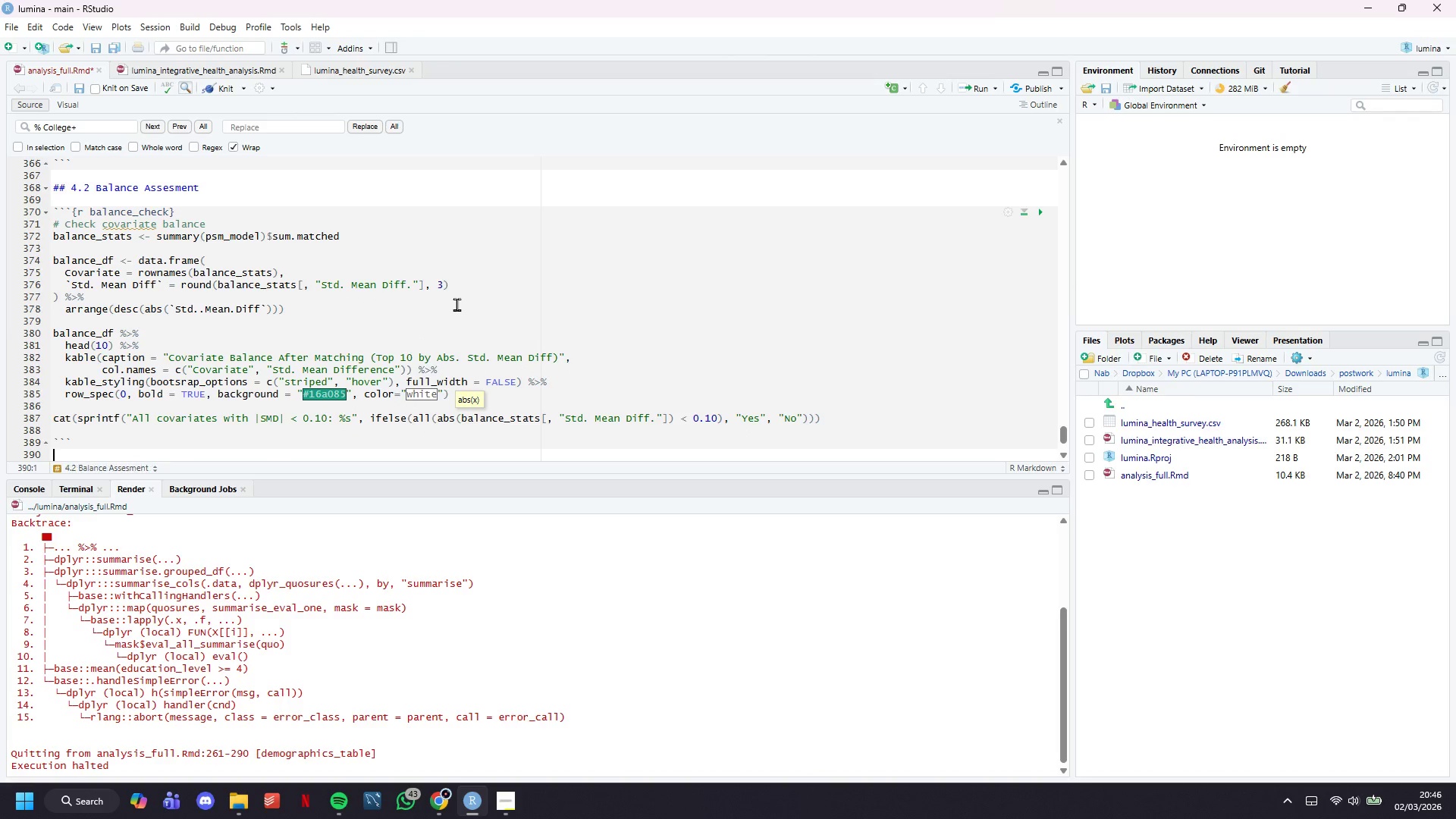 
key(ArrowDown)
 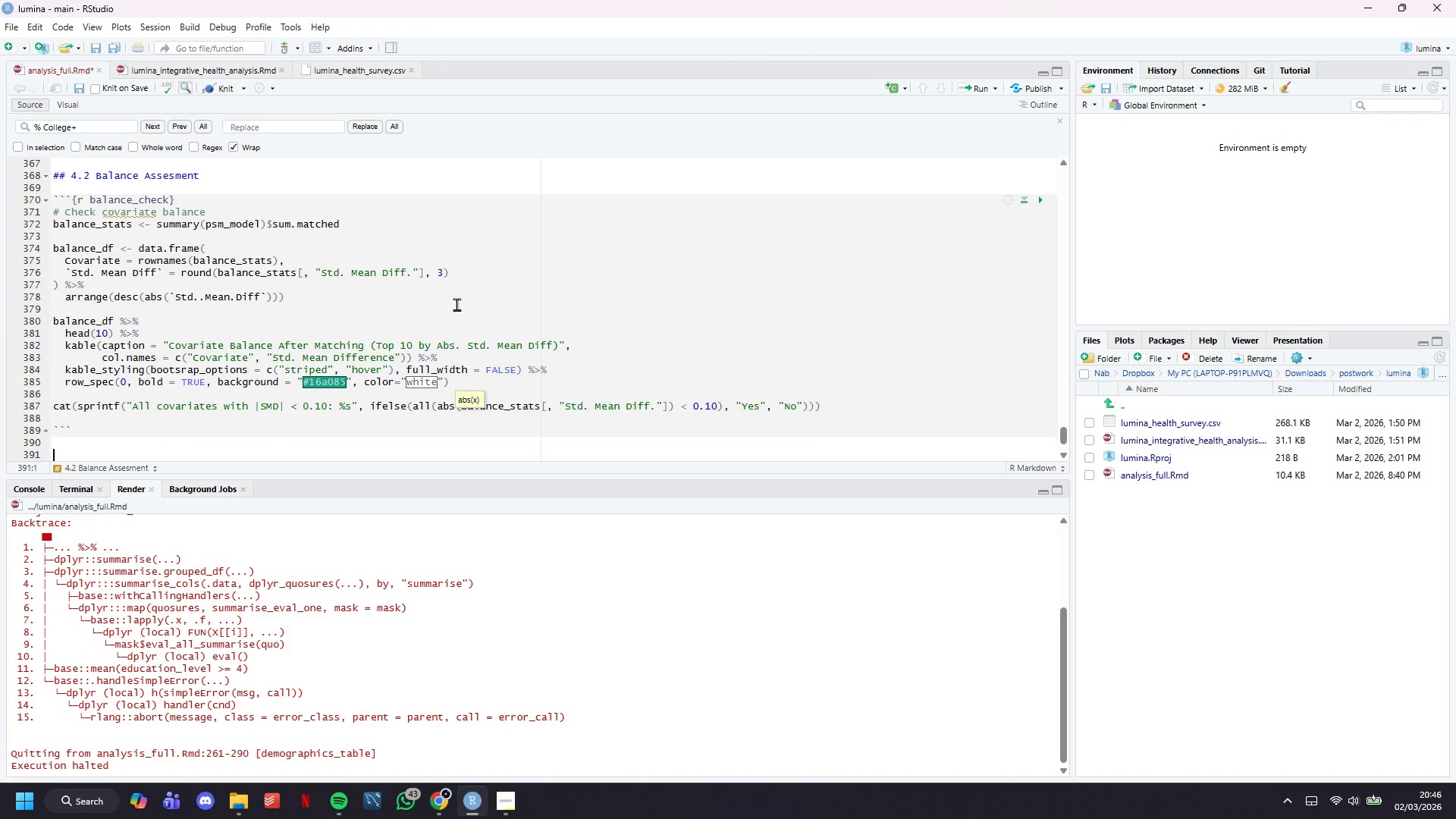 
key(ArrowDown)
 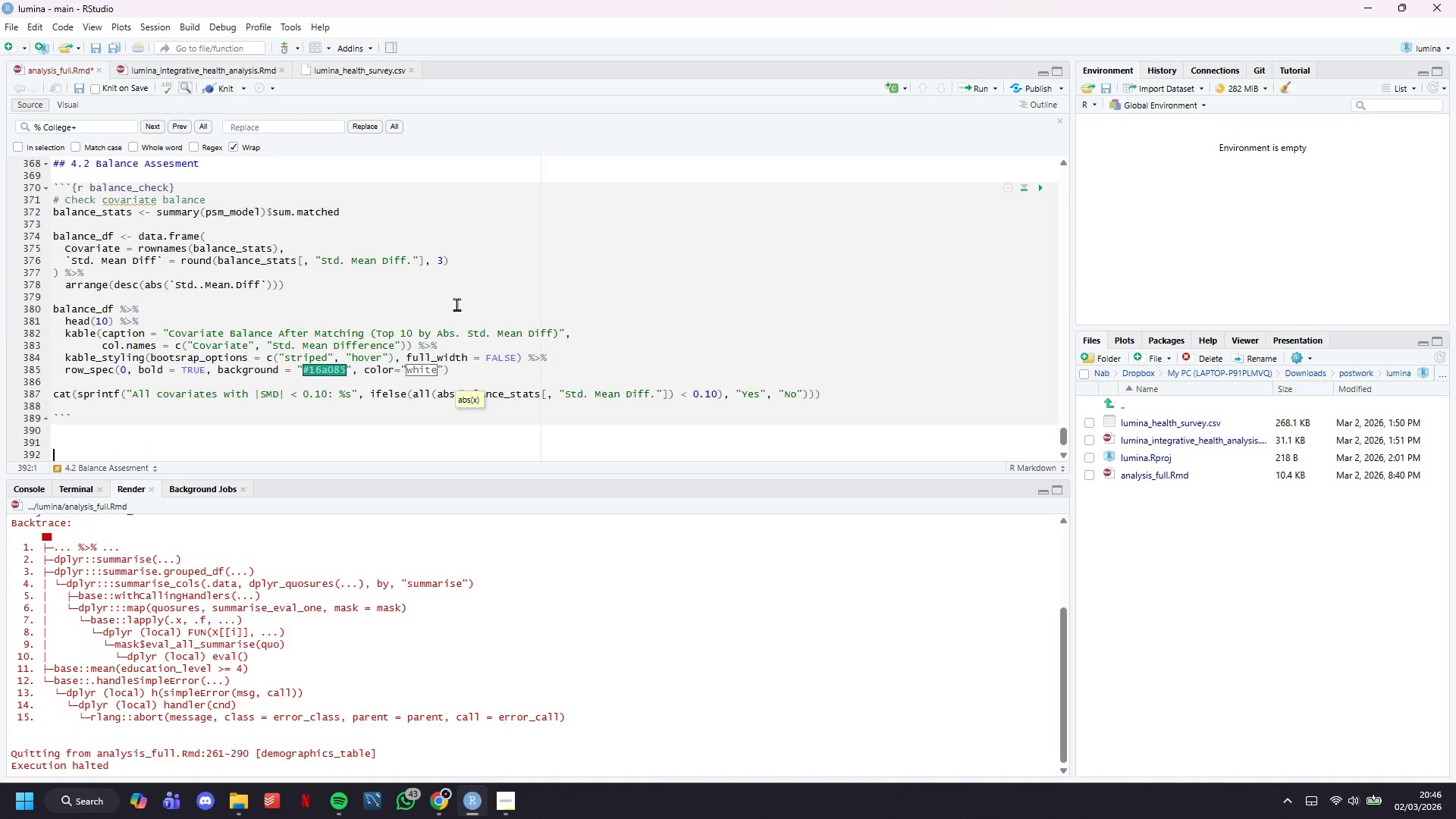 
key(ArrowDown)
 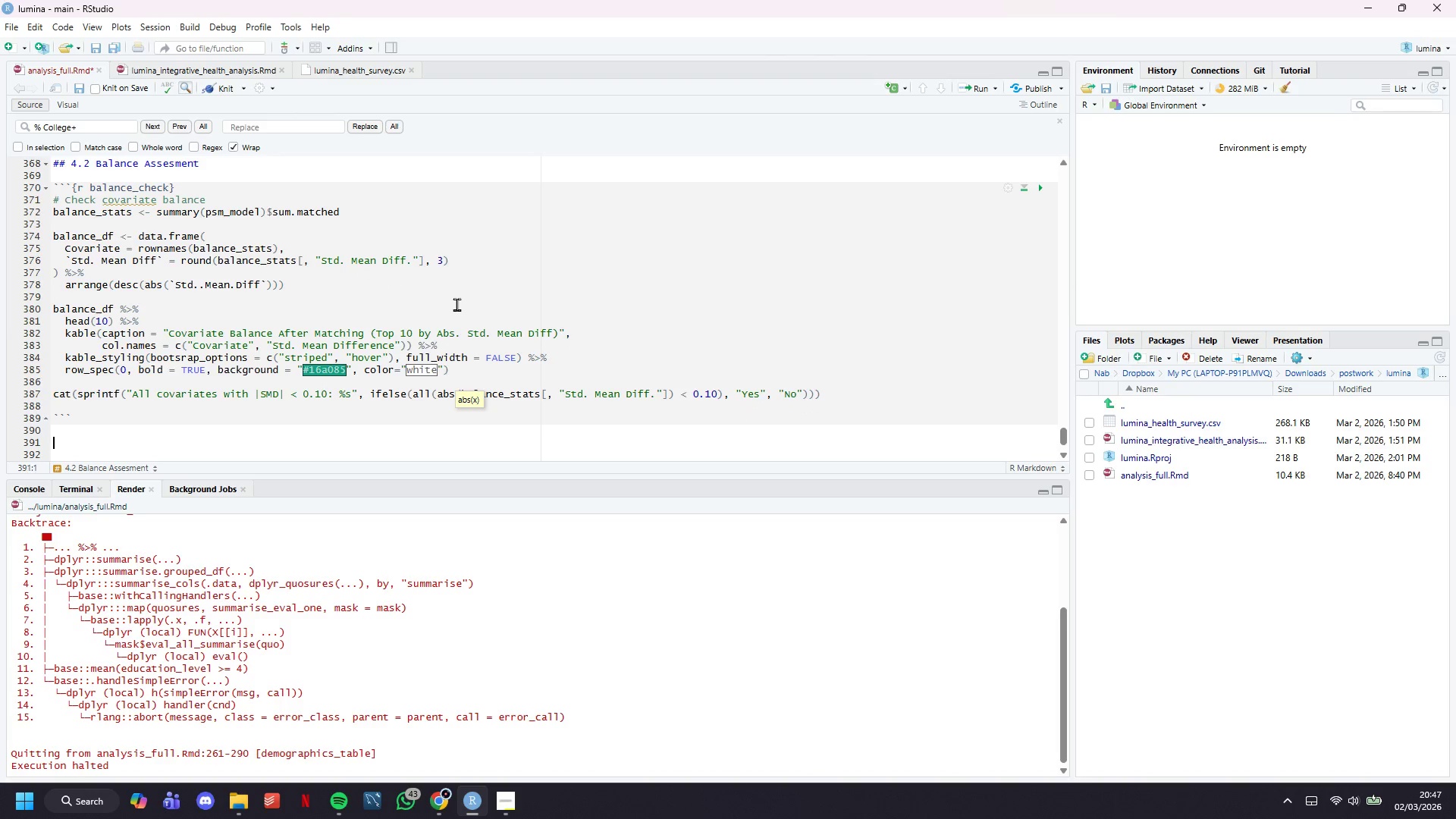 
key(ArrowUp)
 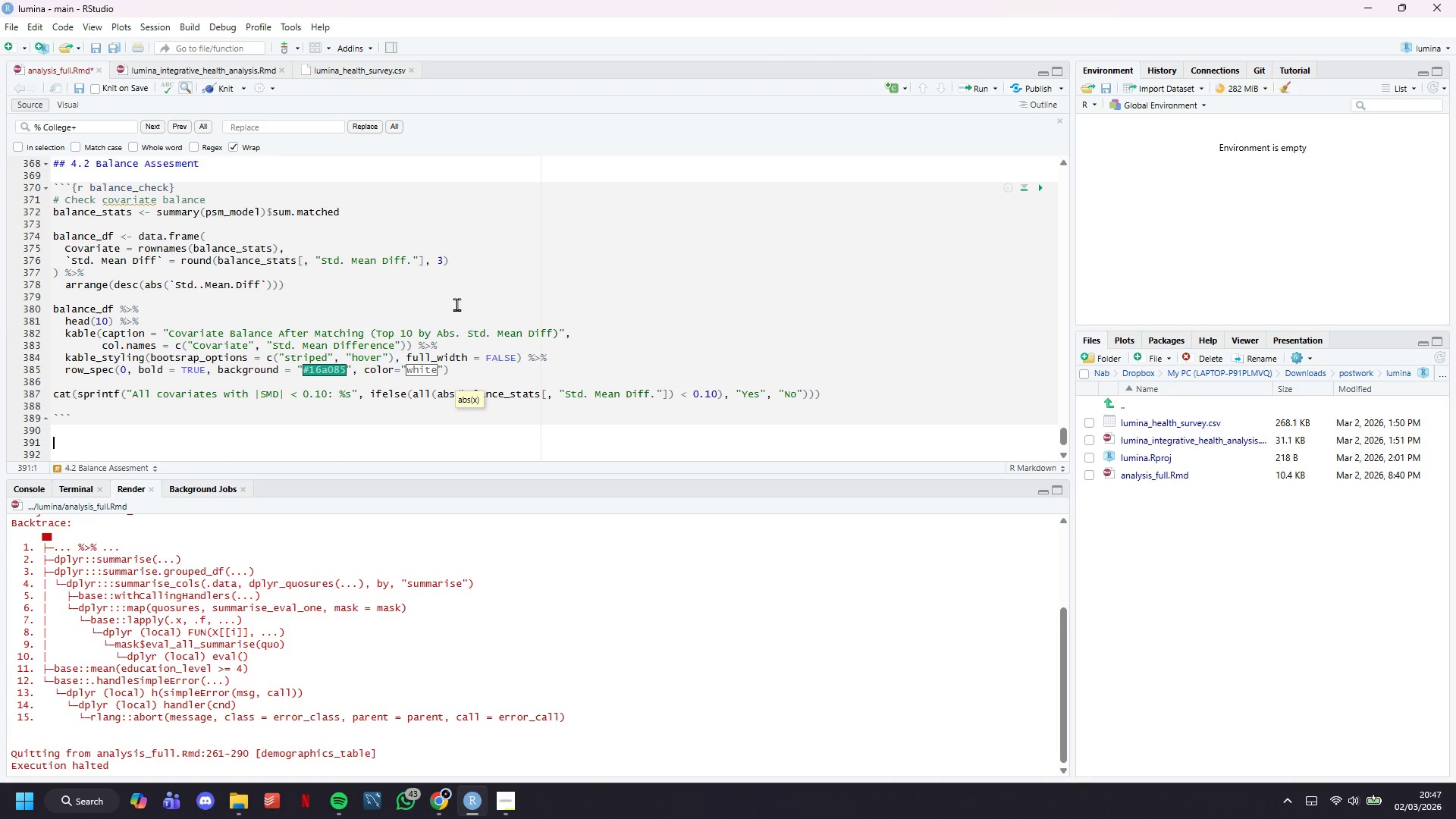 
key(Minus)
 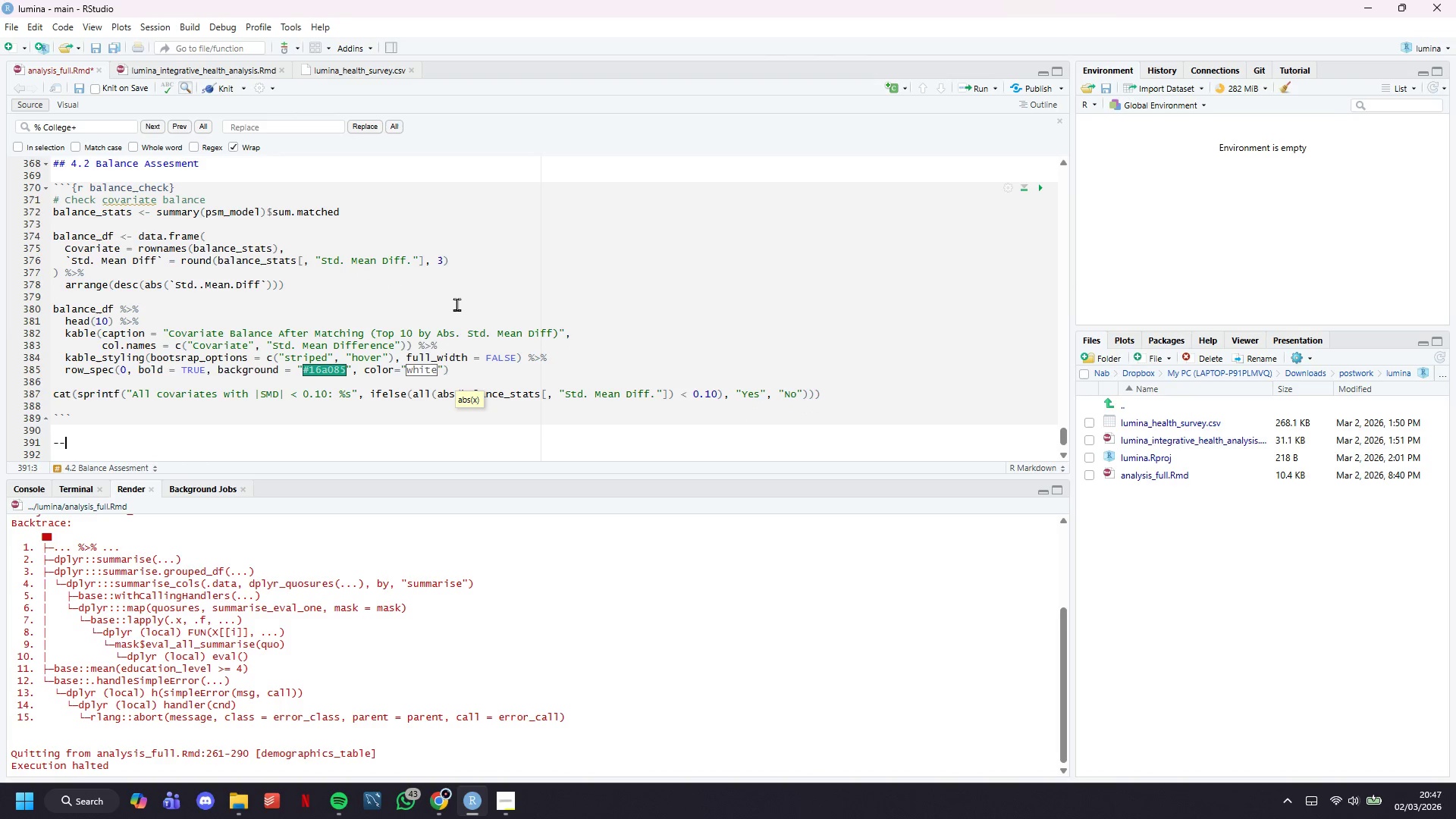 
key(Minus)
 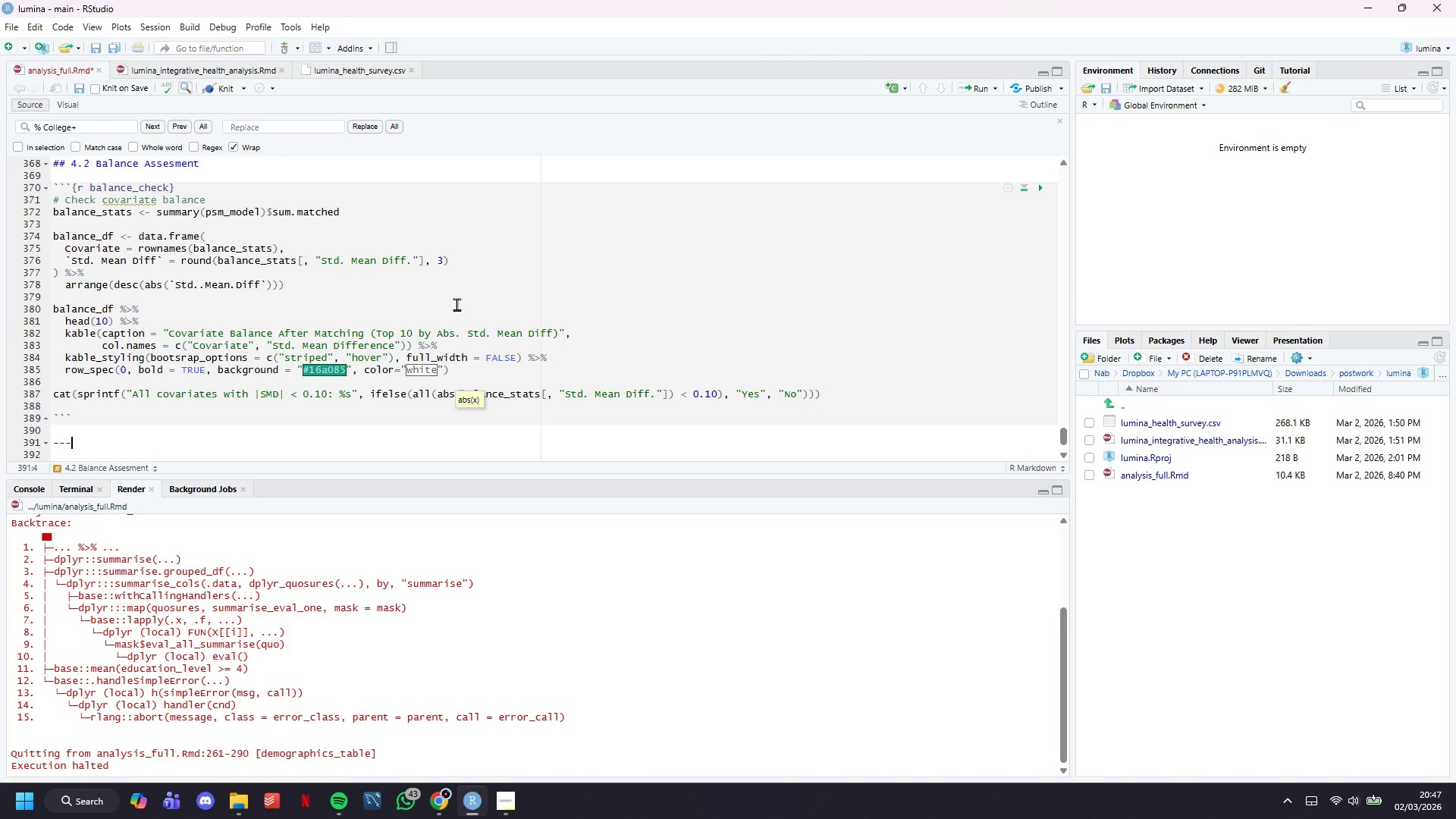 
key(Minus)
 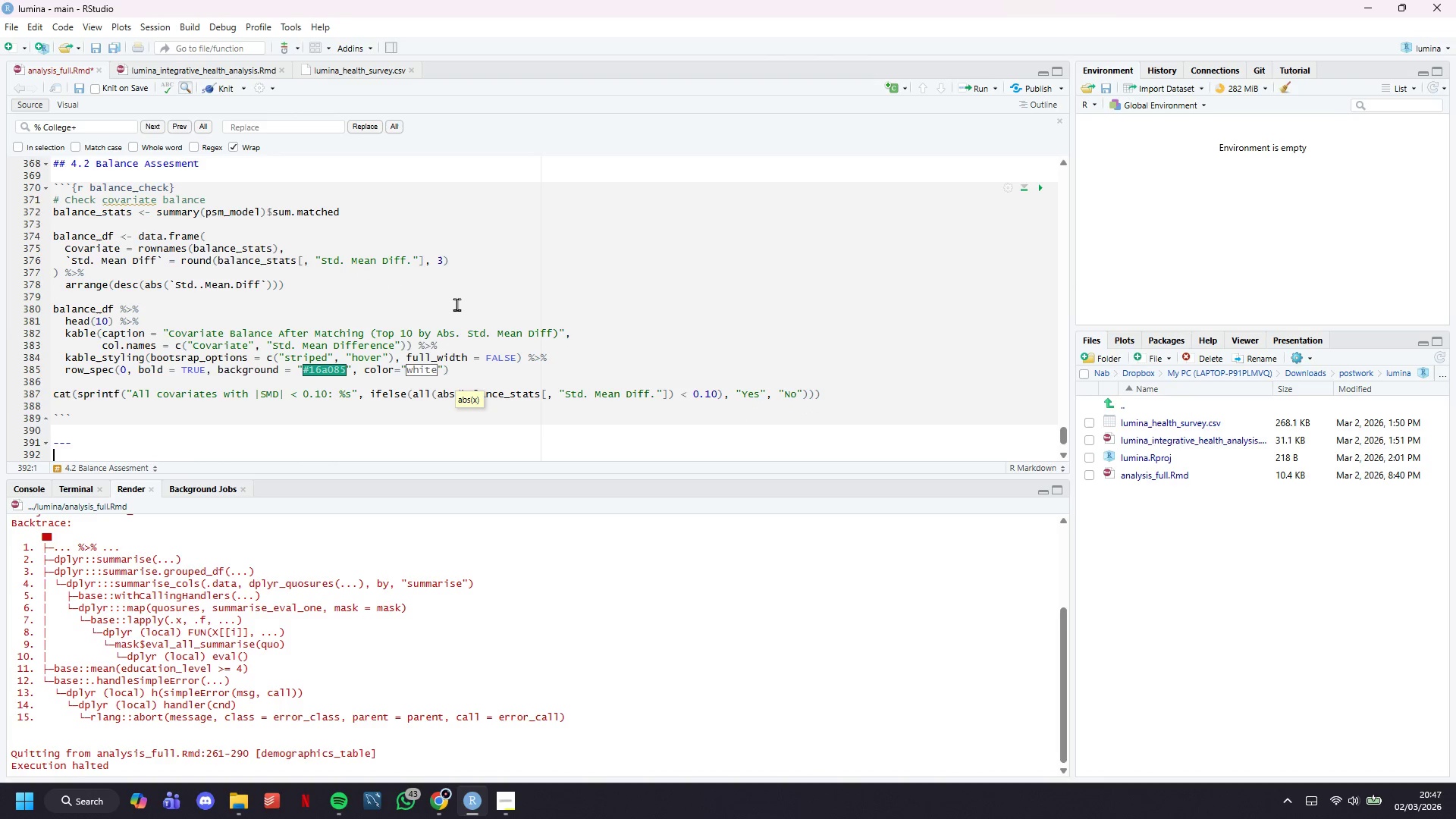 
key(Enter)
 